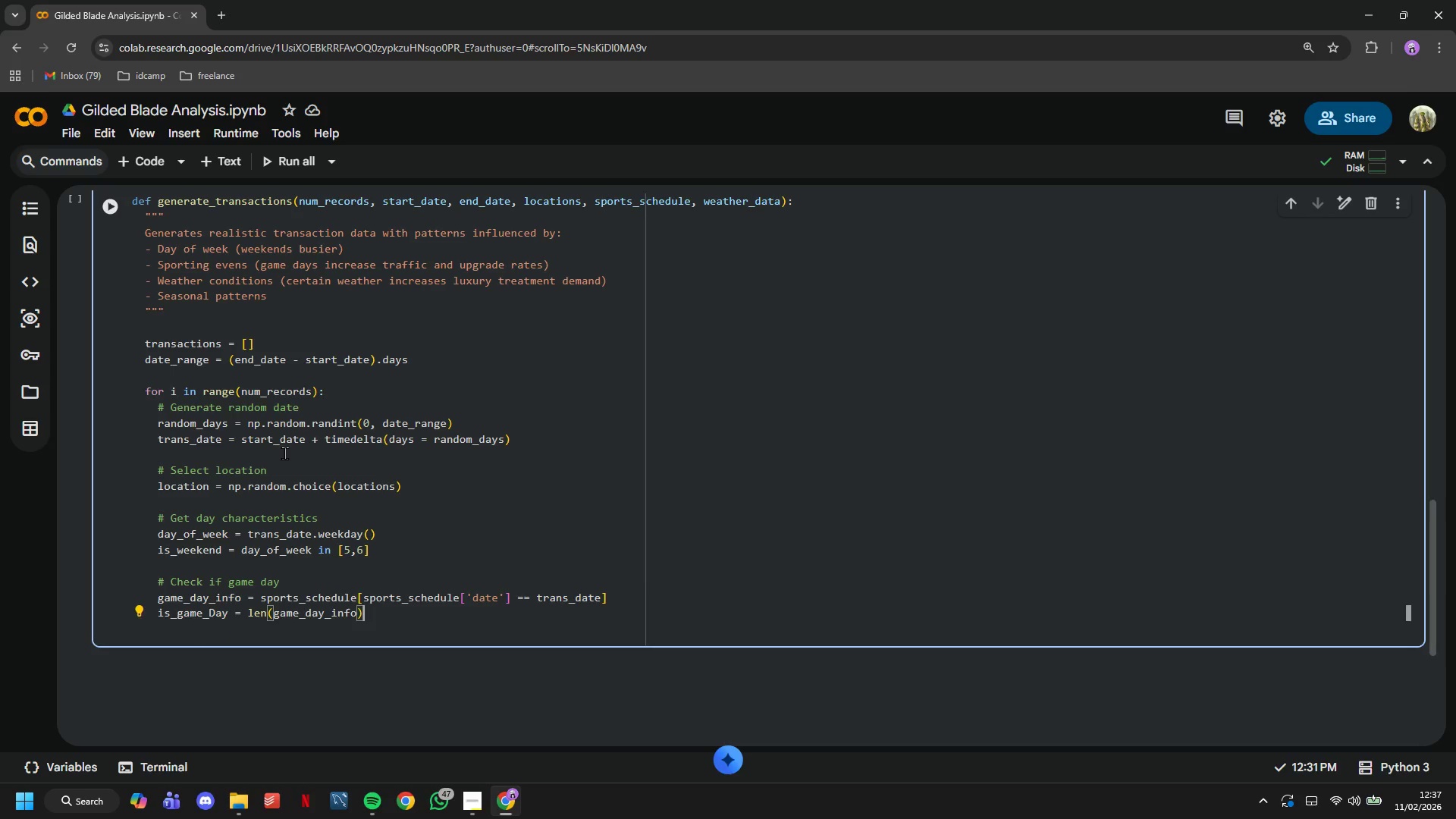 
key(Space)
 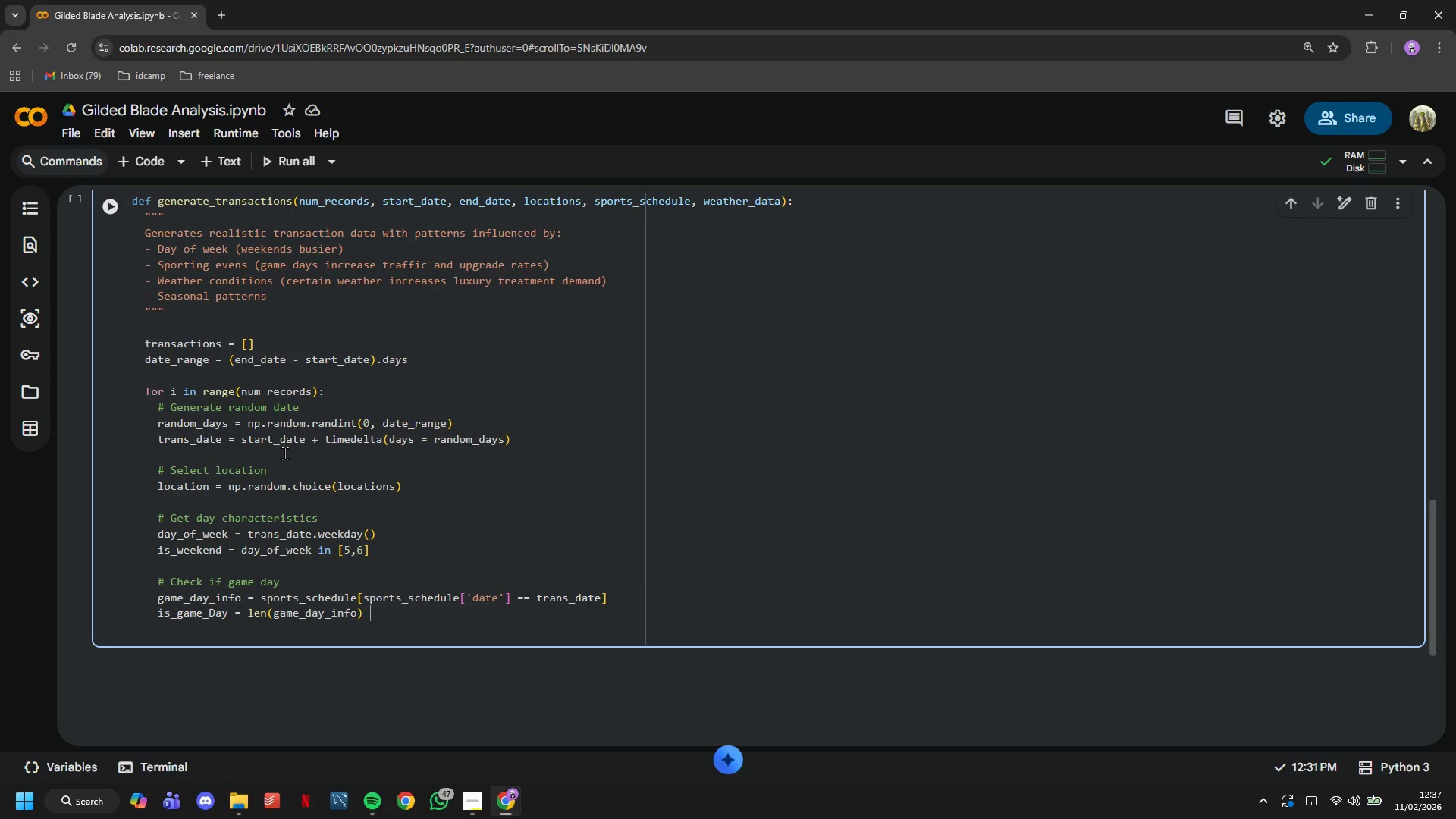 
key(Shift+ShiftLeft)
 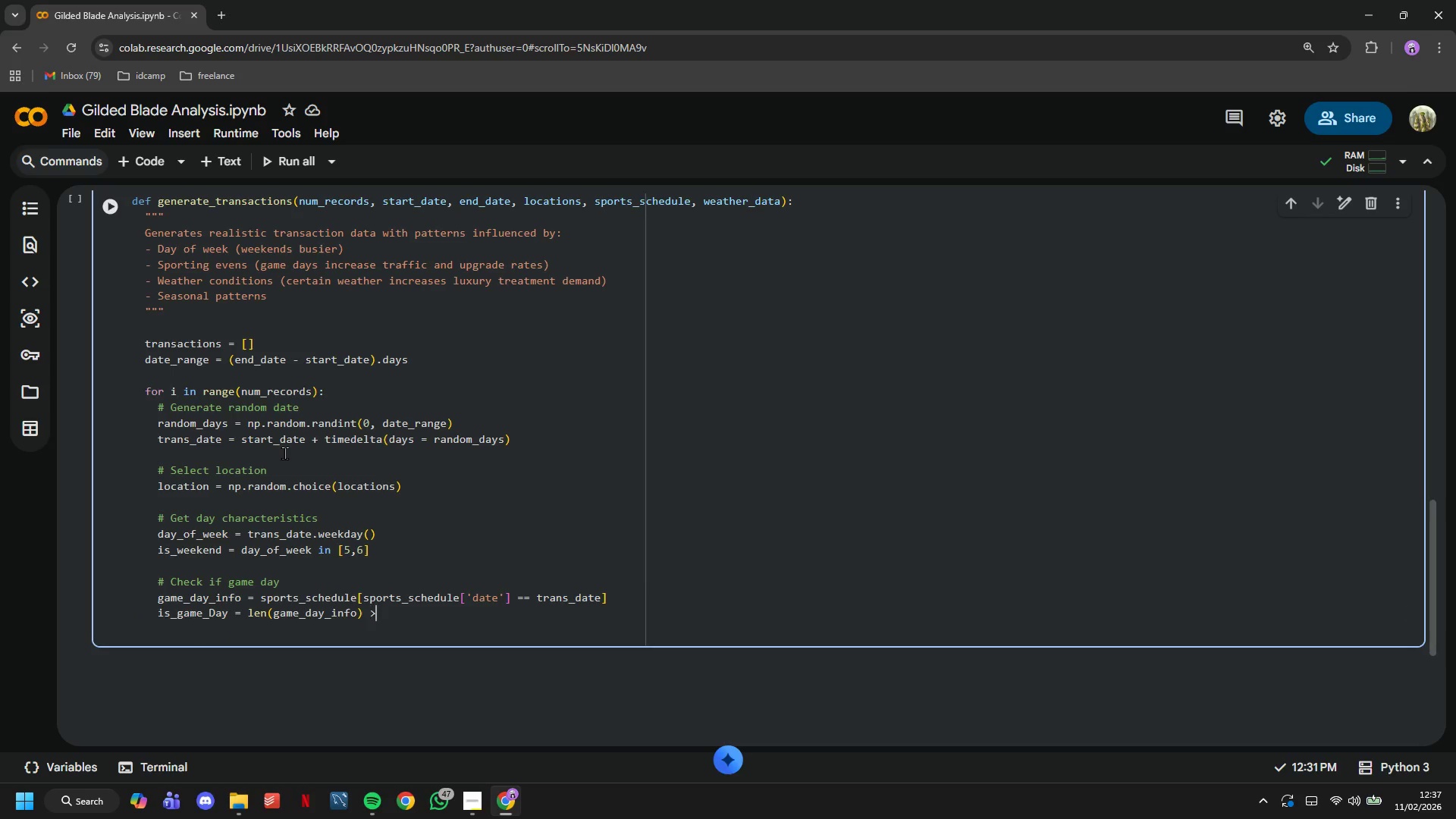 
key(Shift+Period)
 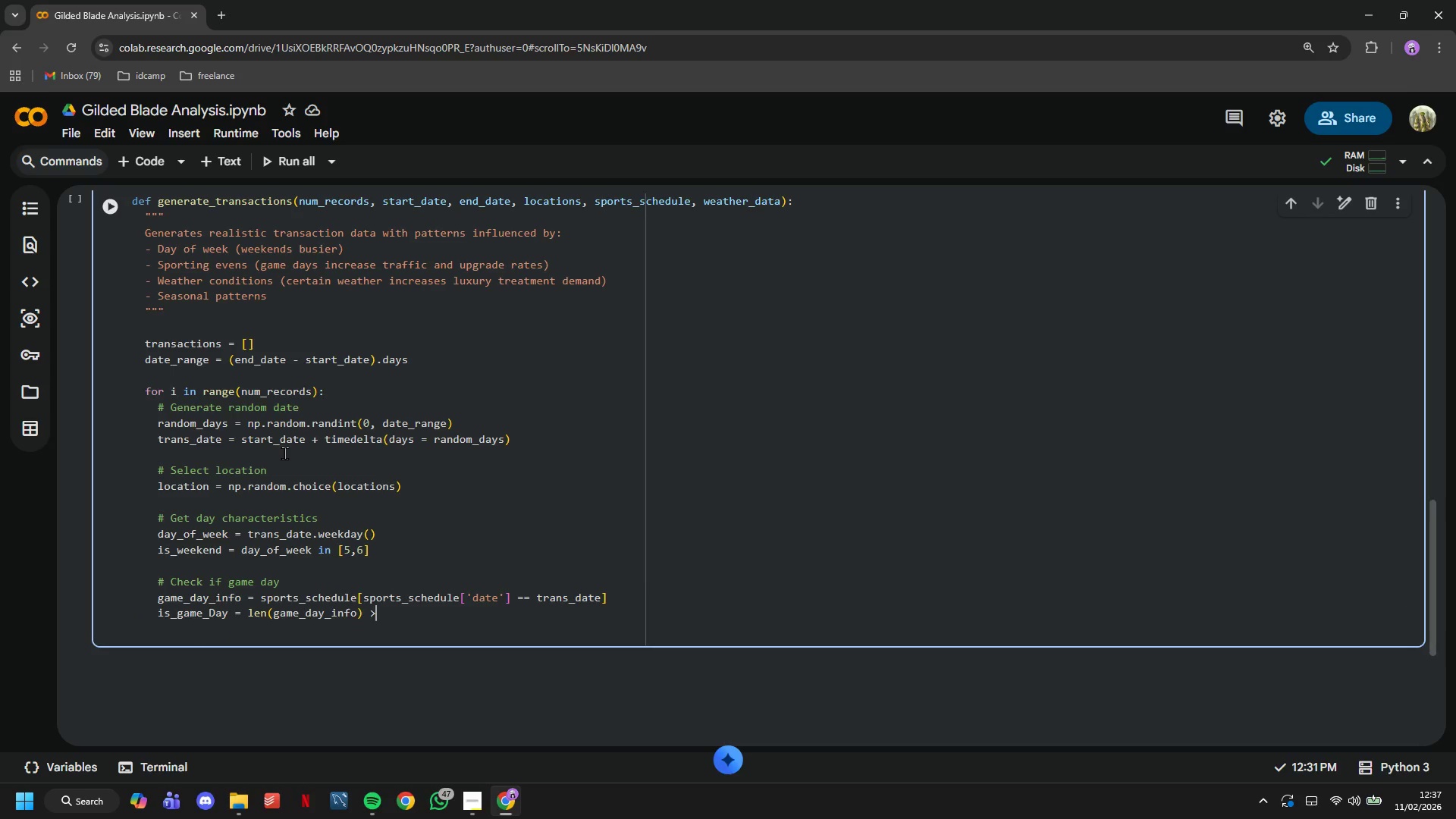 
key(Space)
 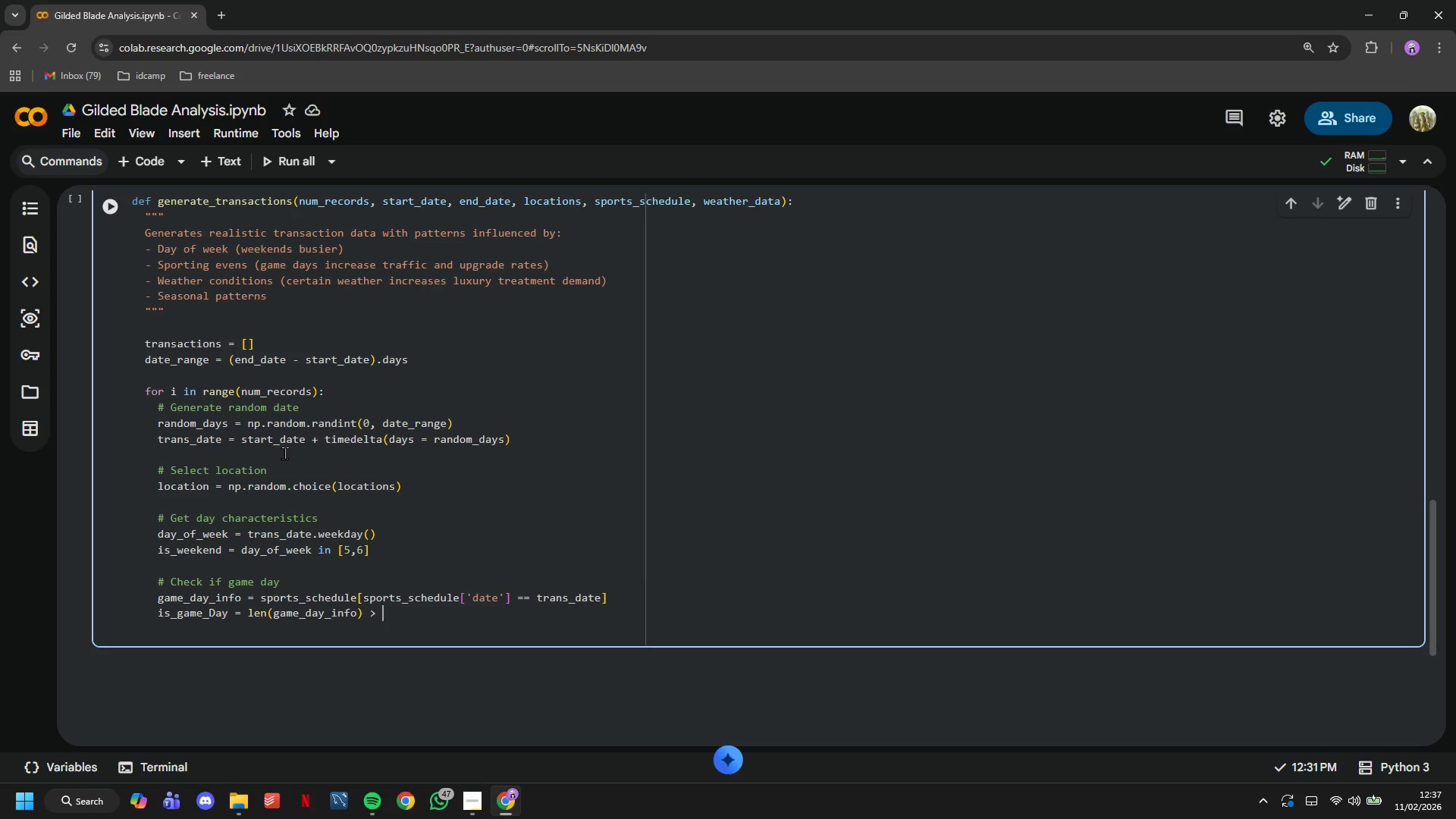 
key(0)
 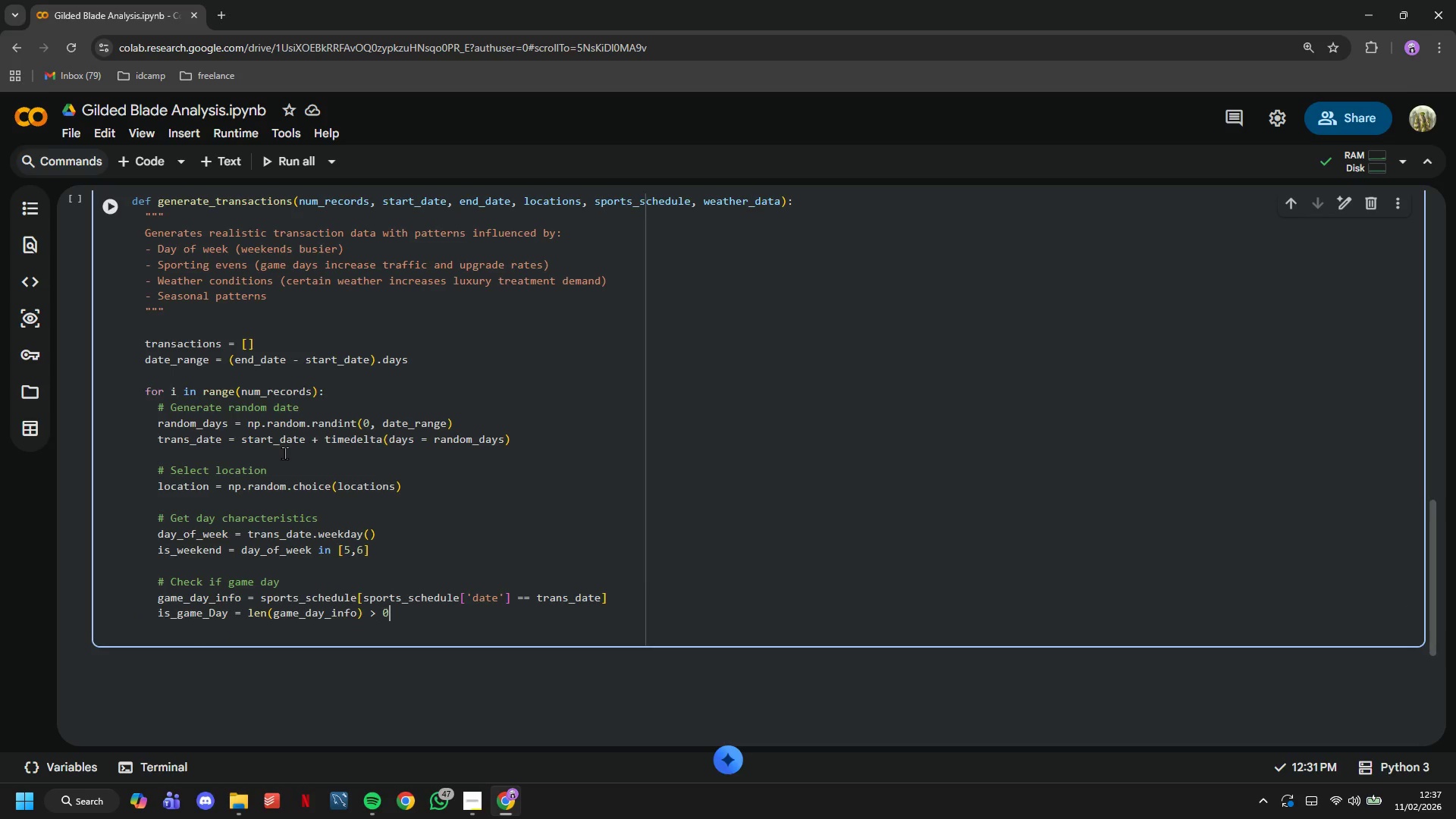 
key(Enter)
 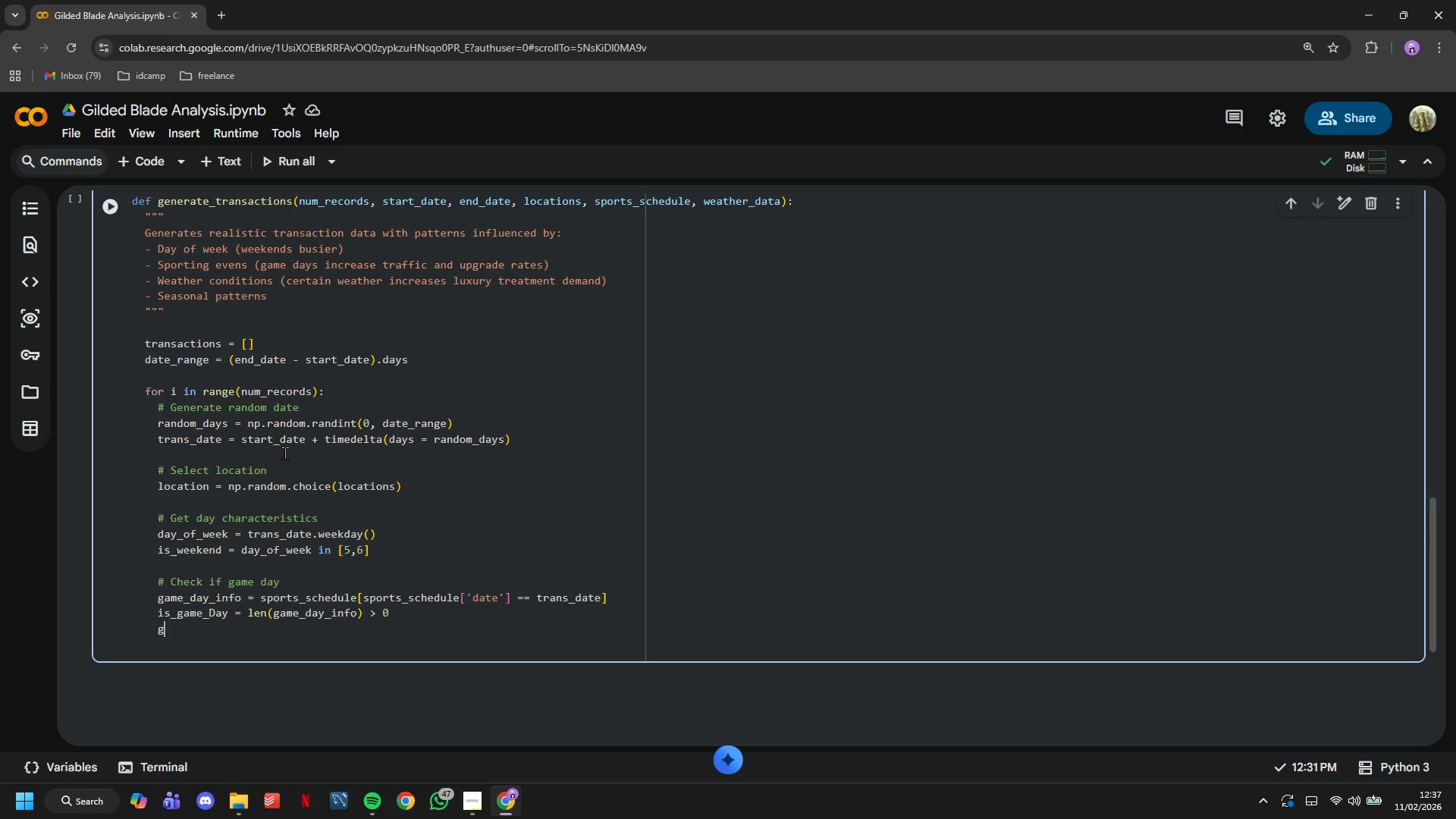 
type(game_type = game_day_n)
key(Backspace)
type(info['event_type)
 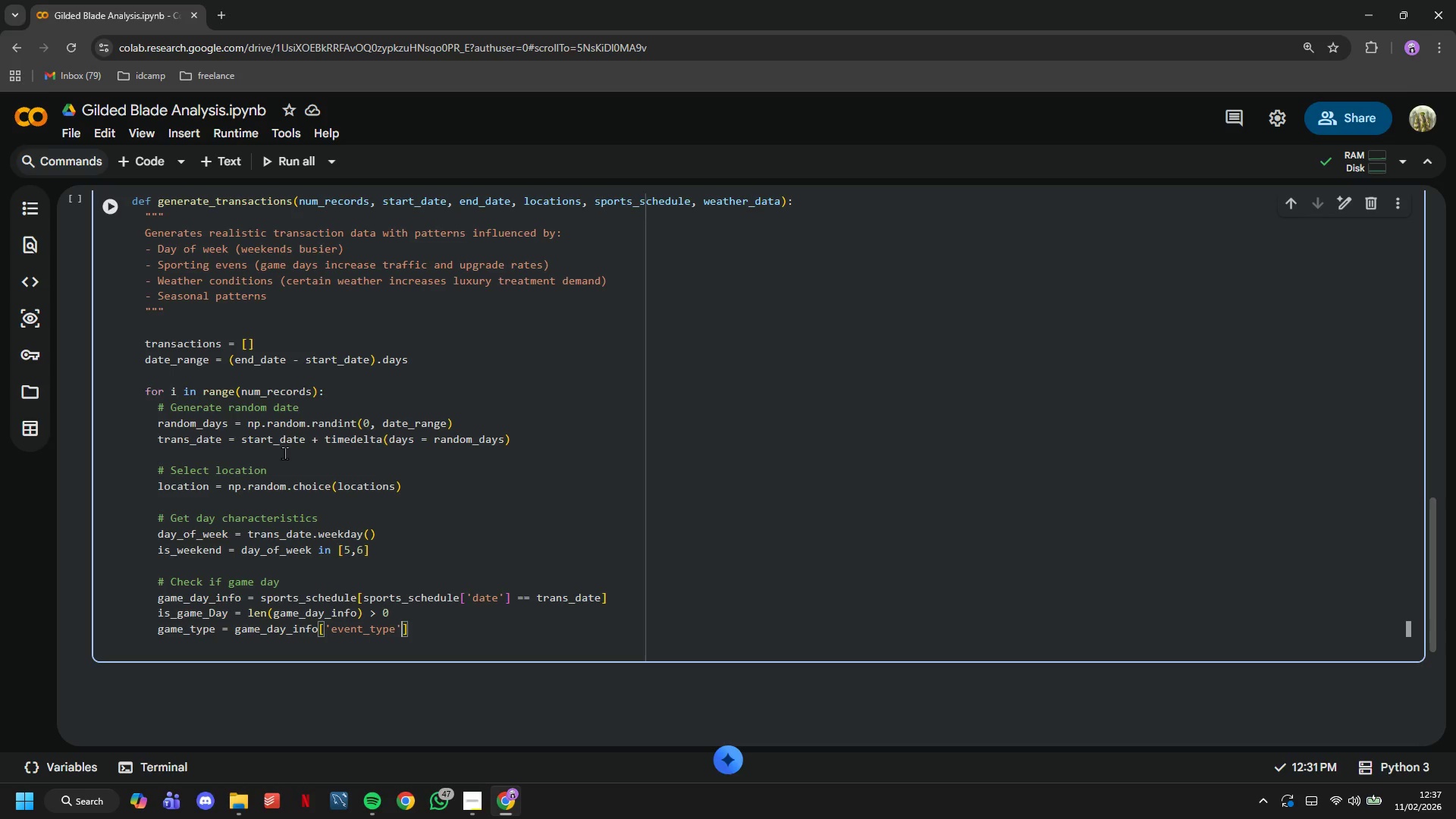 
 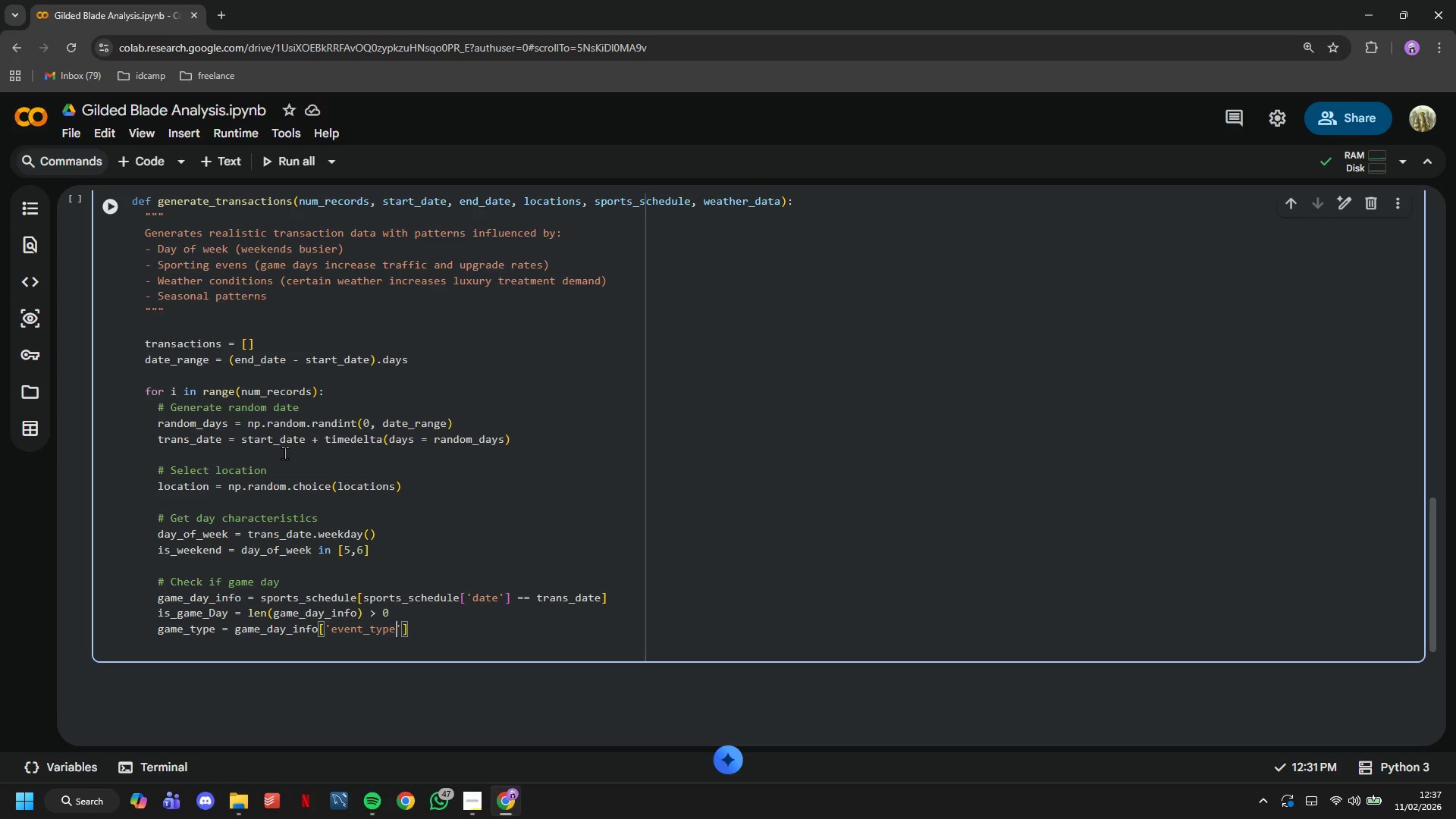 
key(ArrowRight)
 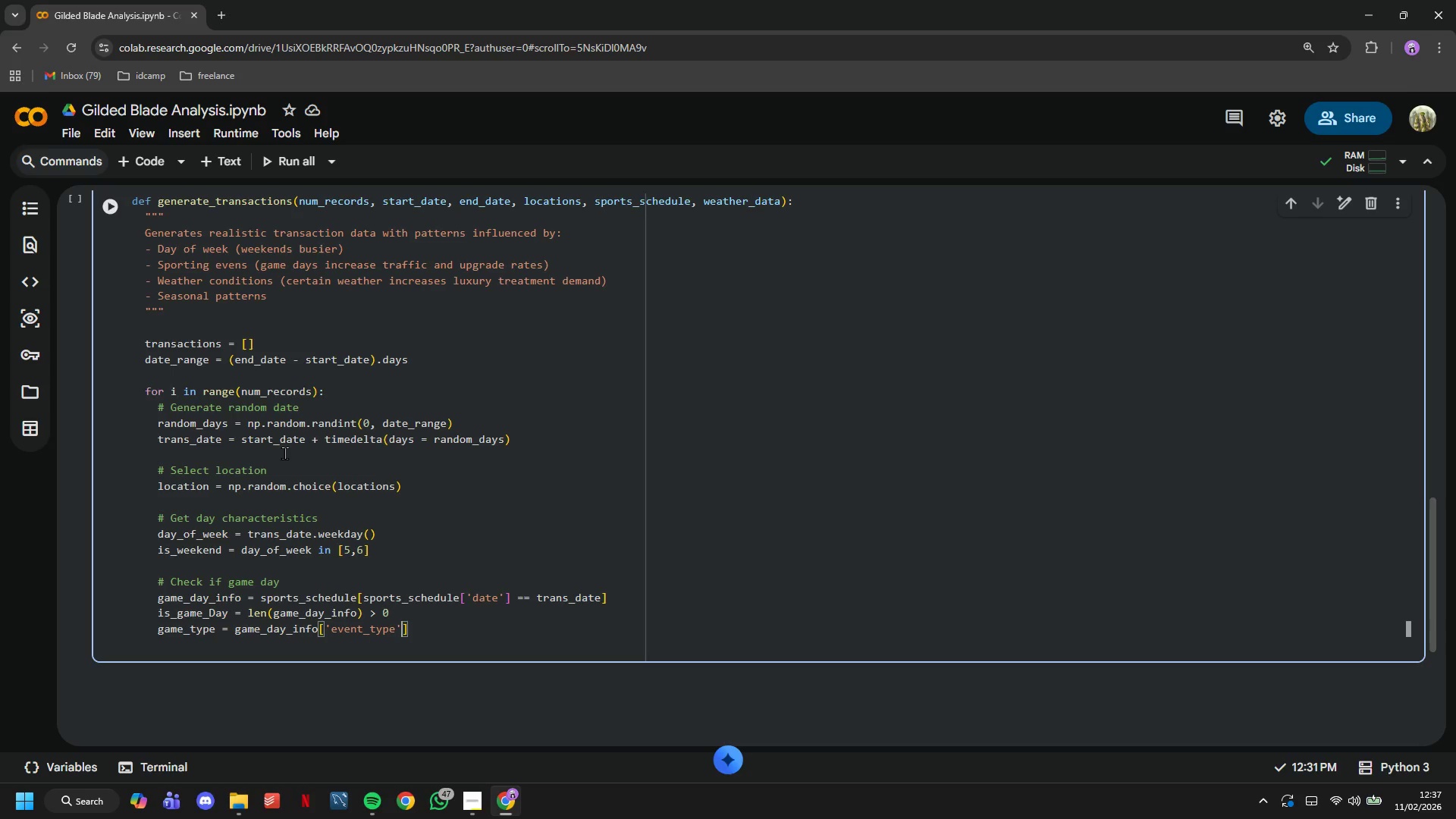 
key(ArrowRight)
 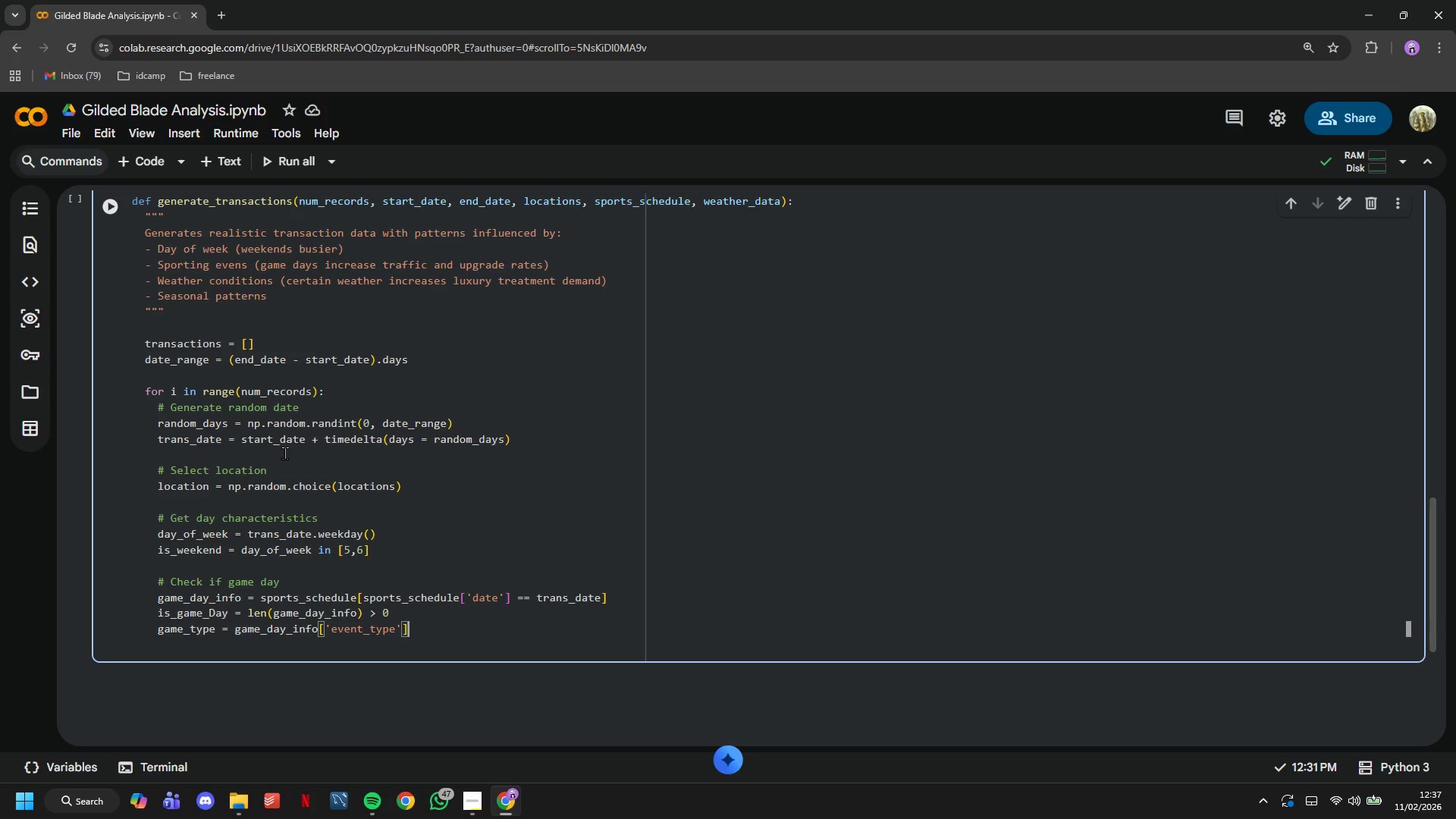 
type(.values[0)
 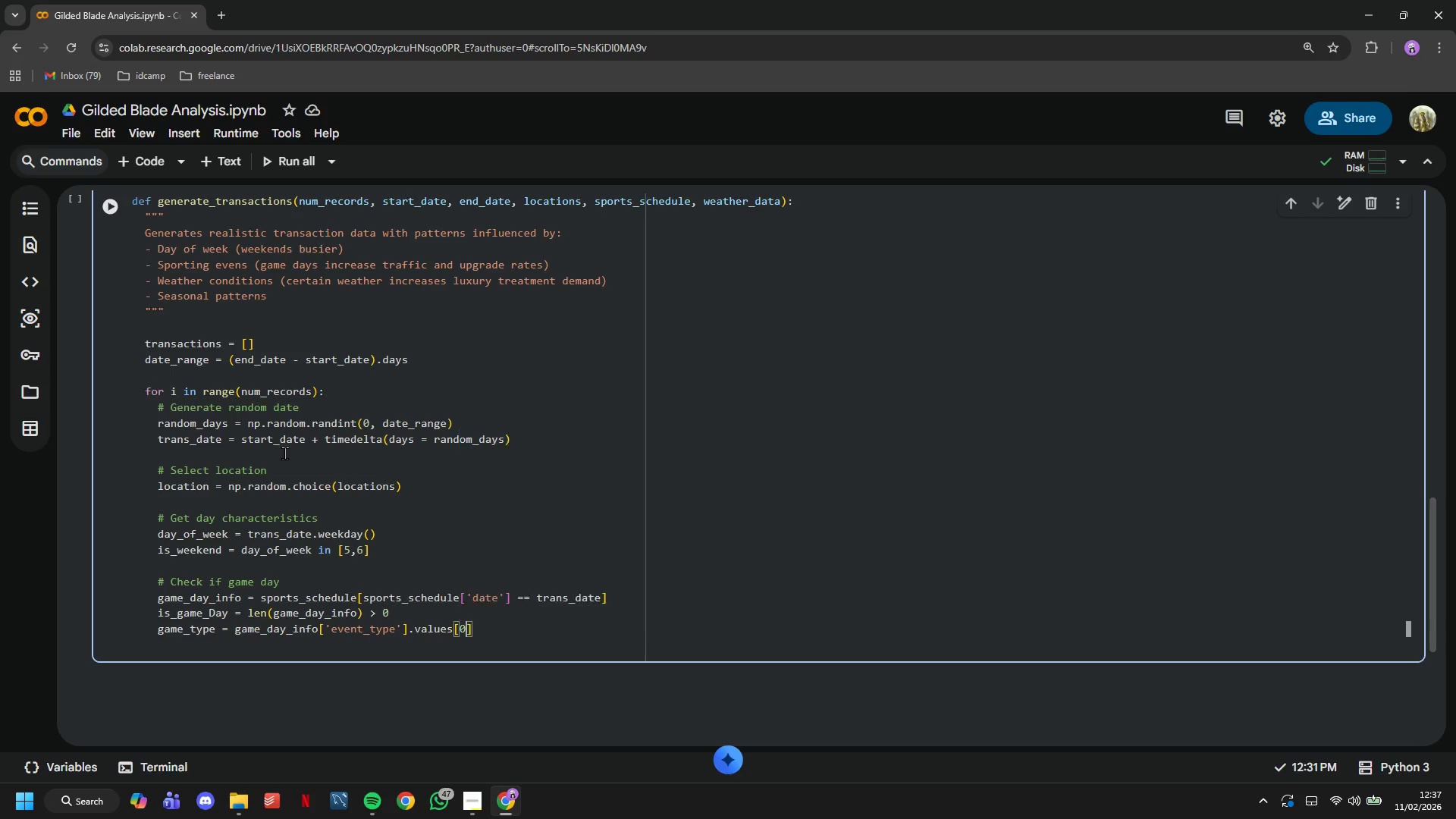 
key(ArrowRight)
 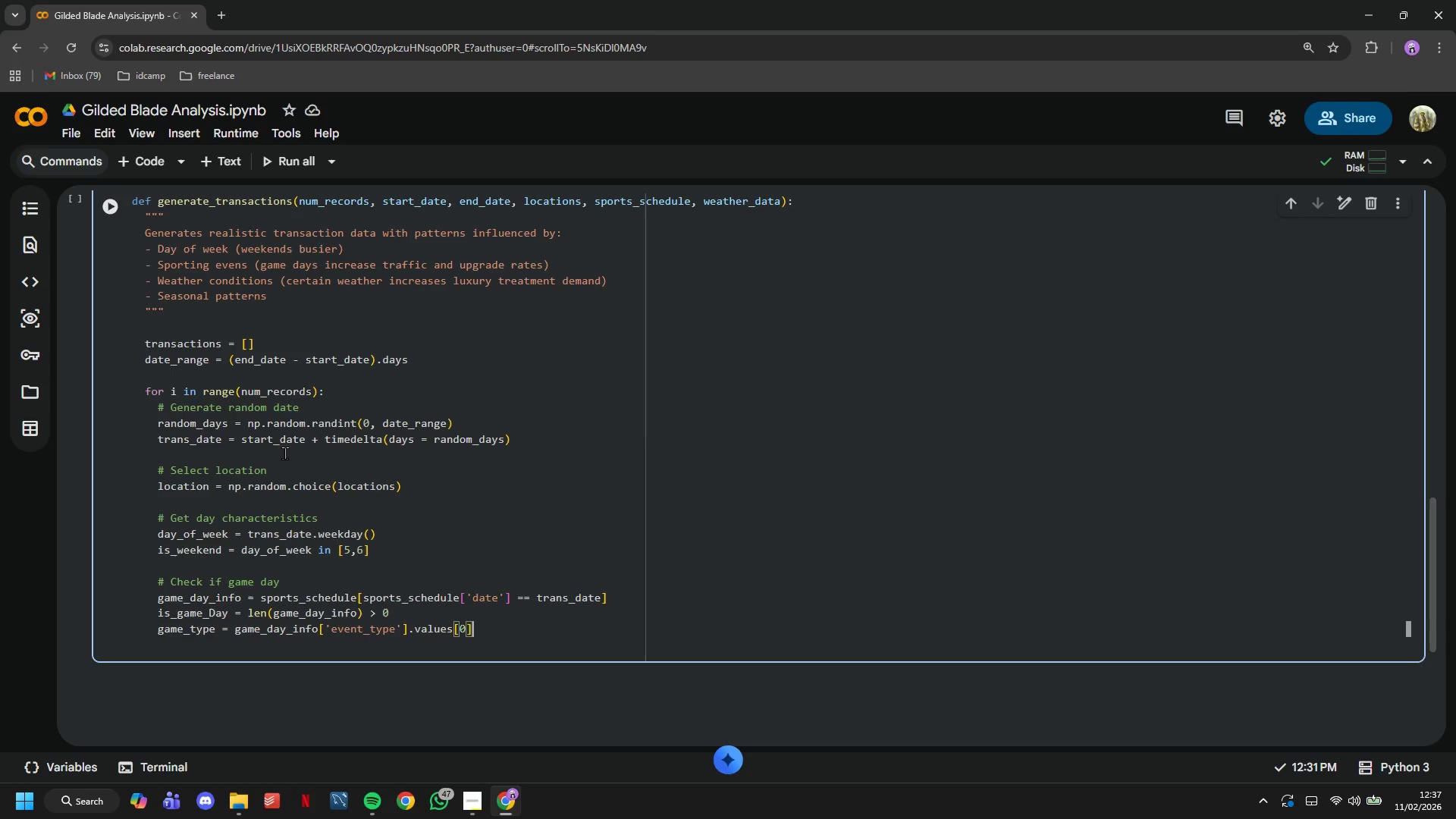 
type( if is_game_day else None)
 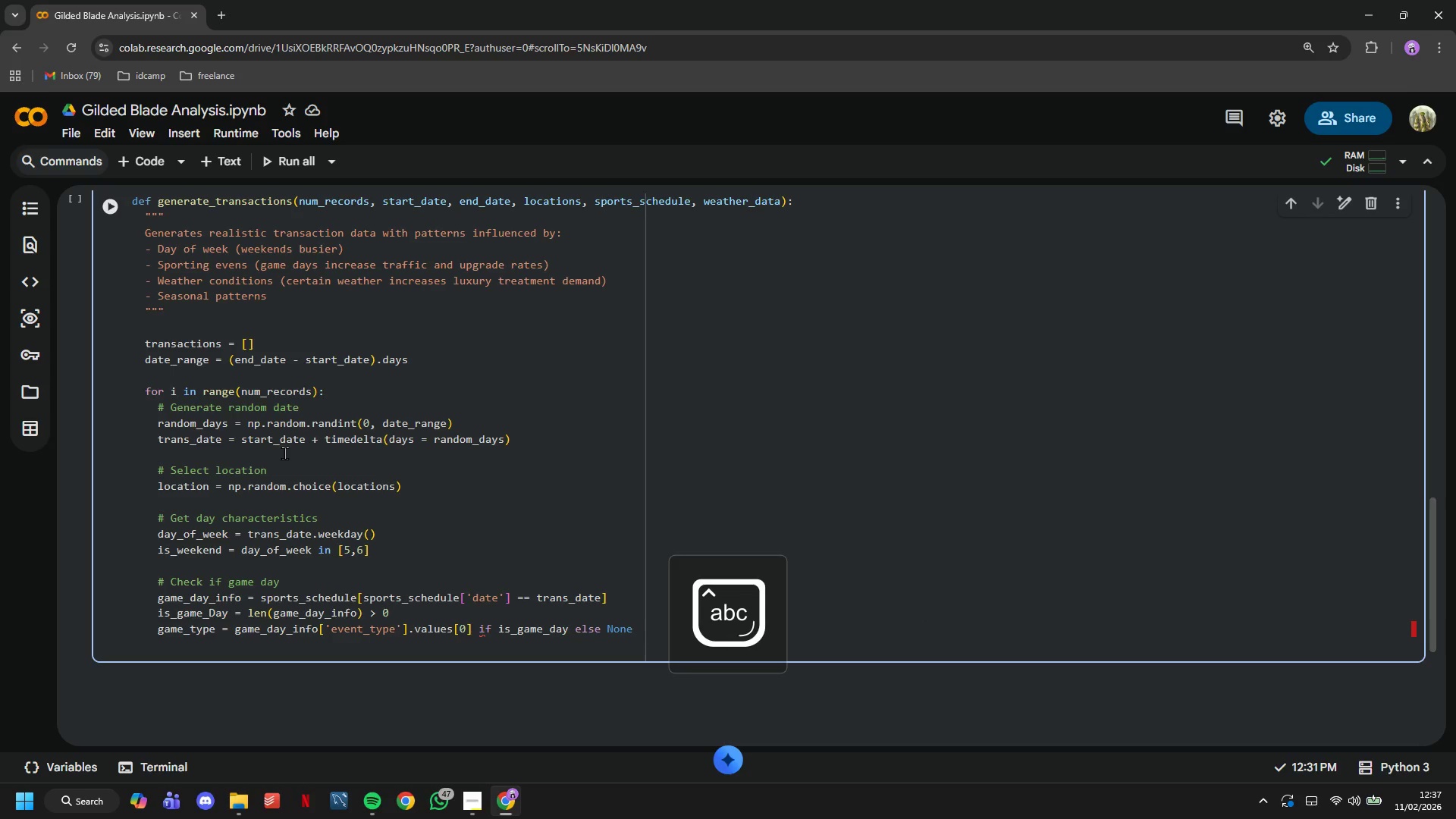 
key(Enter)
 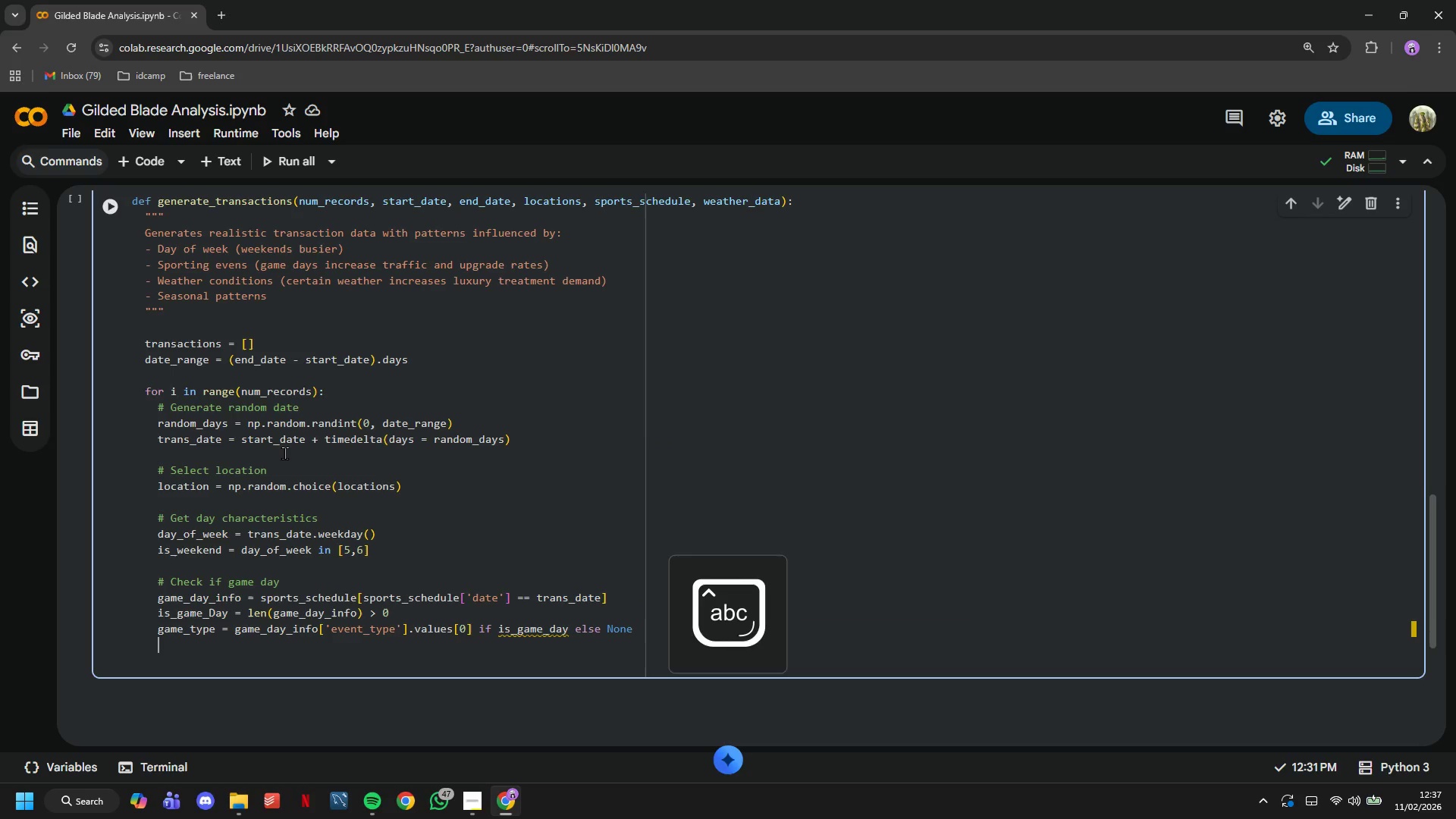 
key(Enter)
 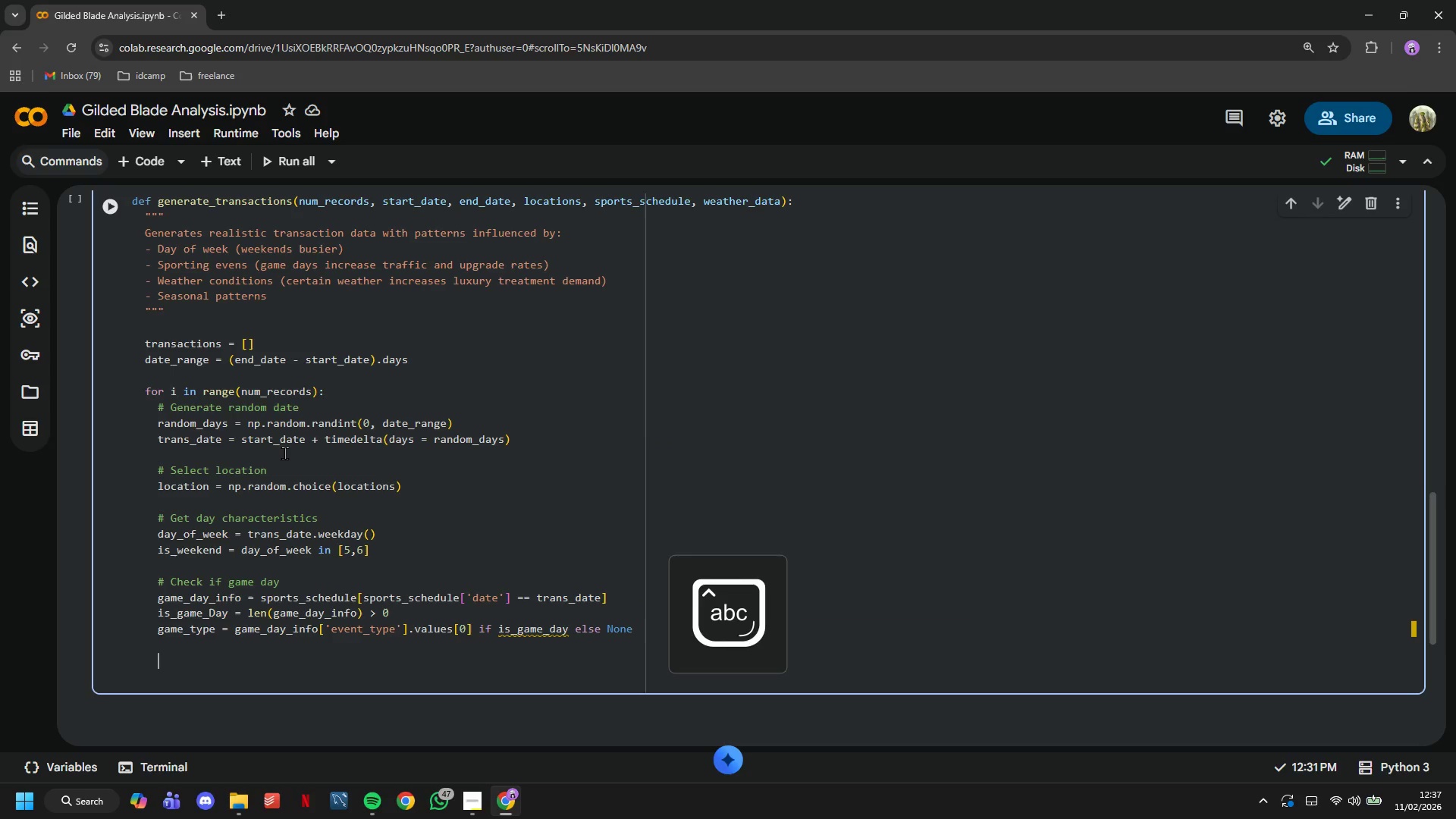 
key(Enter)
 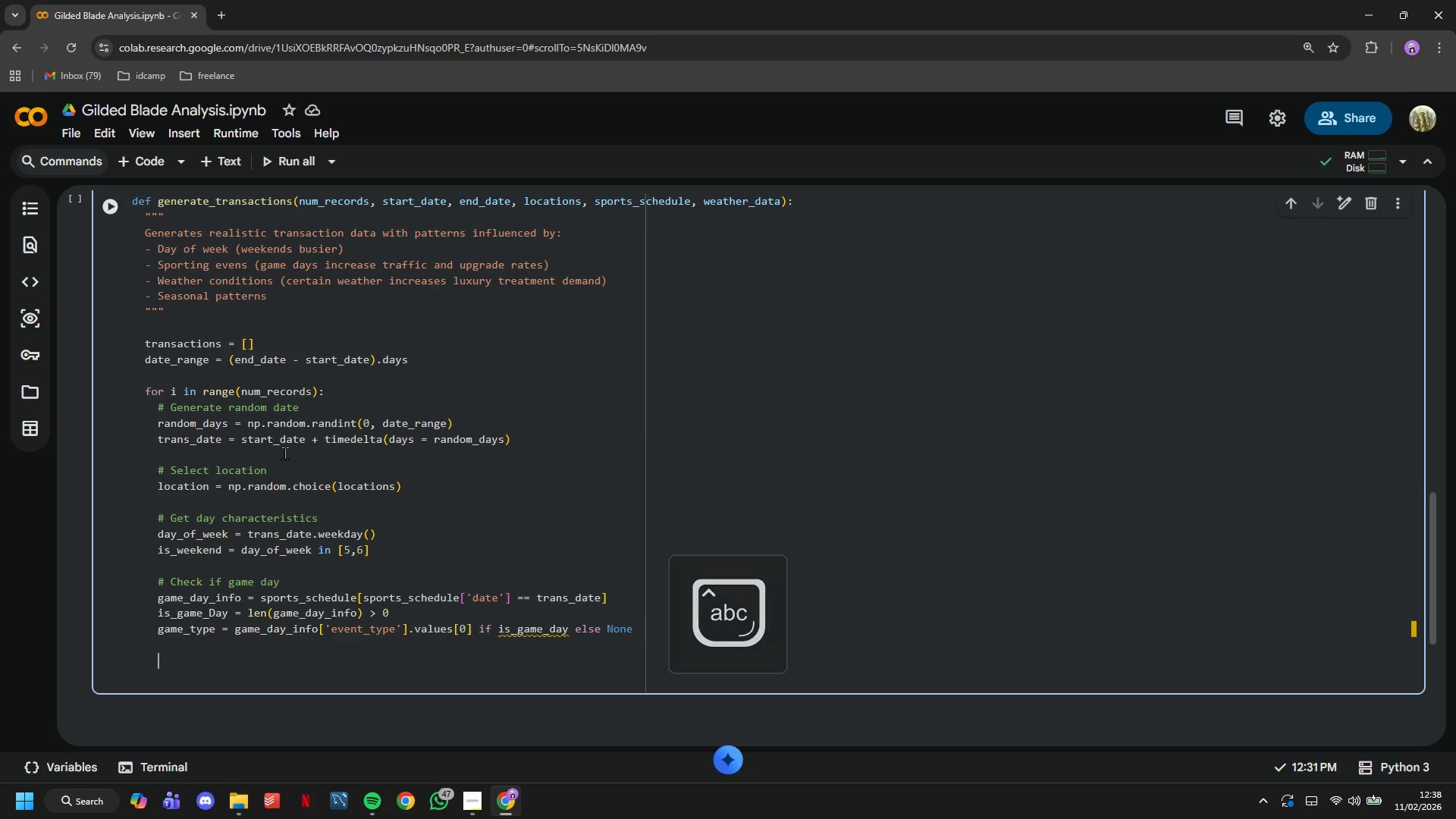 
type(# Get weather for this date and location)
 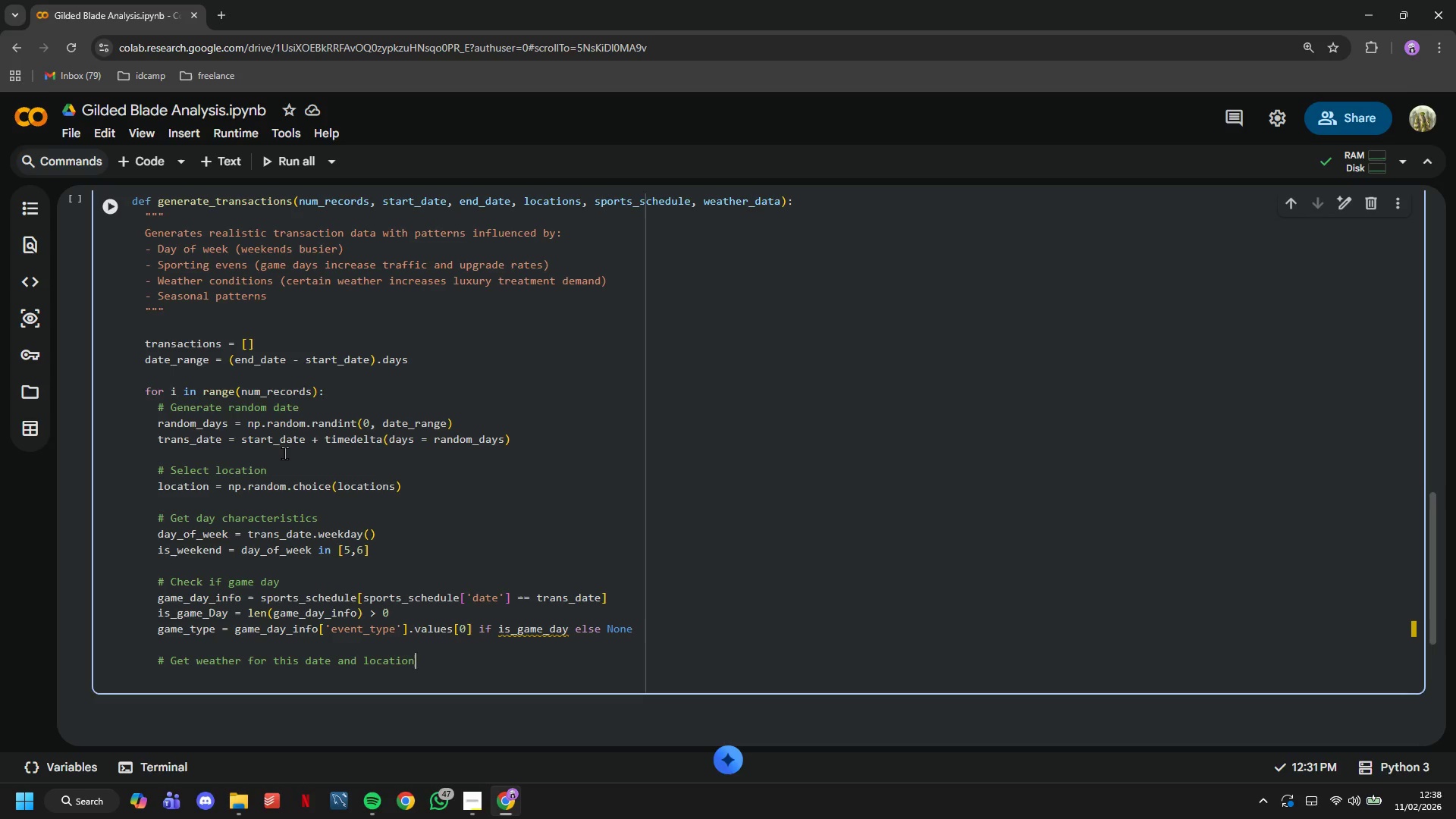 
key(Enter)
 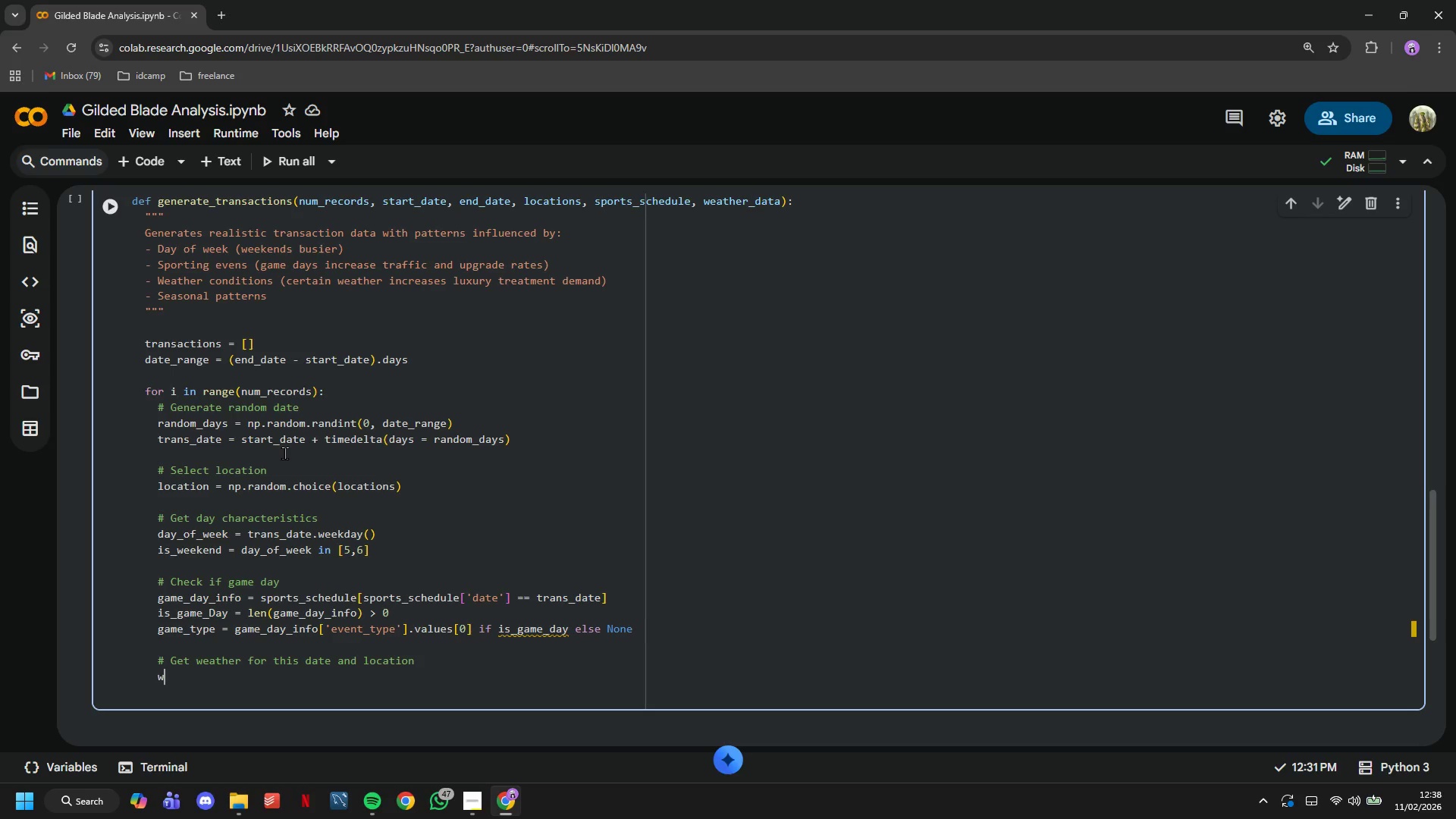 
type(weather = weather_data[weather_data['date)
 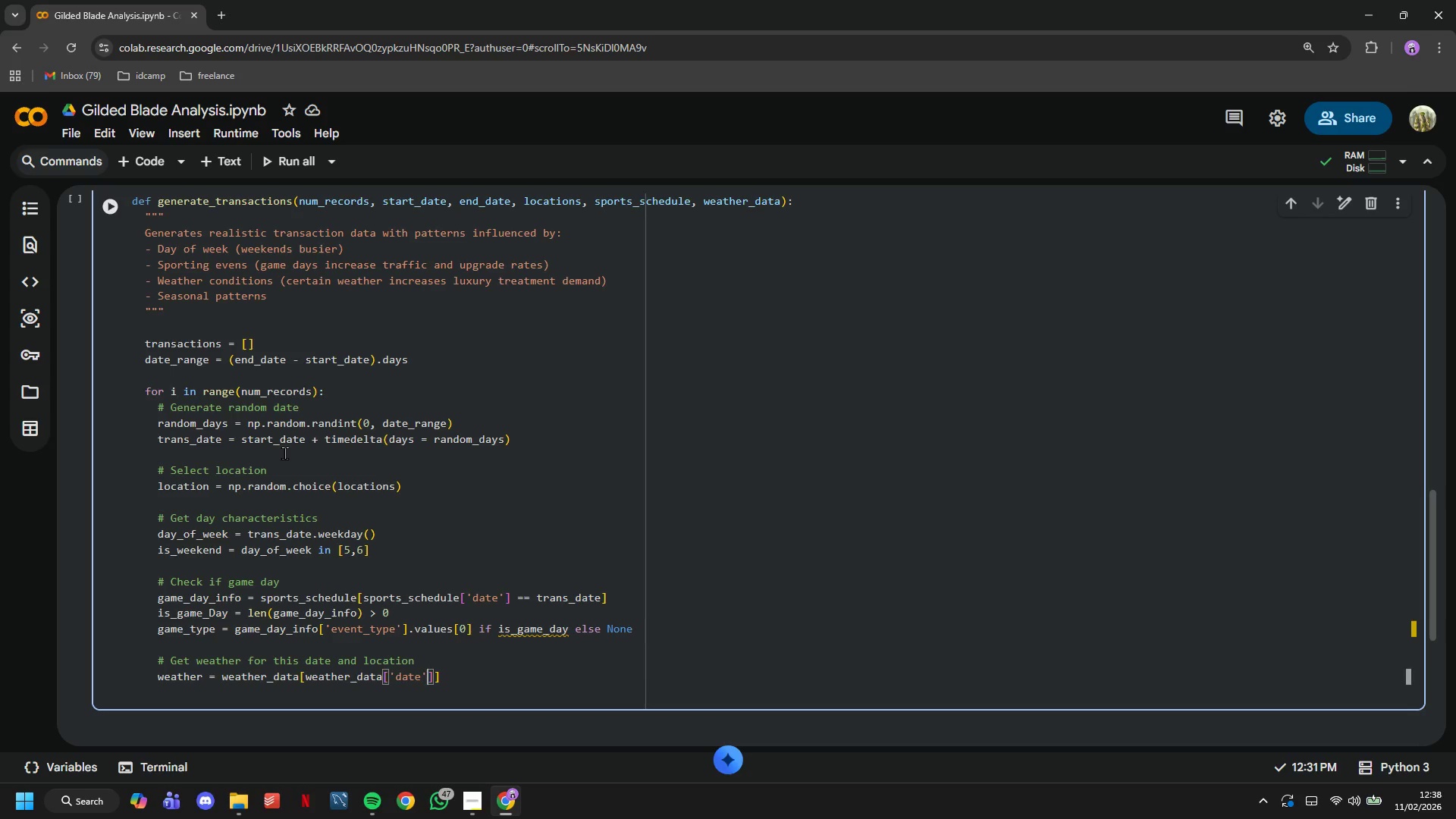 
 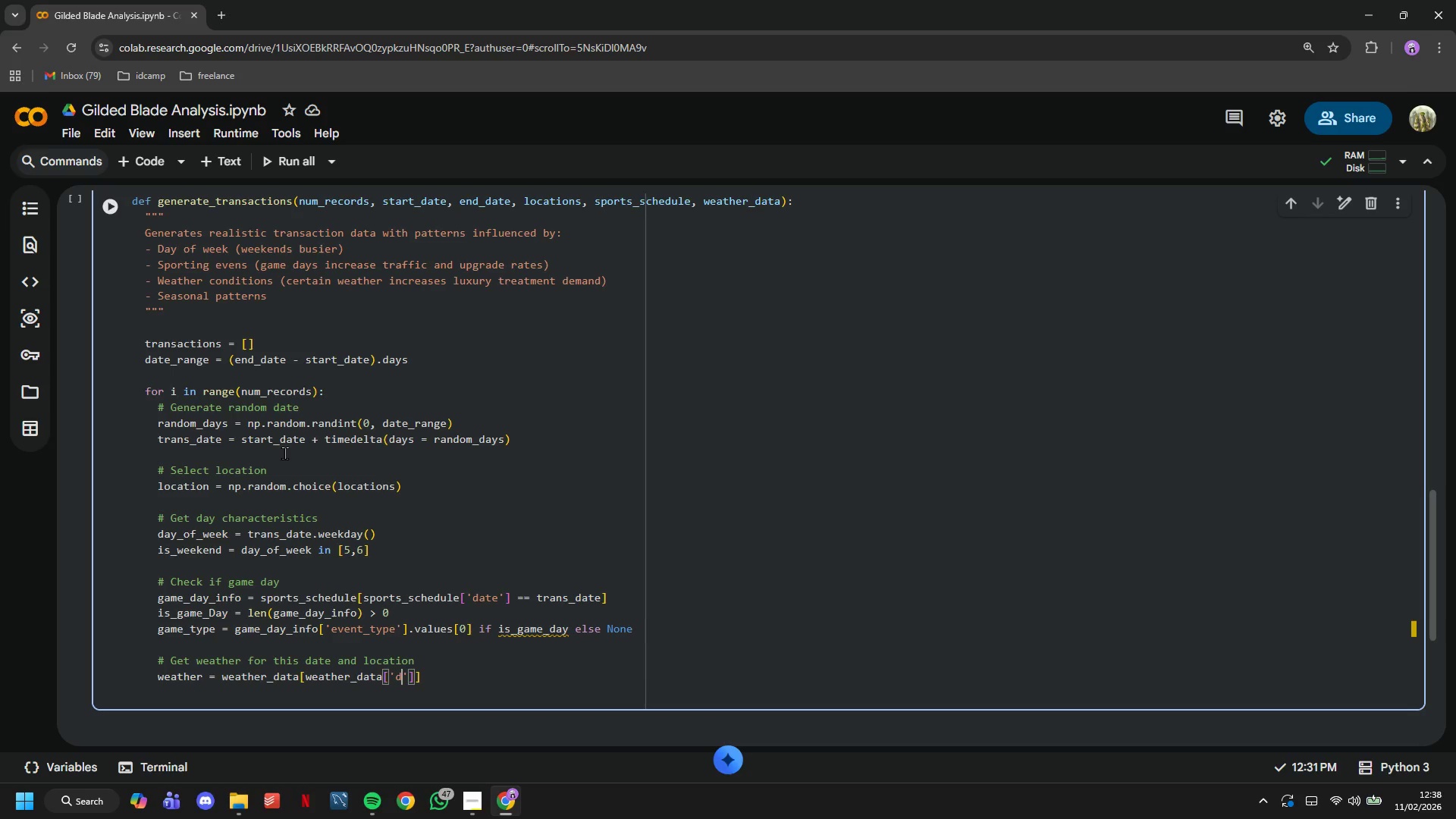 
key(ArrowRight)
 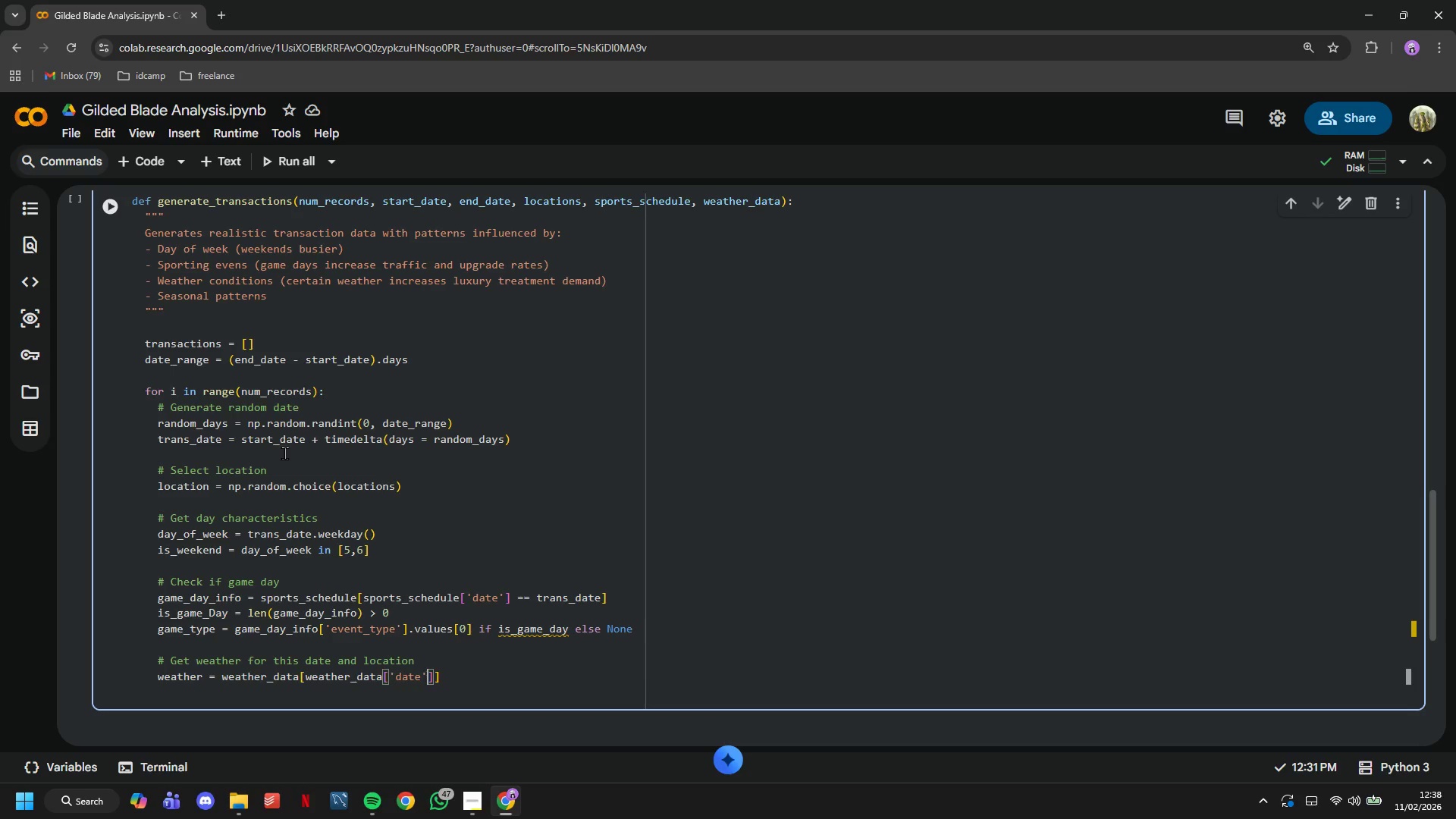 
key(ArrowRight)
 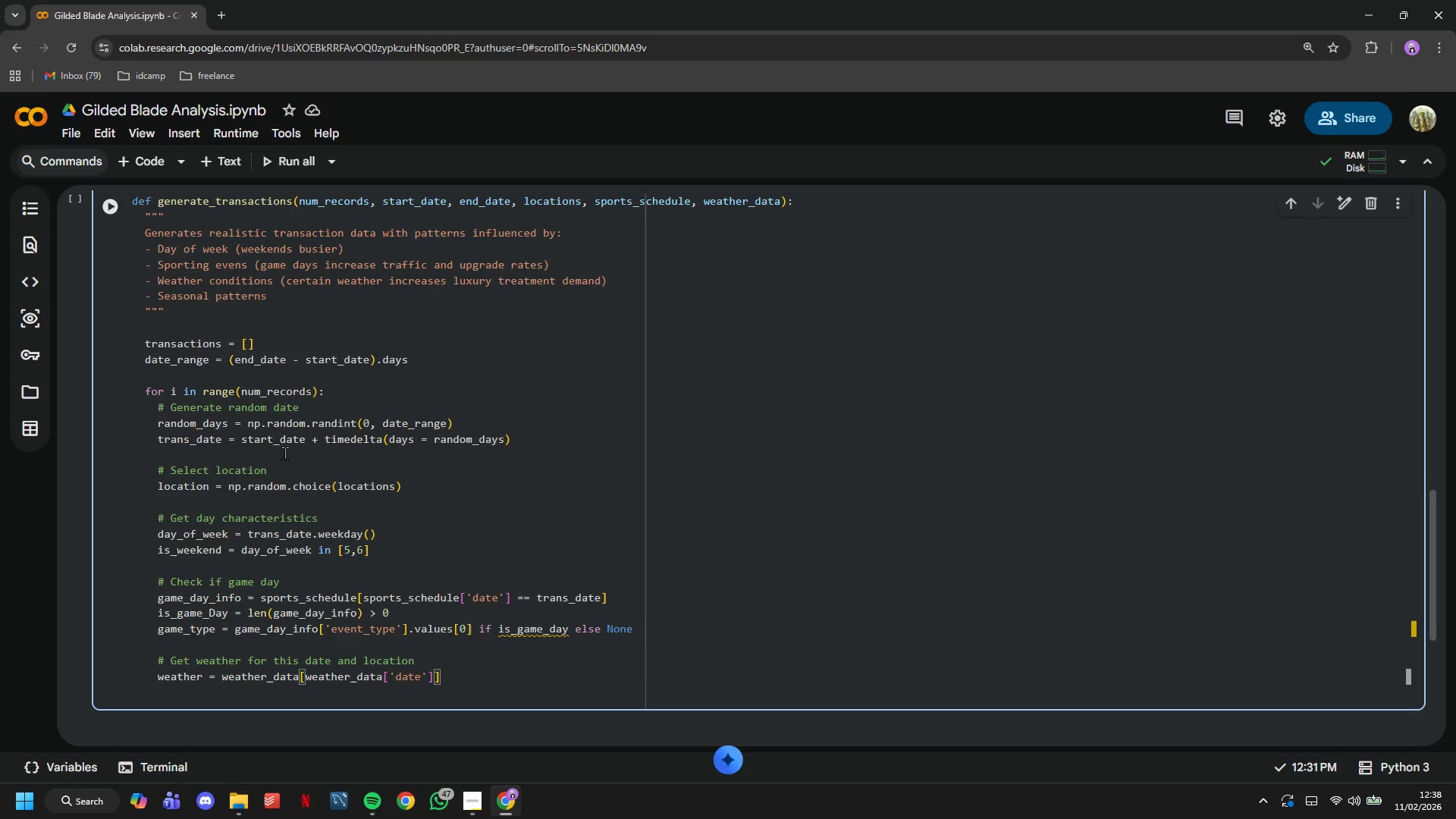 
type( == trans_date)
 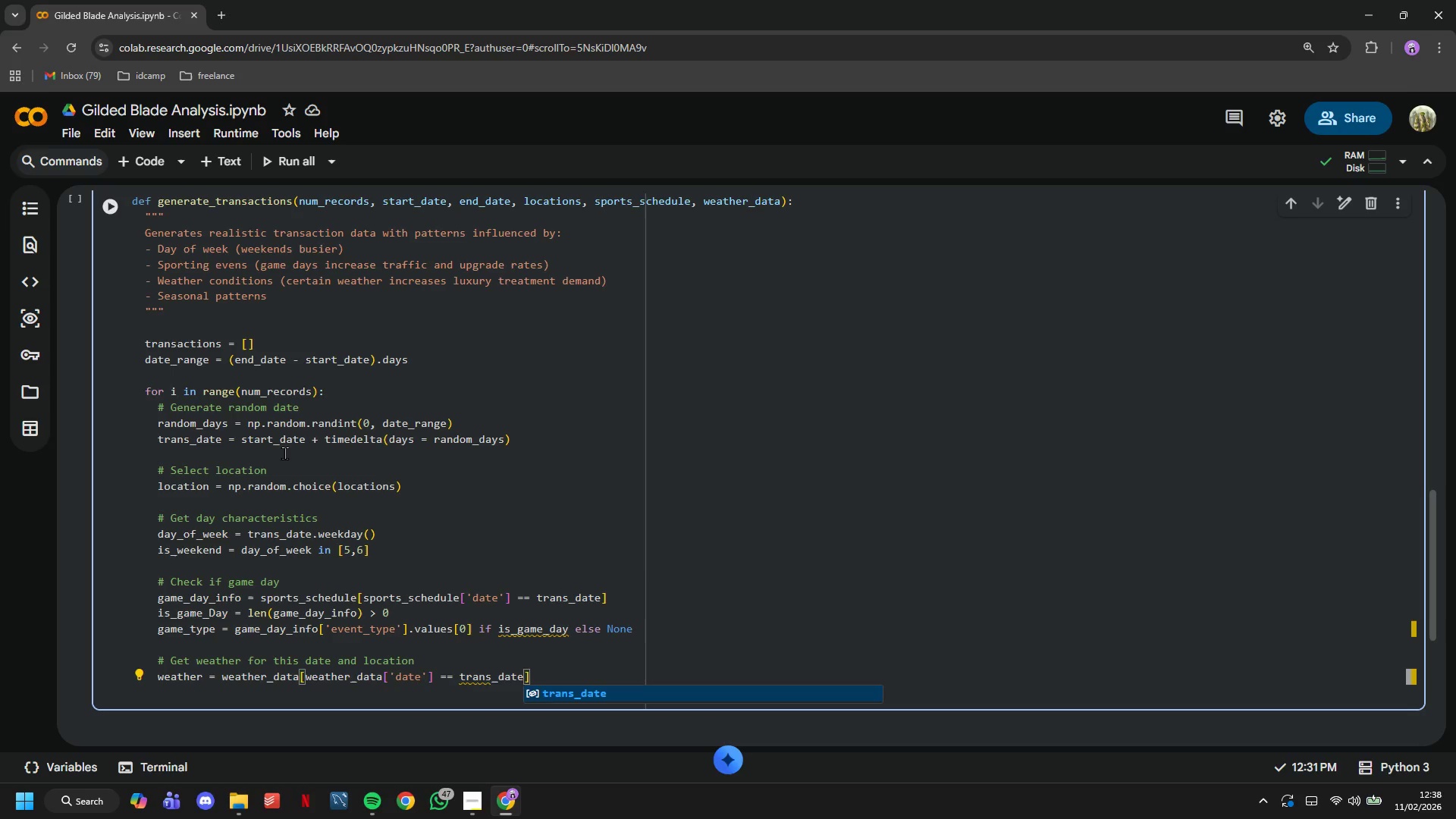 
key(ArrowRight)
 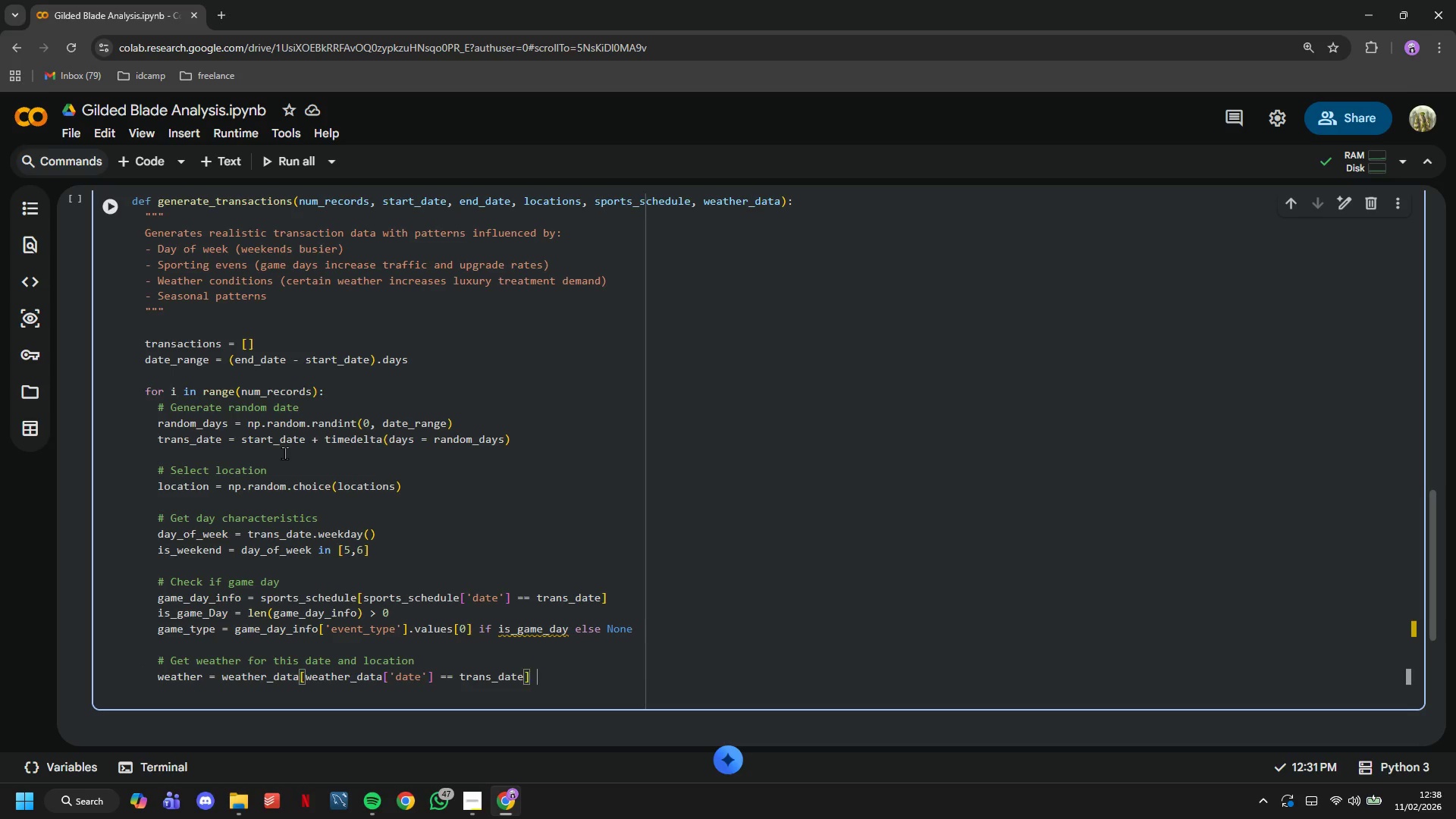 
key(Space)
 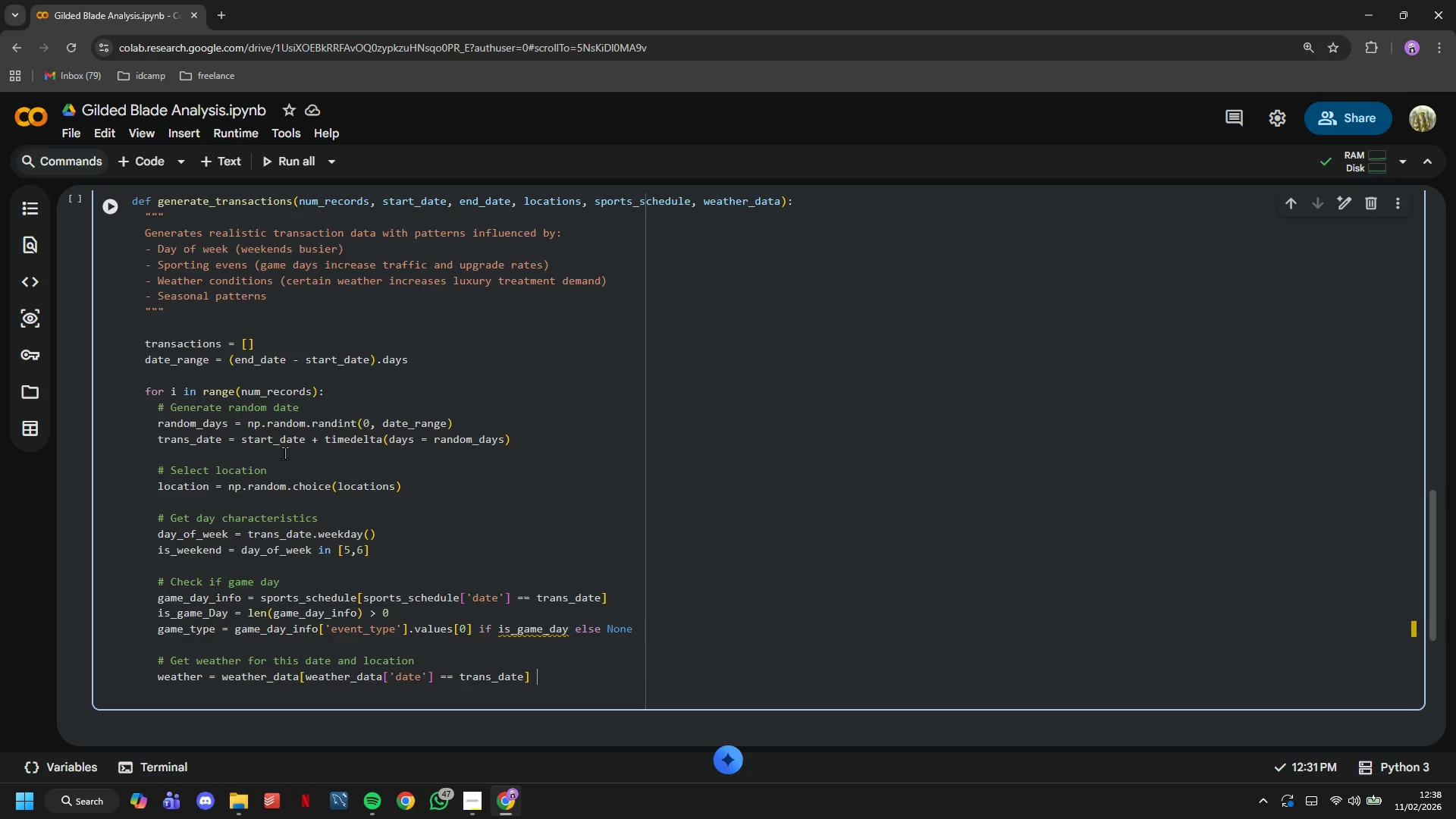 
key(Shift+7)
 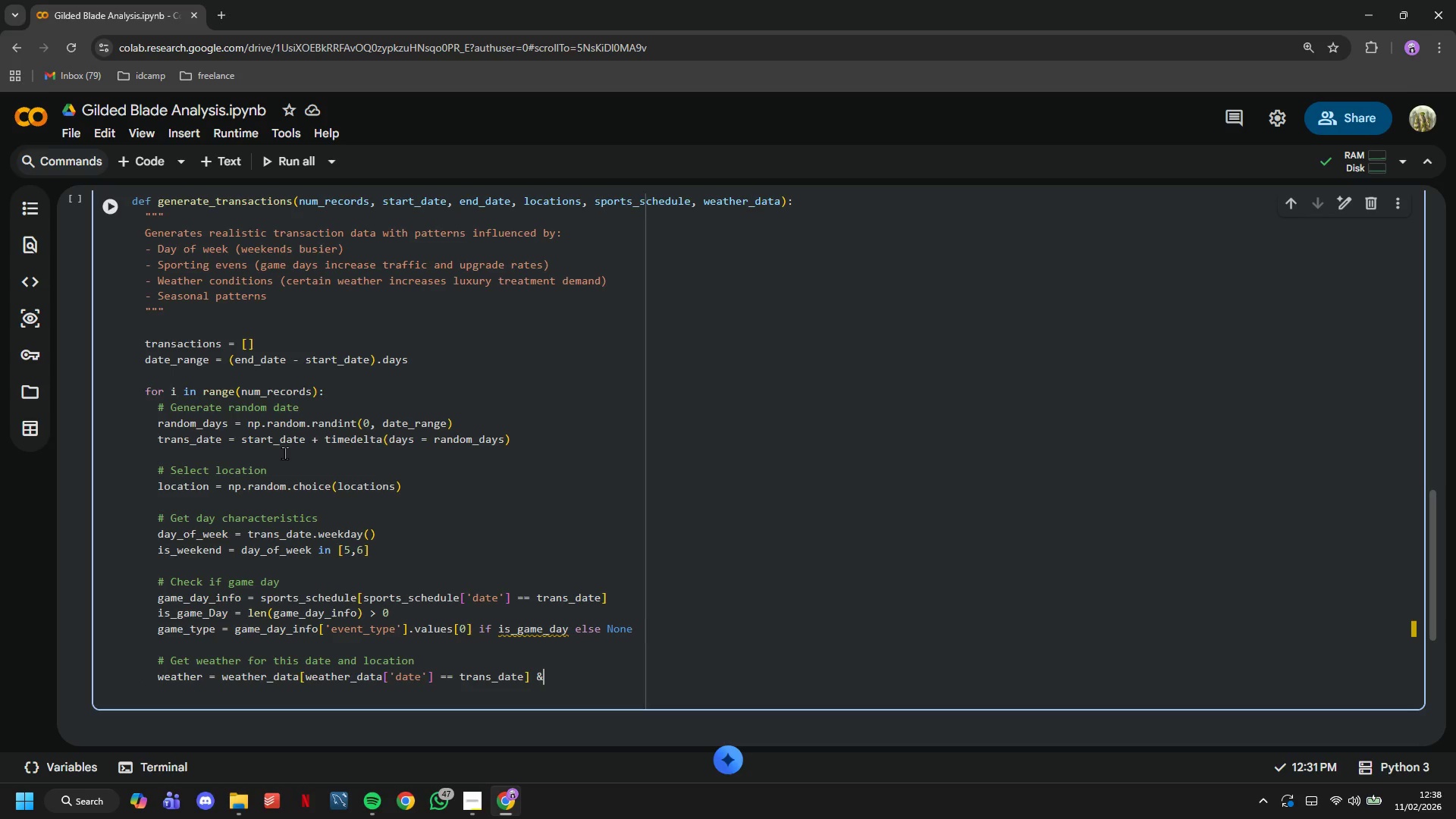 
key(Enter)
 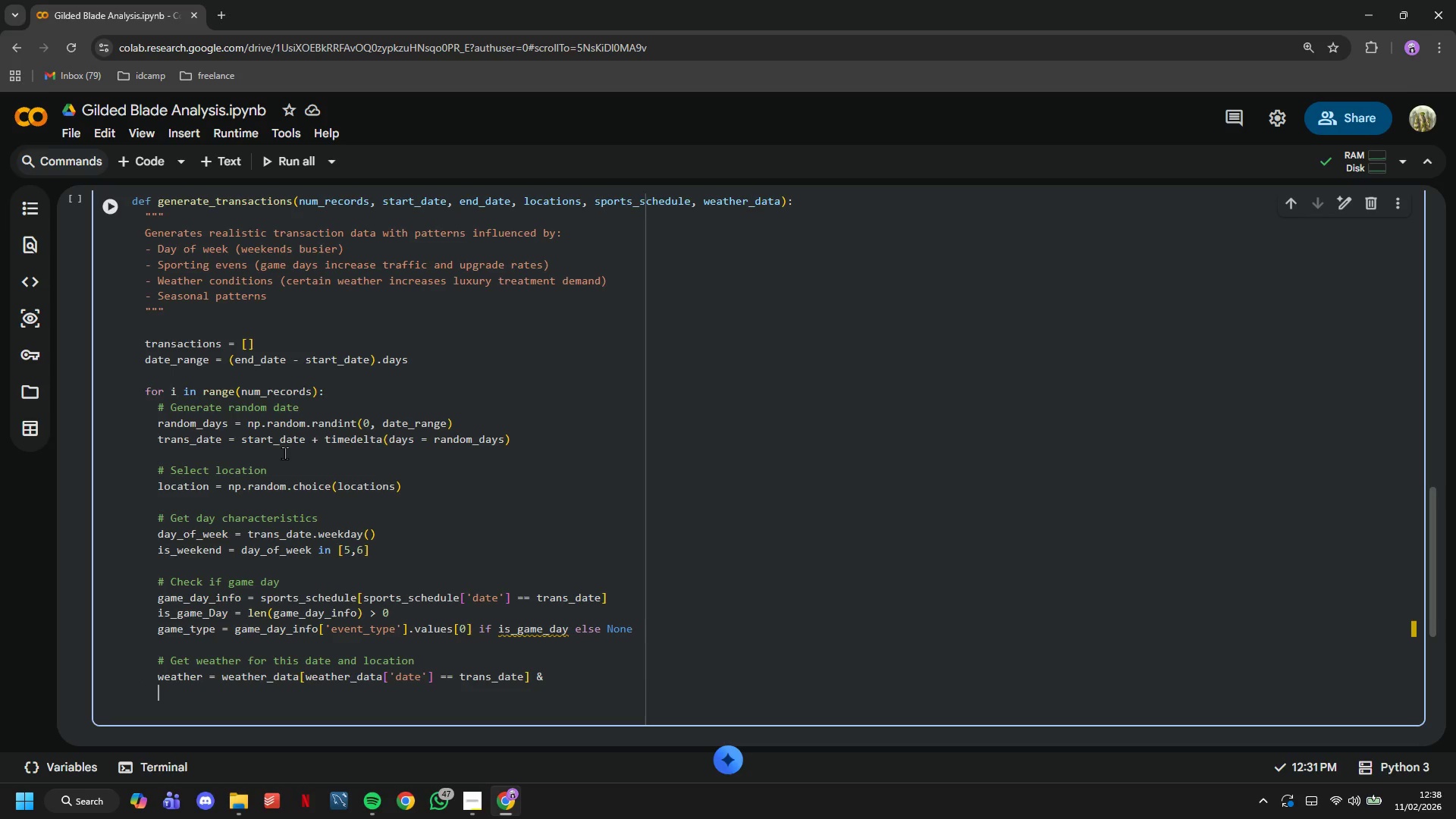 
key(Tab)
 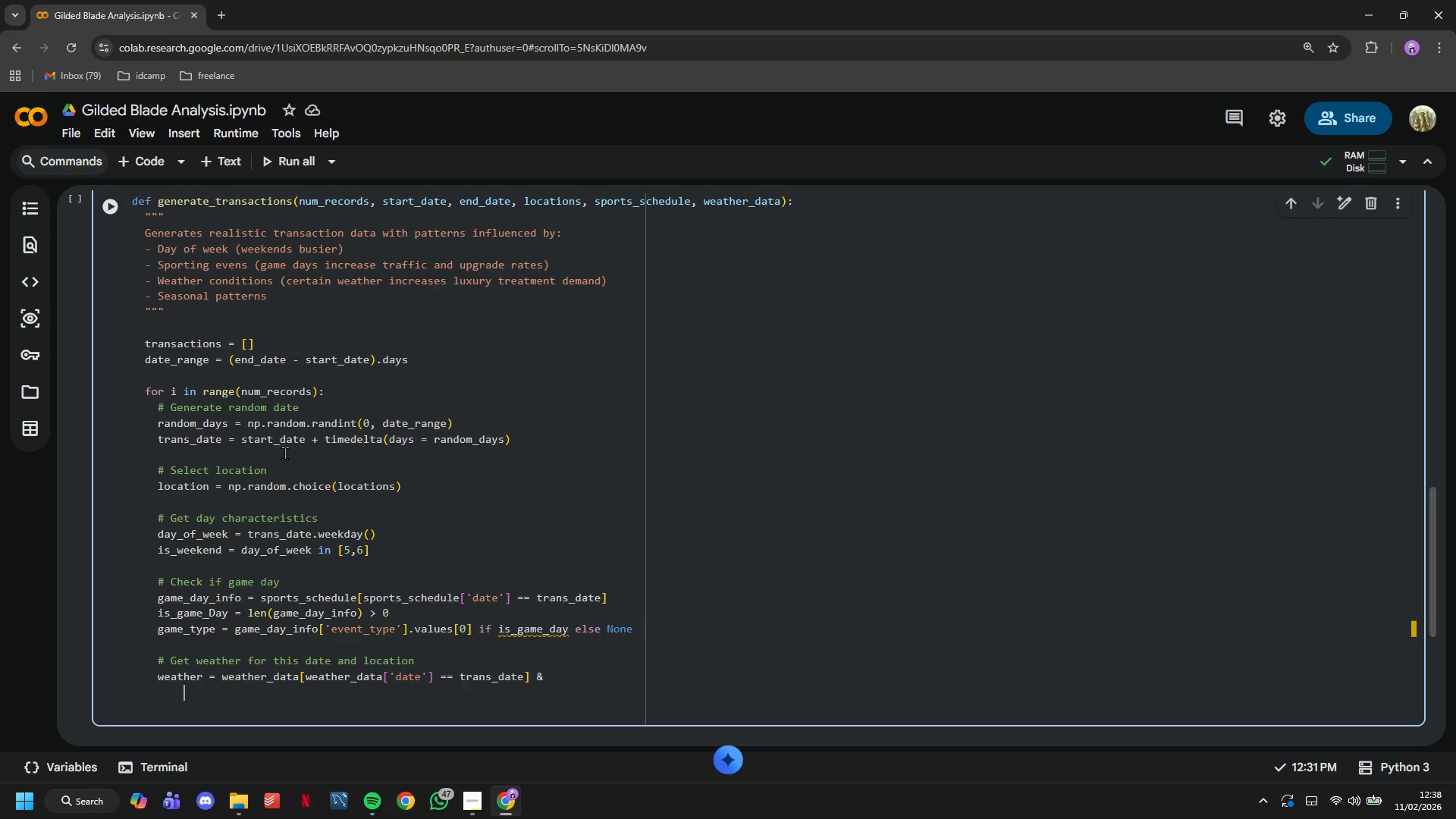 
key(Tab)
 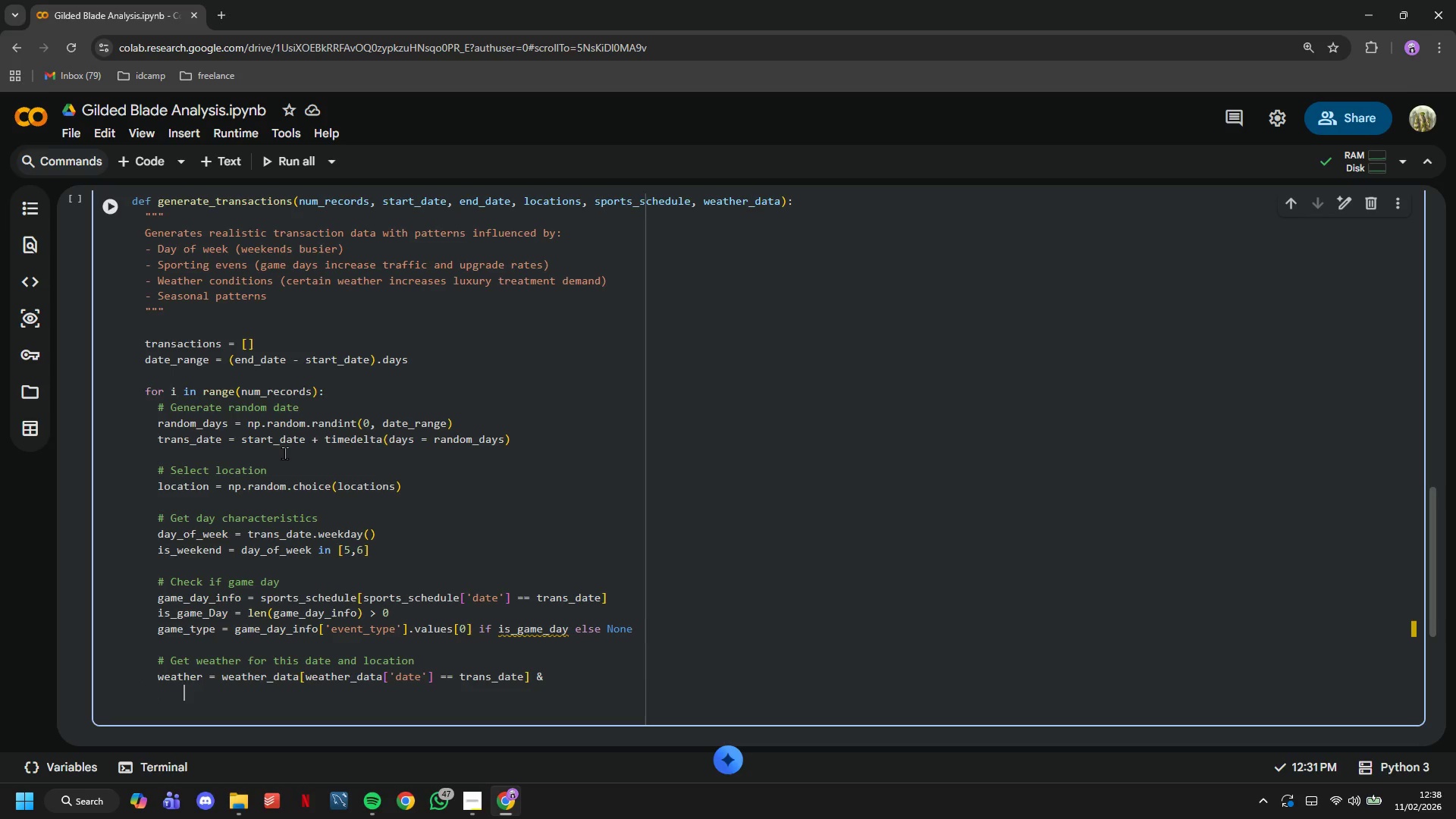 
key(Tab)
 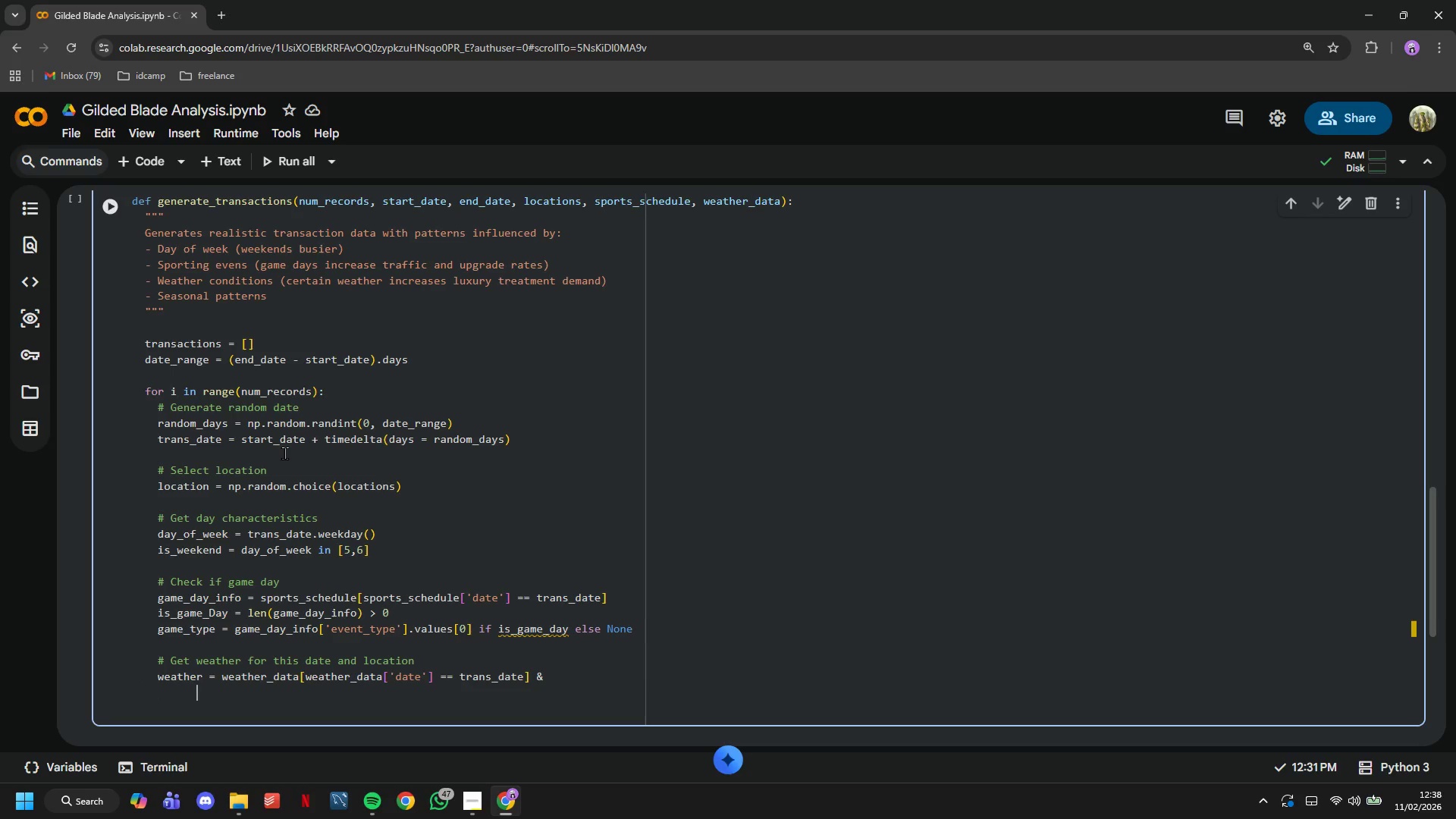 
key(Tab)
 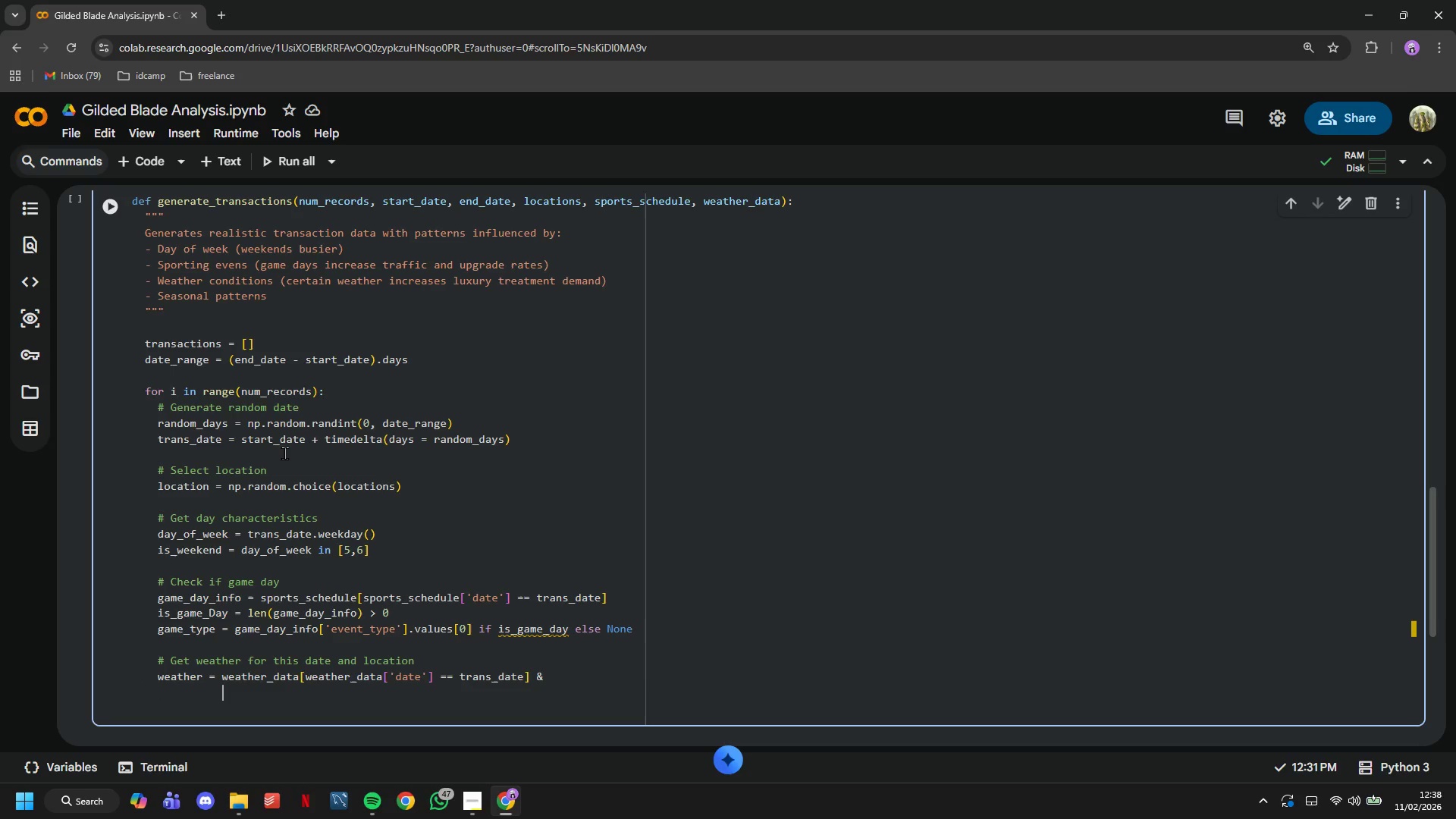 
key(Tab)
 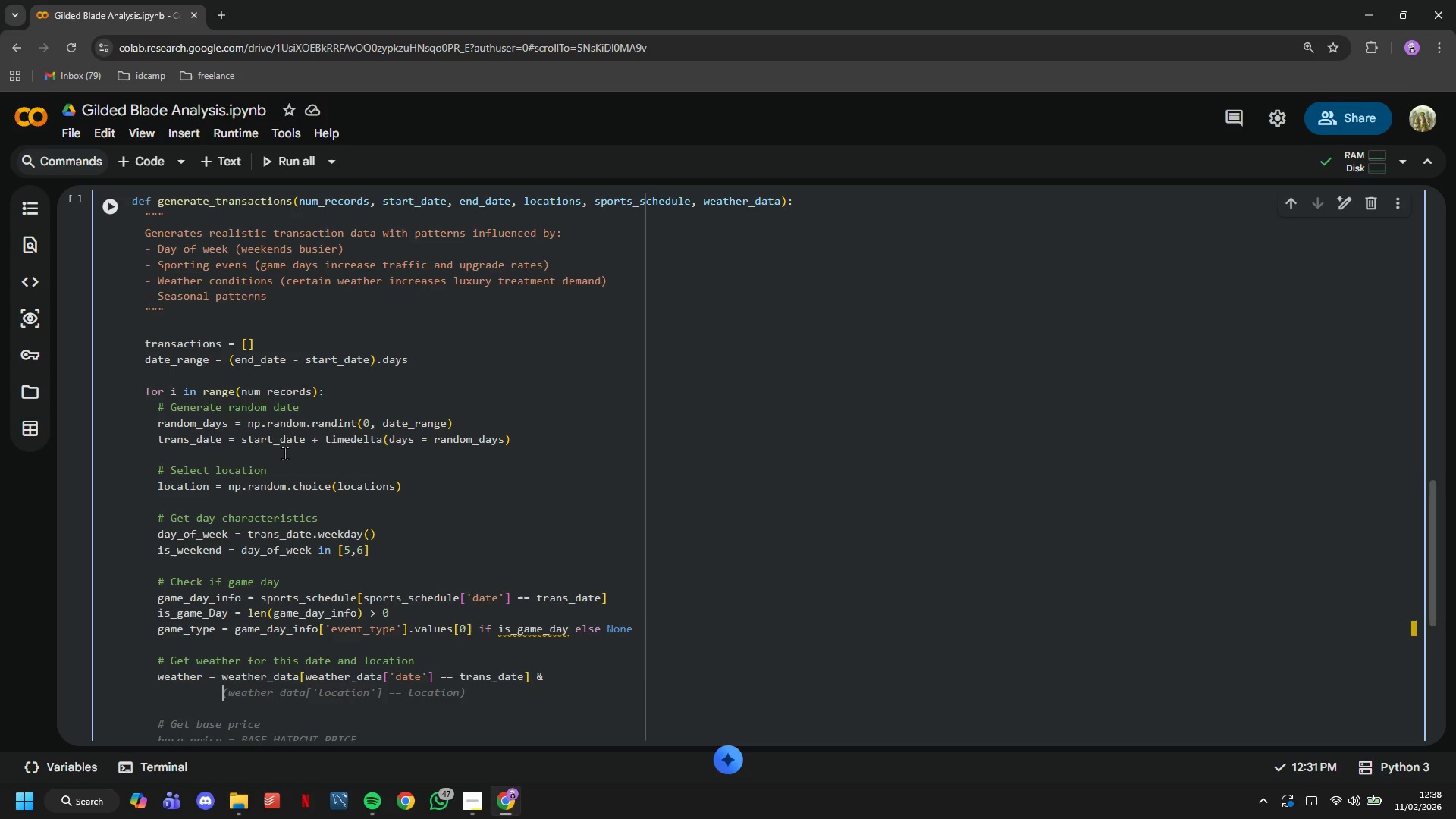 
key(Tab)
 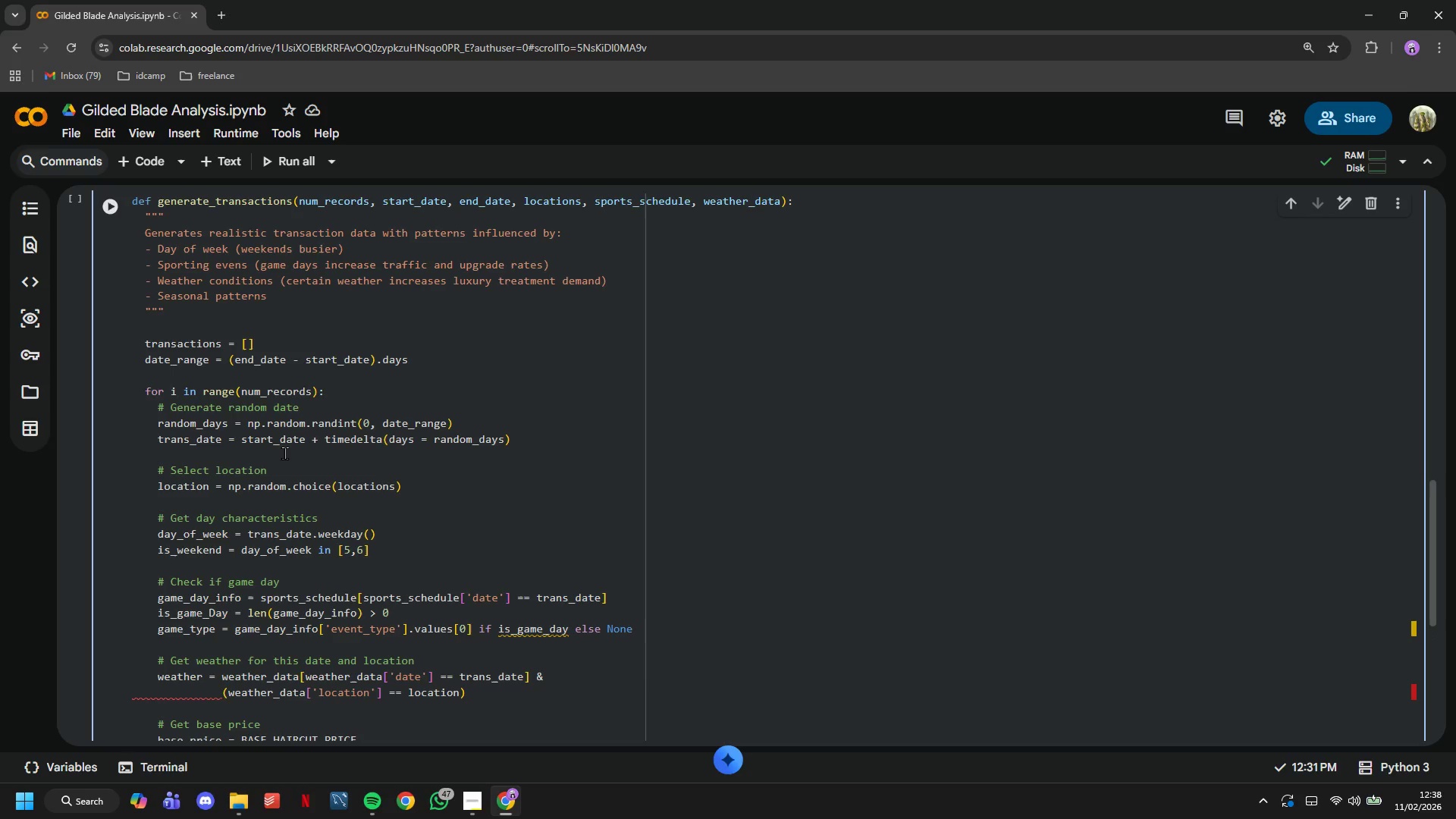 
scroll: coordinate [299, 438], scroll_direction: down, amount: 2.0
 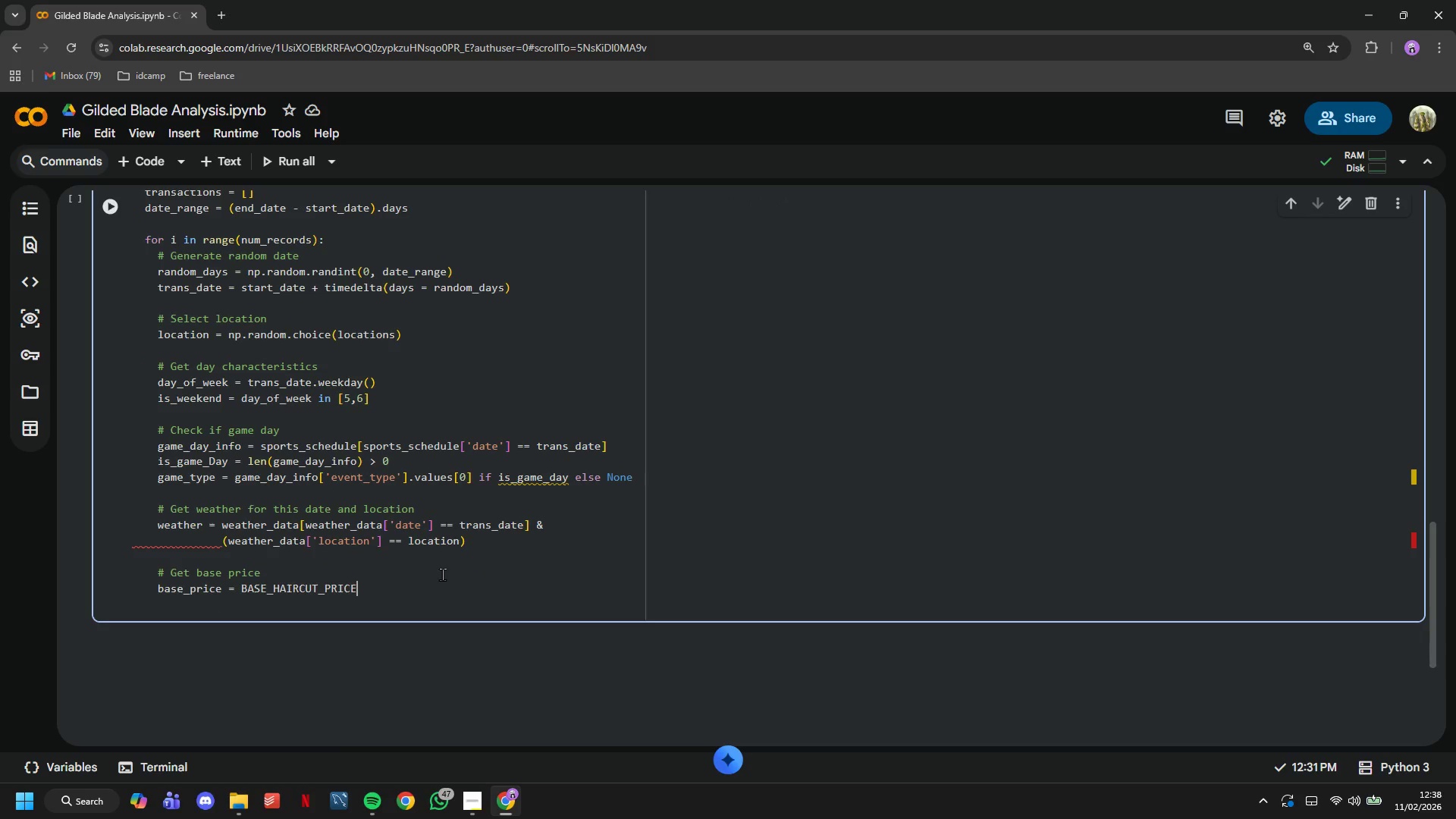 
hold_key(key=ControlLeft, duration=0.92)
left_click([441, 590])
 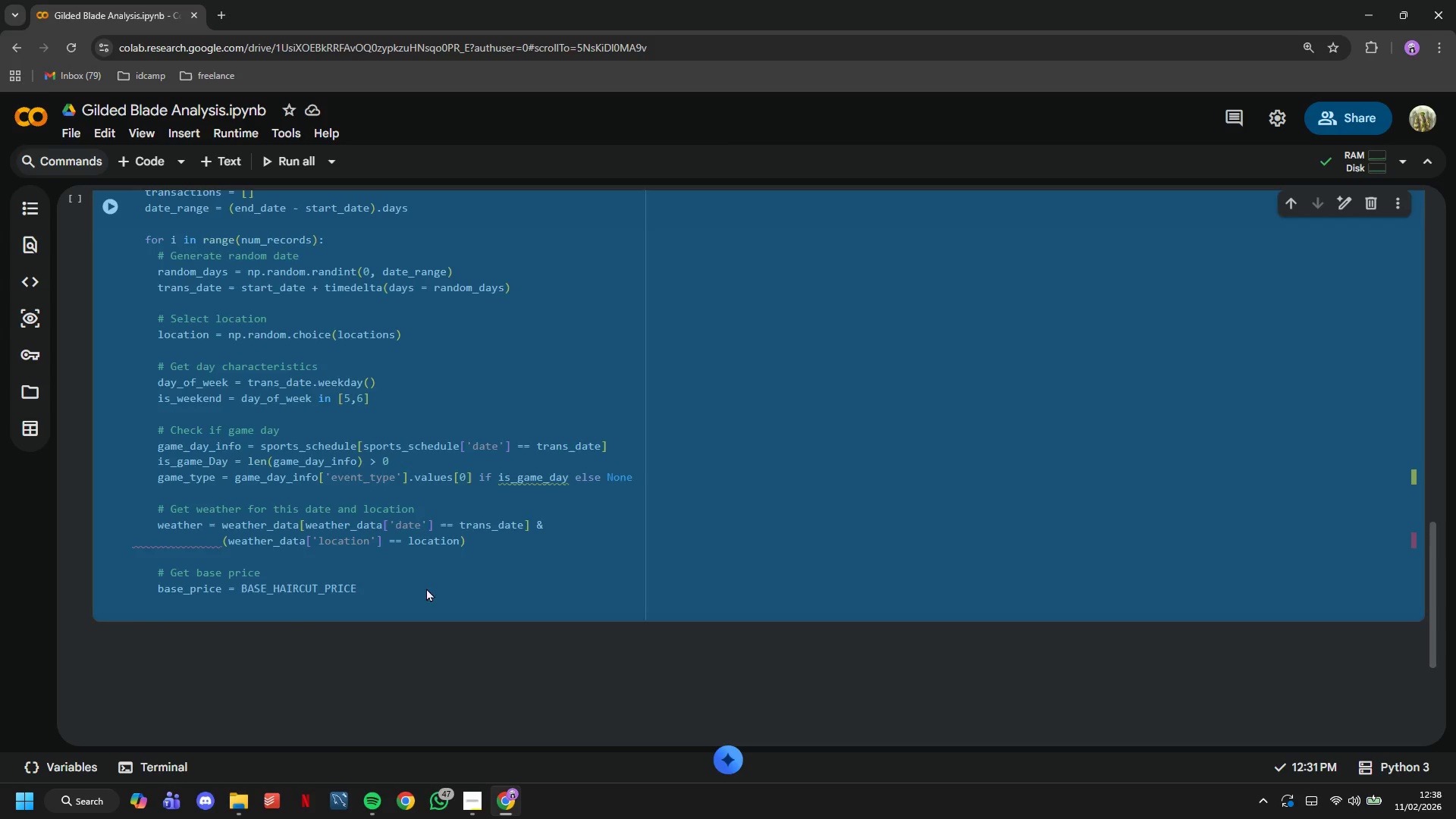 
left_click([425, 588])
 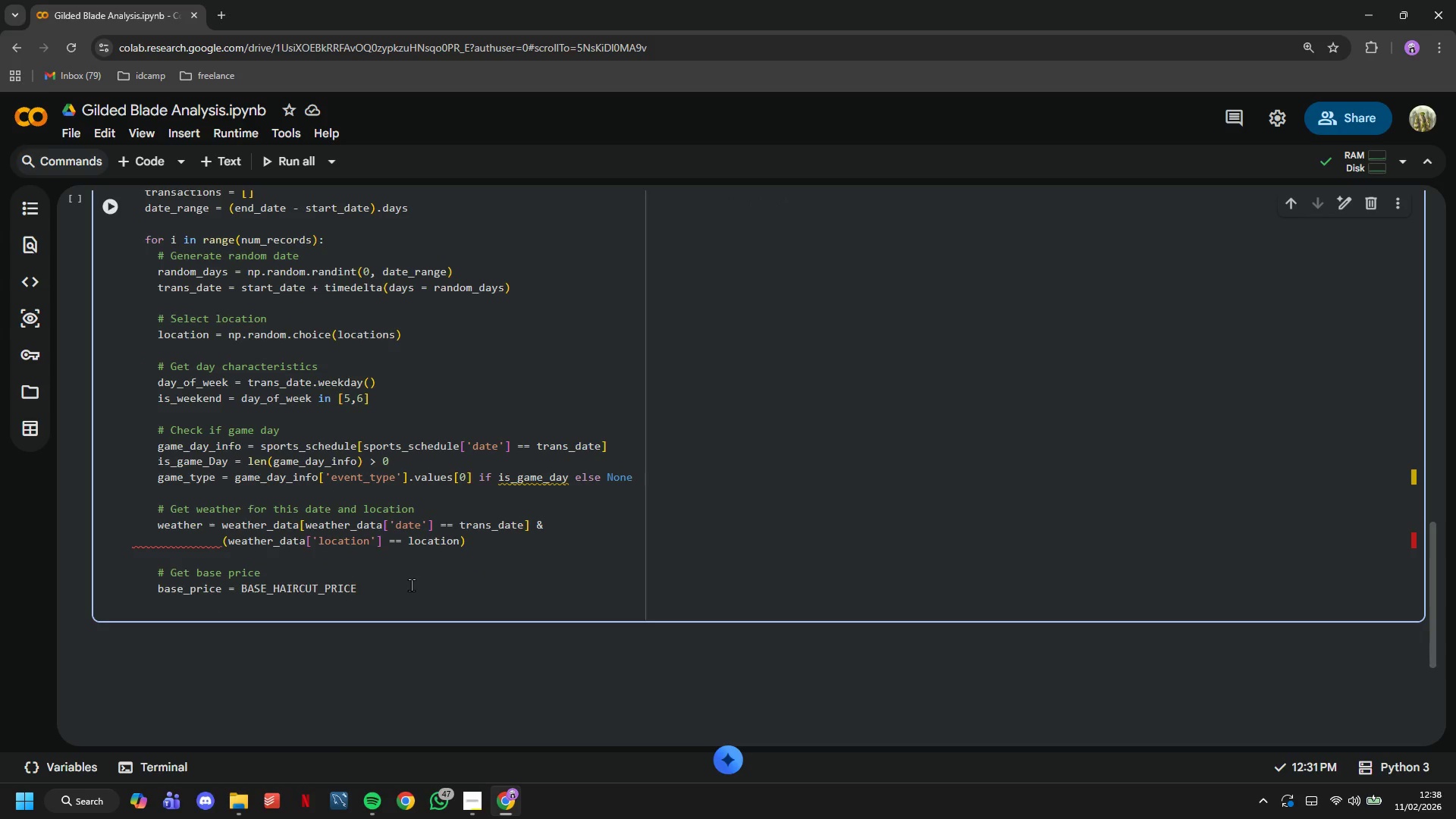 
key(Control+Z)
 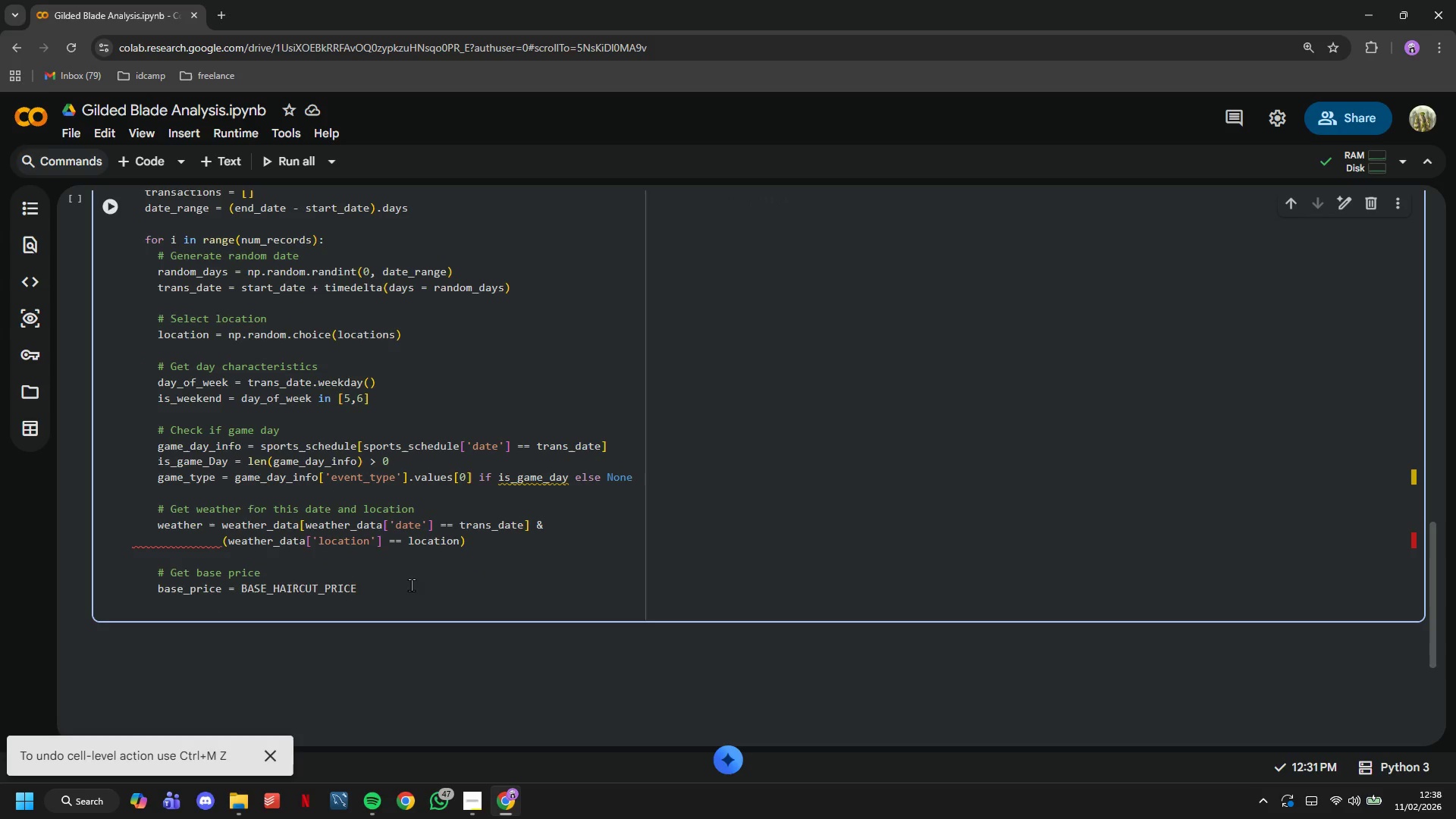 
key(Control+Z)
 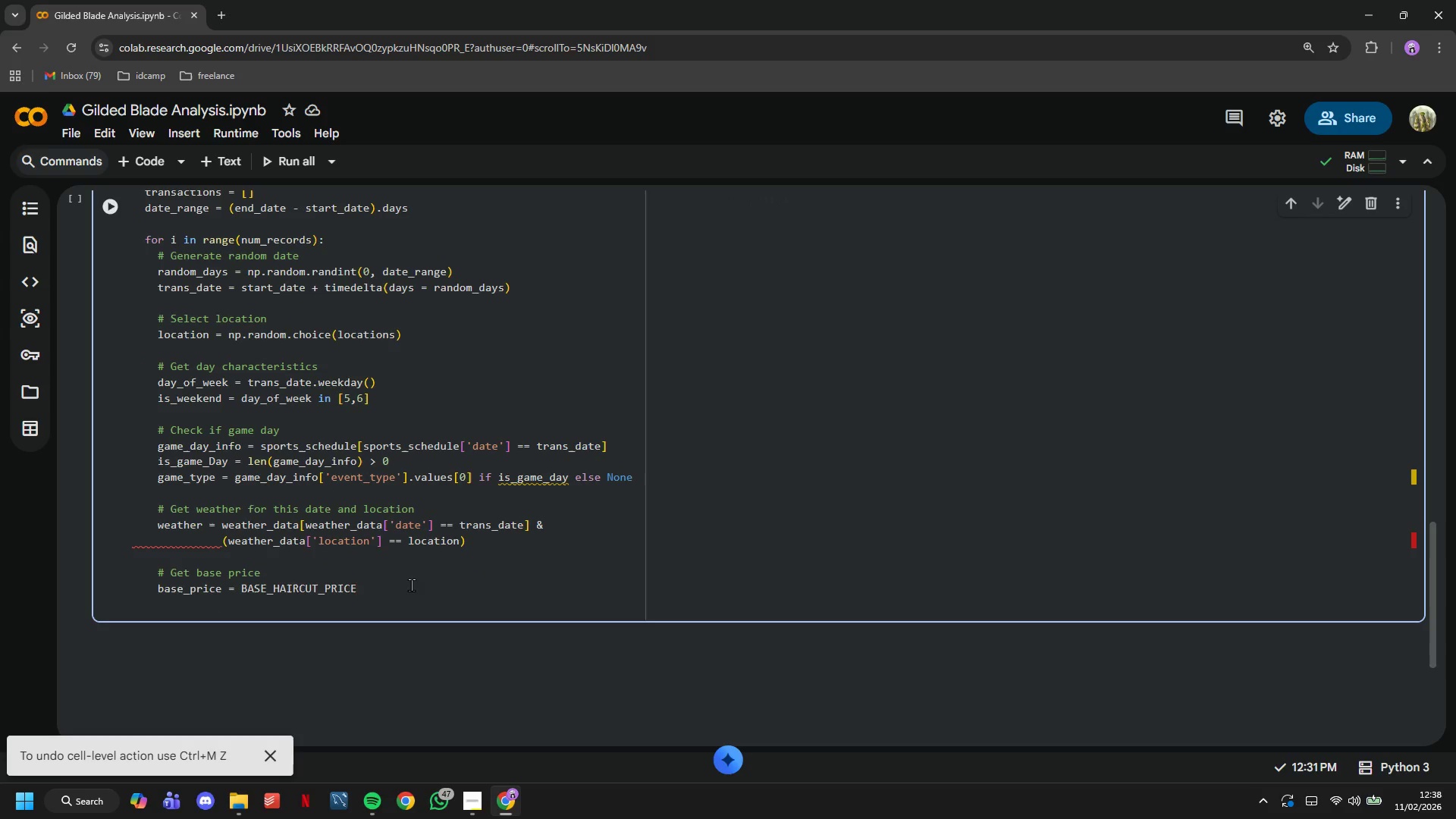 
left_click([411, 585])
 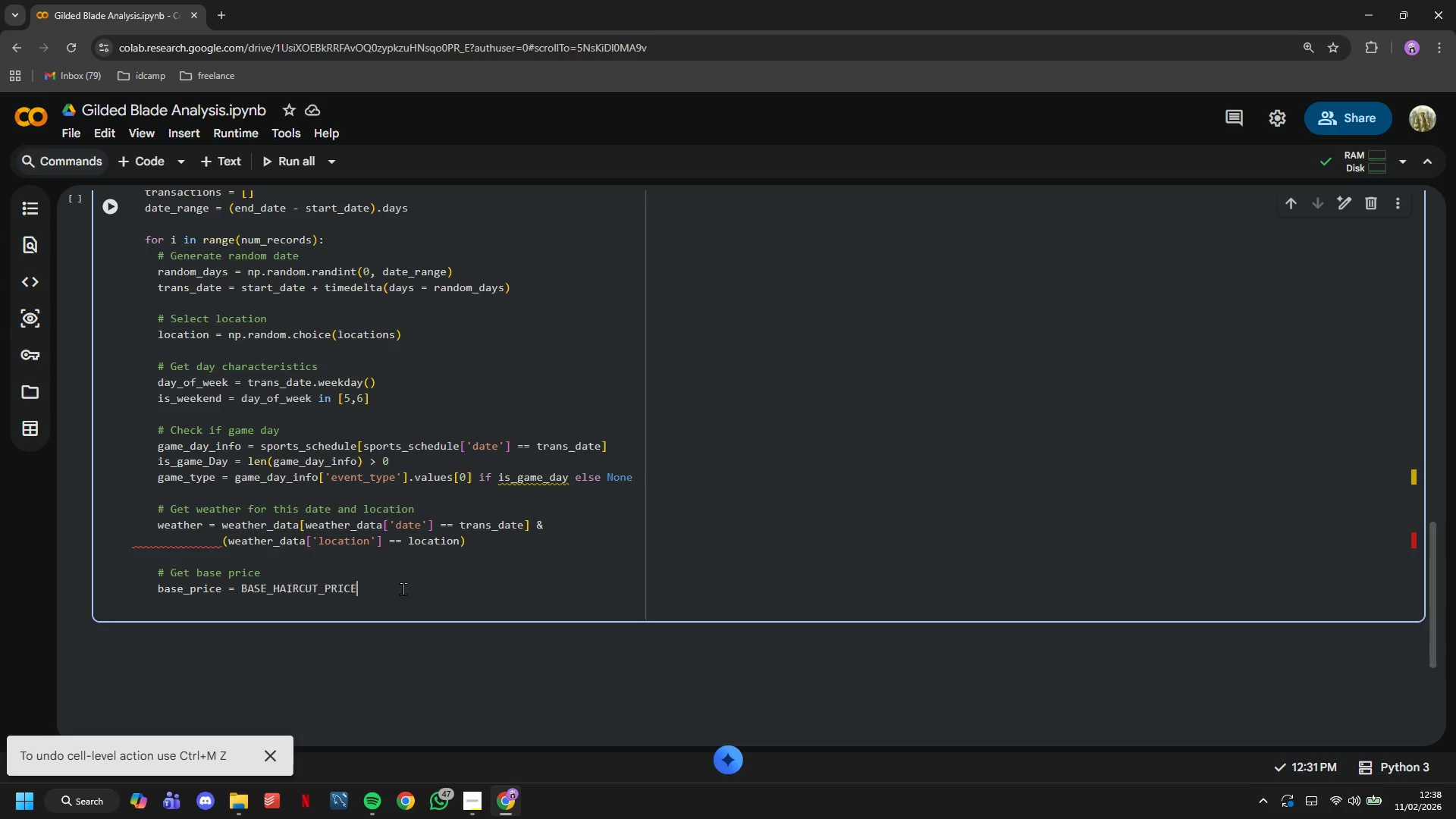 
left_click_drag(start_coordinate=[403, 588], to_coordinate=[112, 550])
 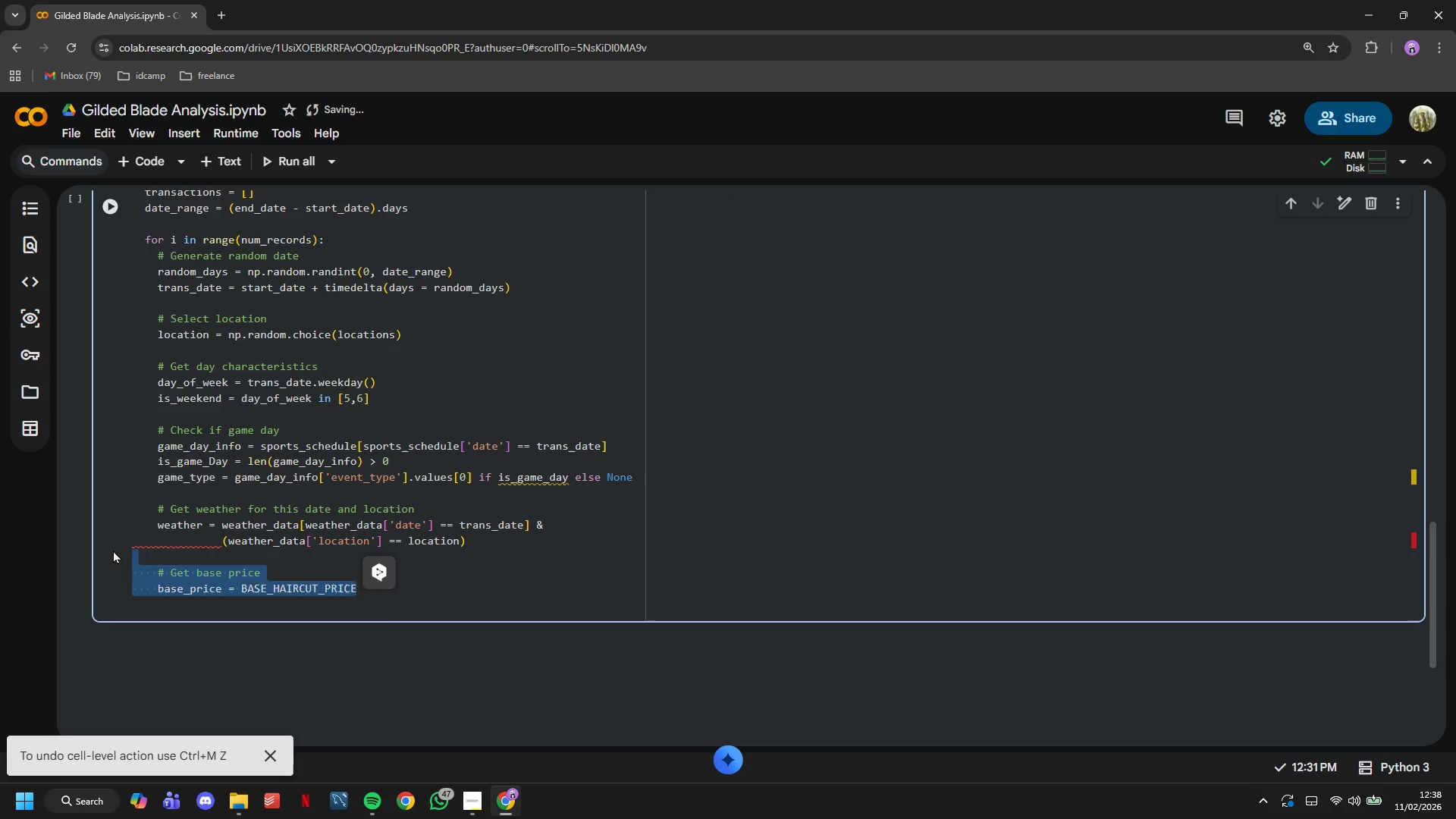 
key(Control+Backspace)
 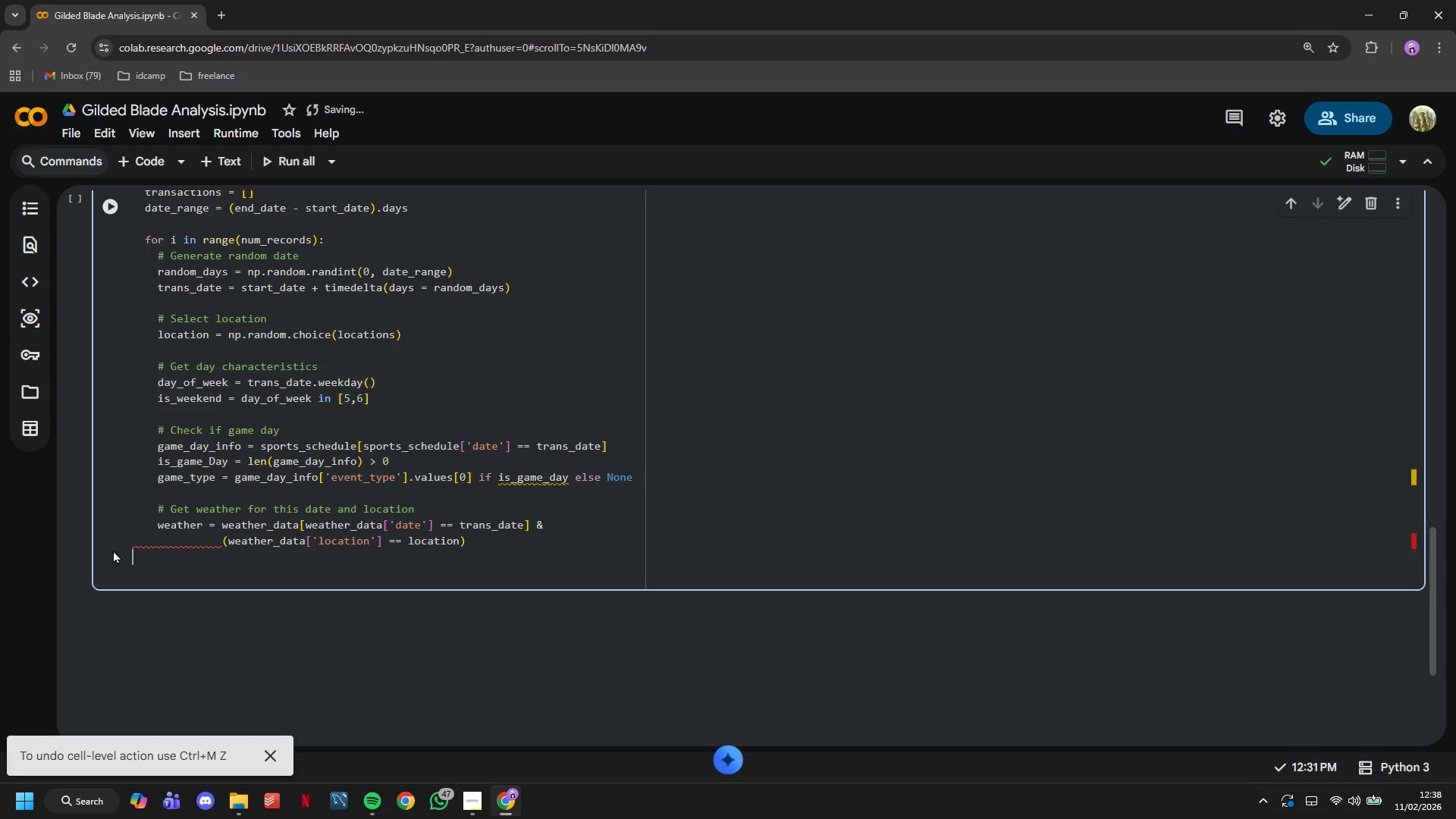 
key(Control+ArrowUp)
 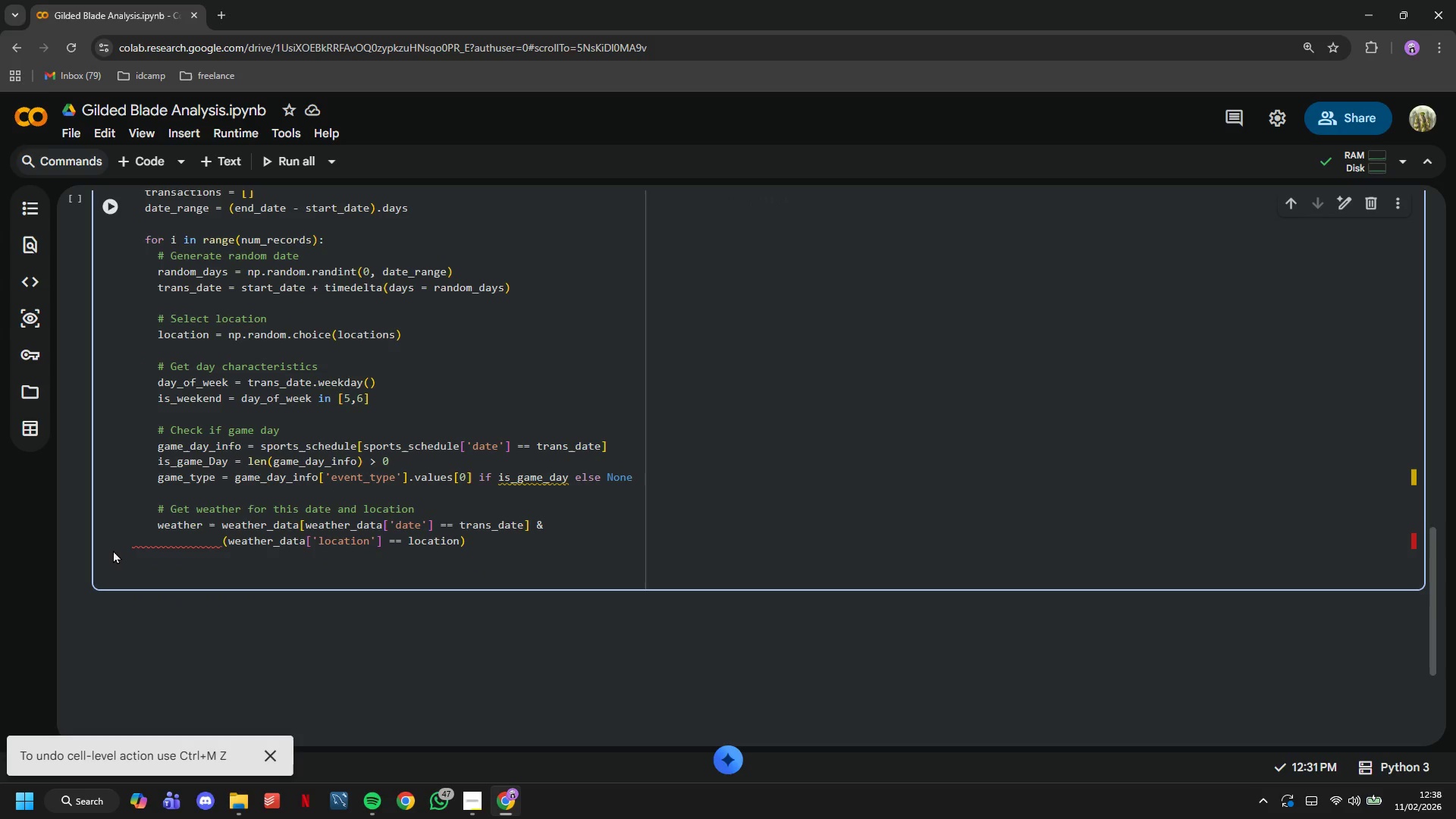 
hold_key(key=ArrowRight, duration=0.91)
 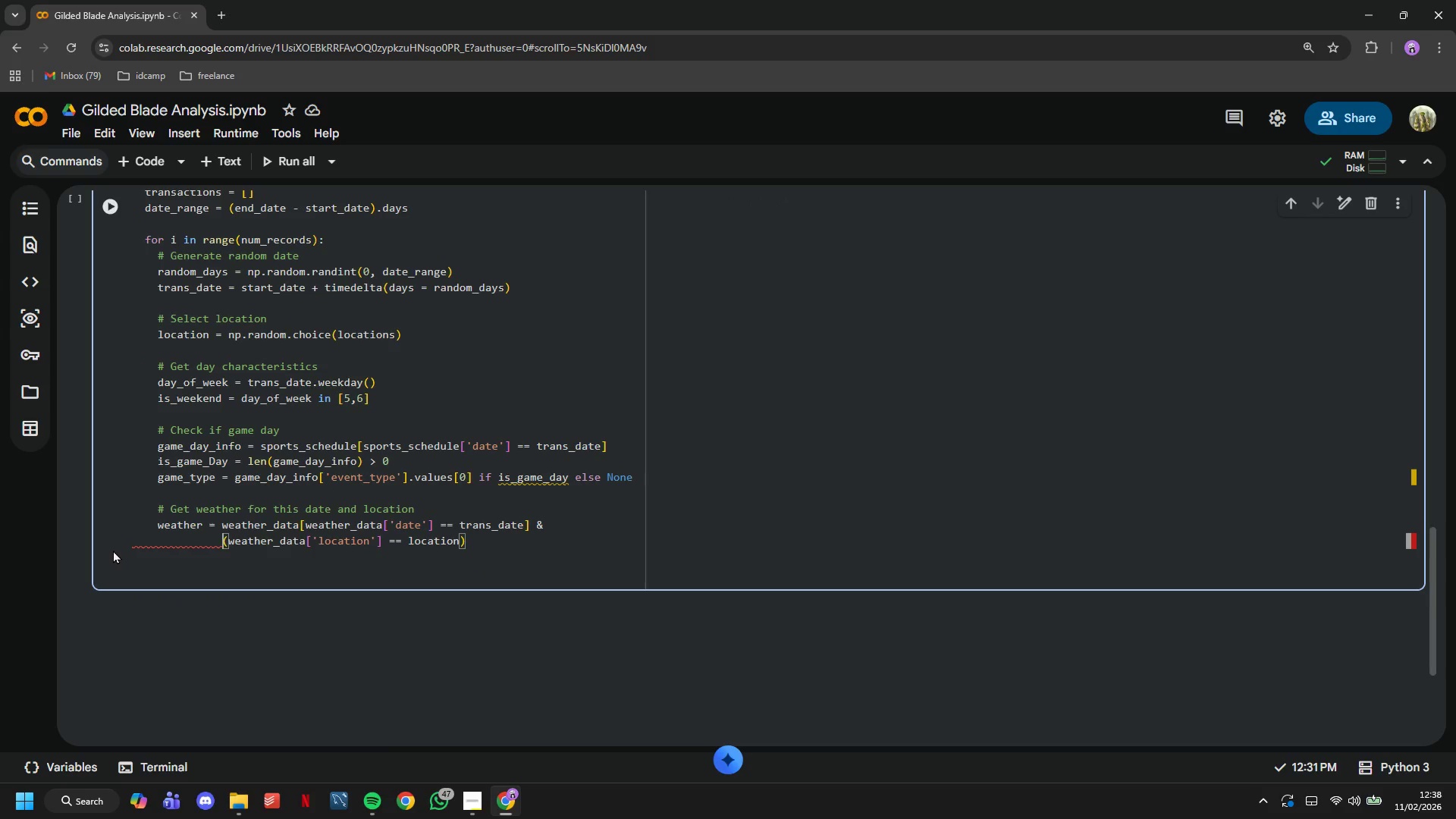 
hold_key(key=ArrowRight, duration=20.97)
 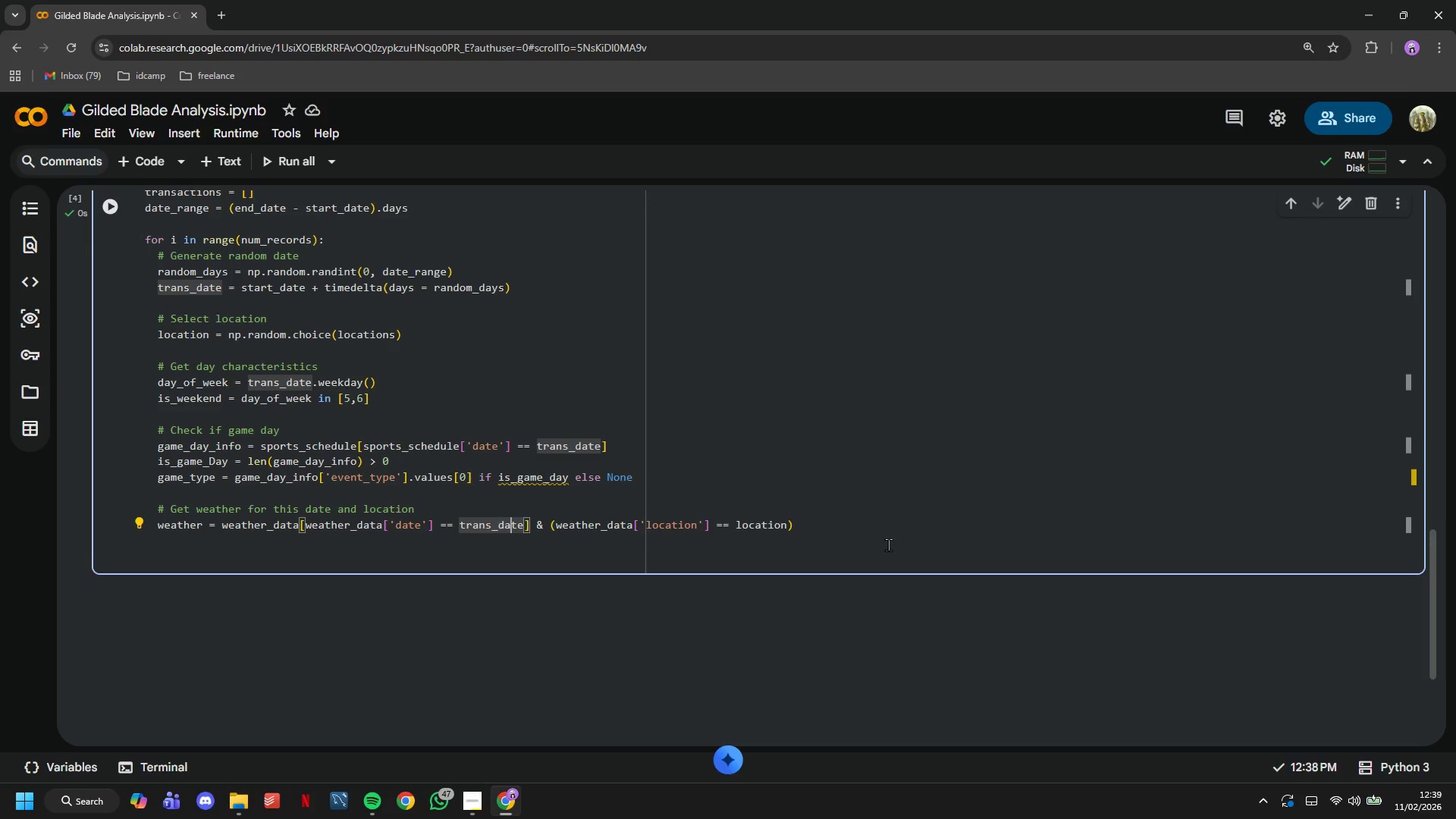 
key(Control+ArrowLeft)
 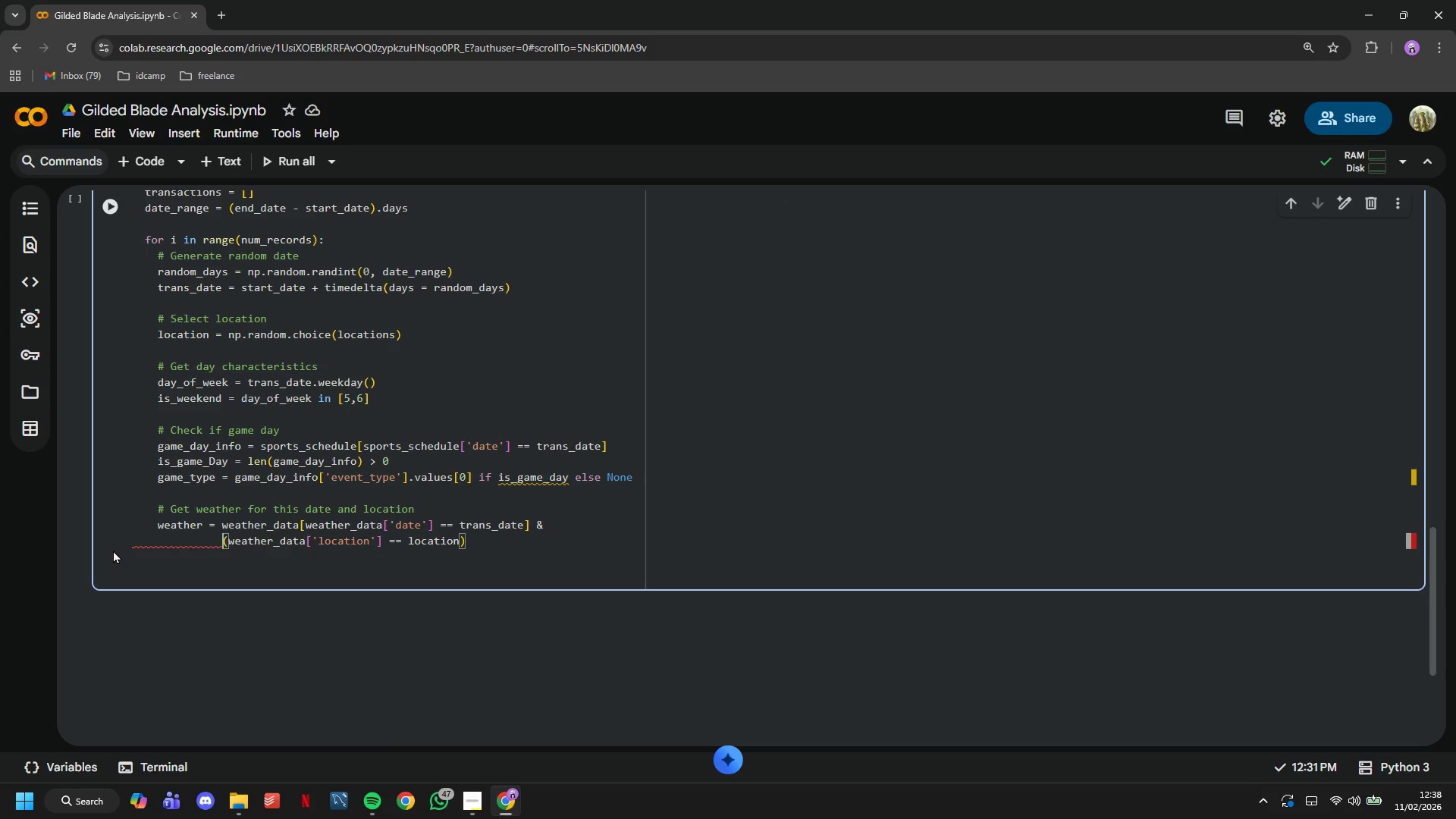 
hold_key(key=Backspace, duration=0.34)
 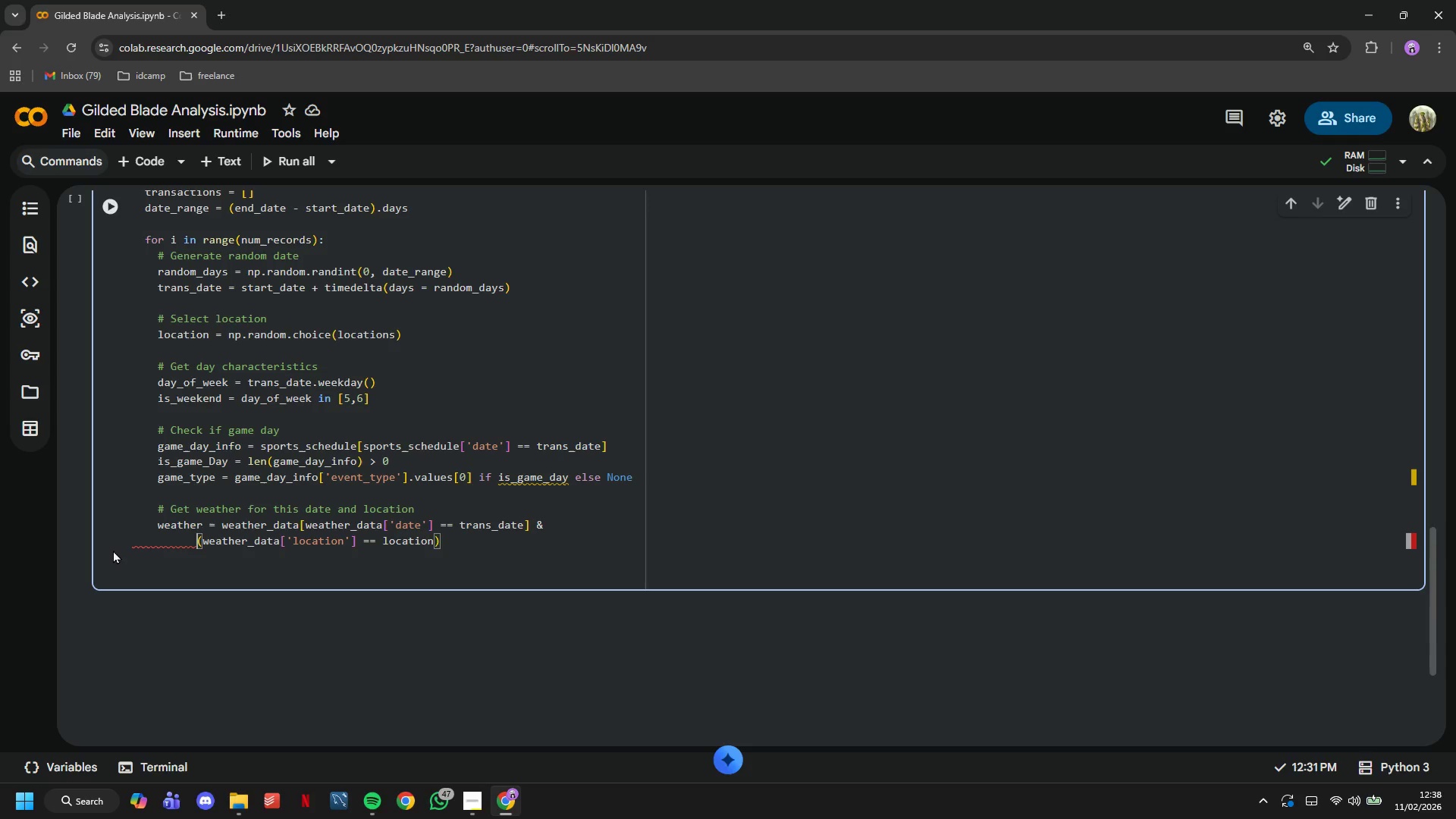 
key(Control+Backspace)
 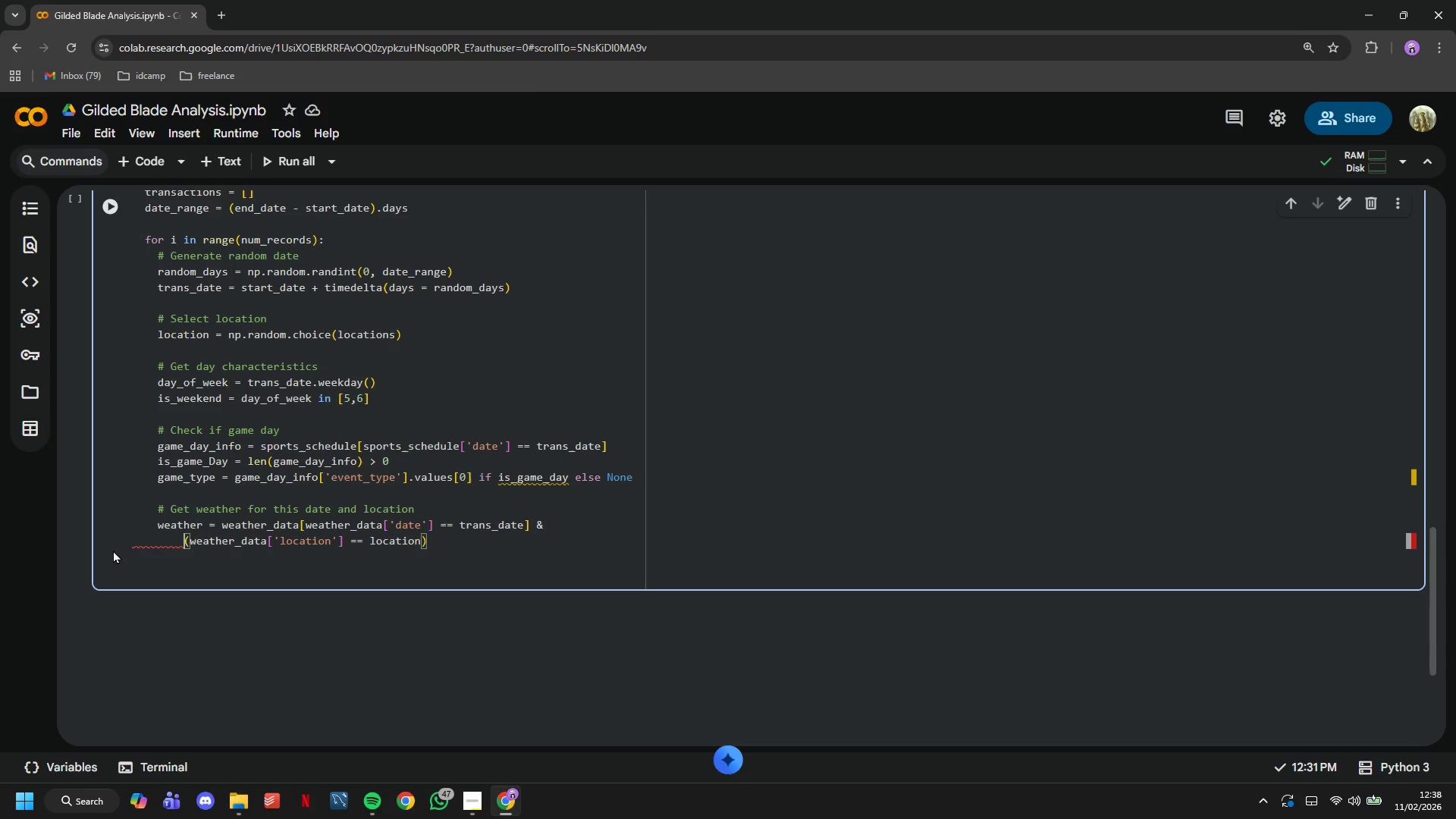 
key(Control+Backspace)
 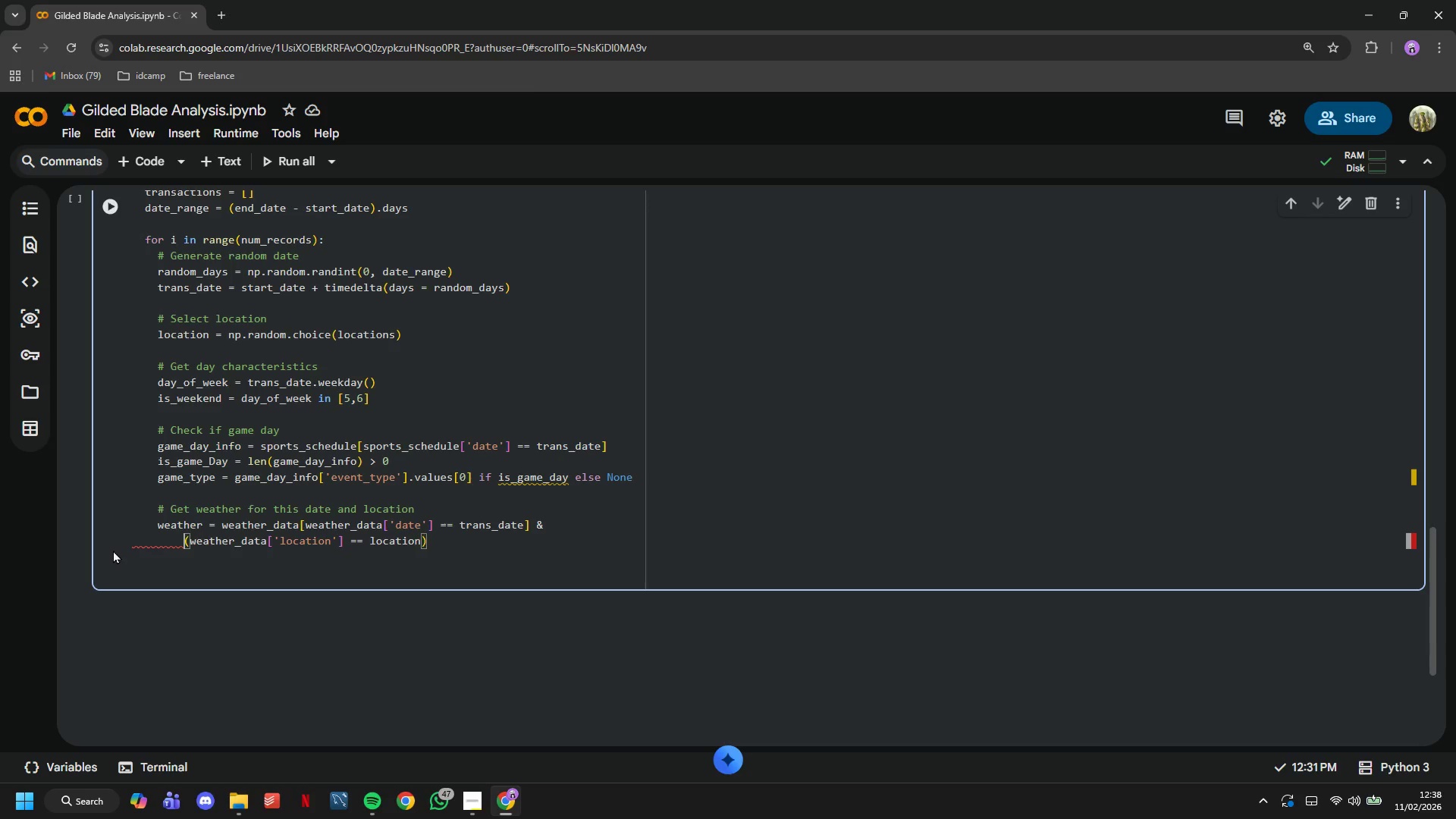 
key(Control+Backspace)
 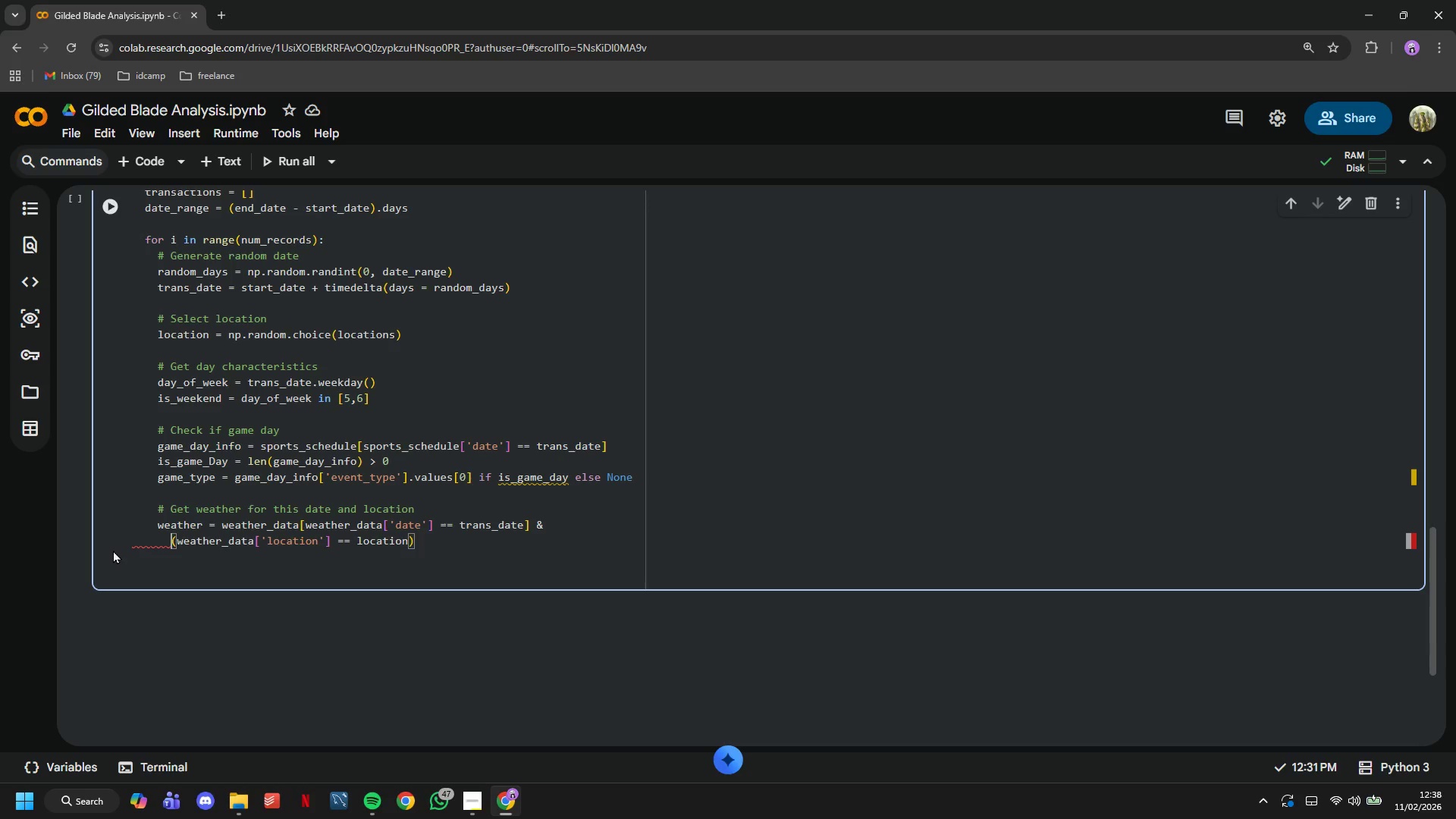 
key(Control+Backspace)
 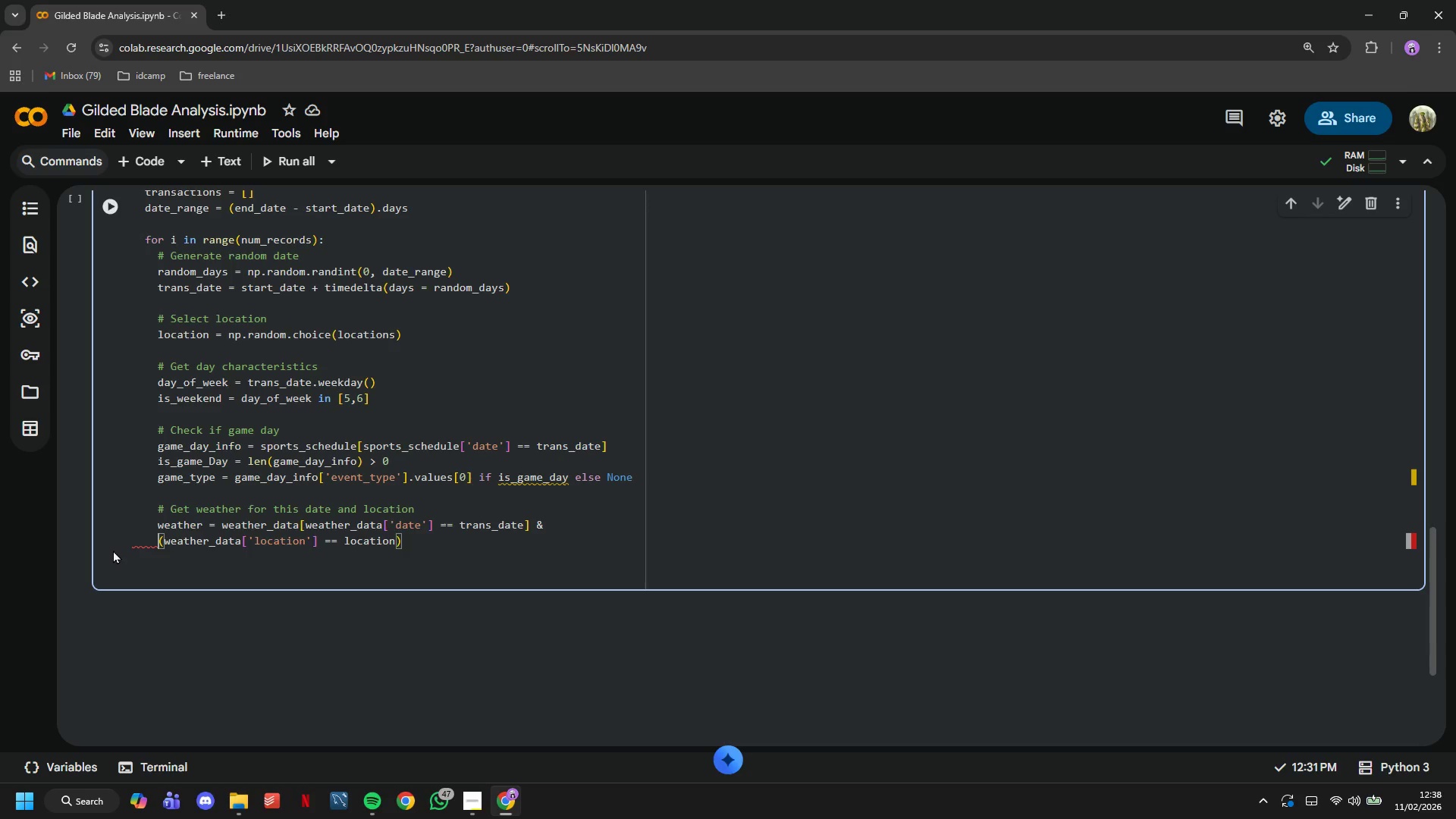 
key(Control+Backspace)
 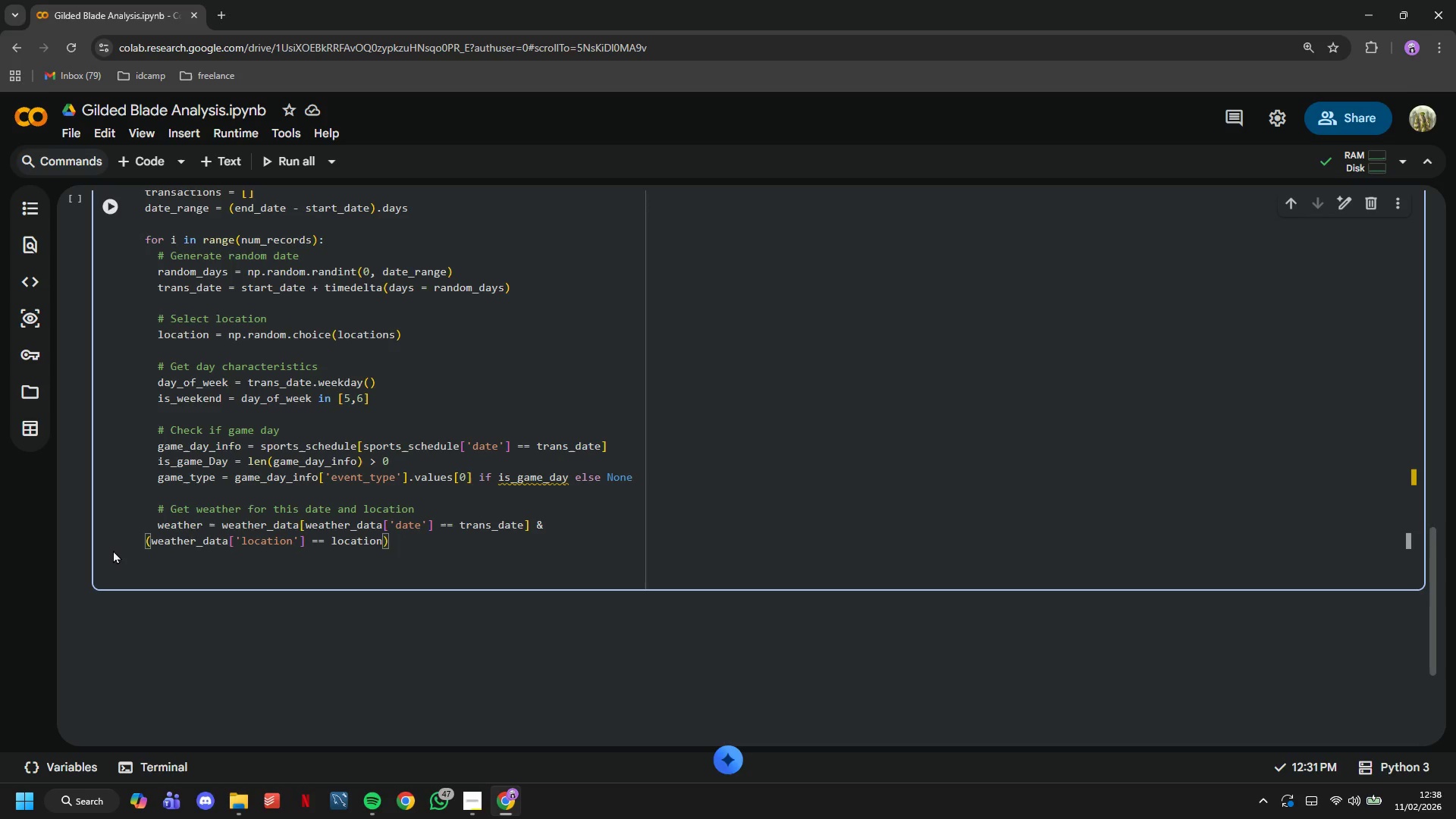 
key(Control+Backspace)
 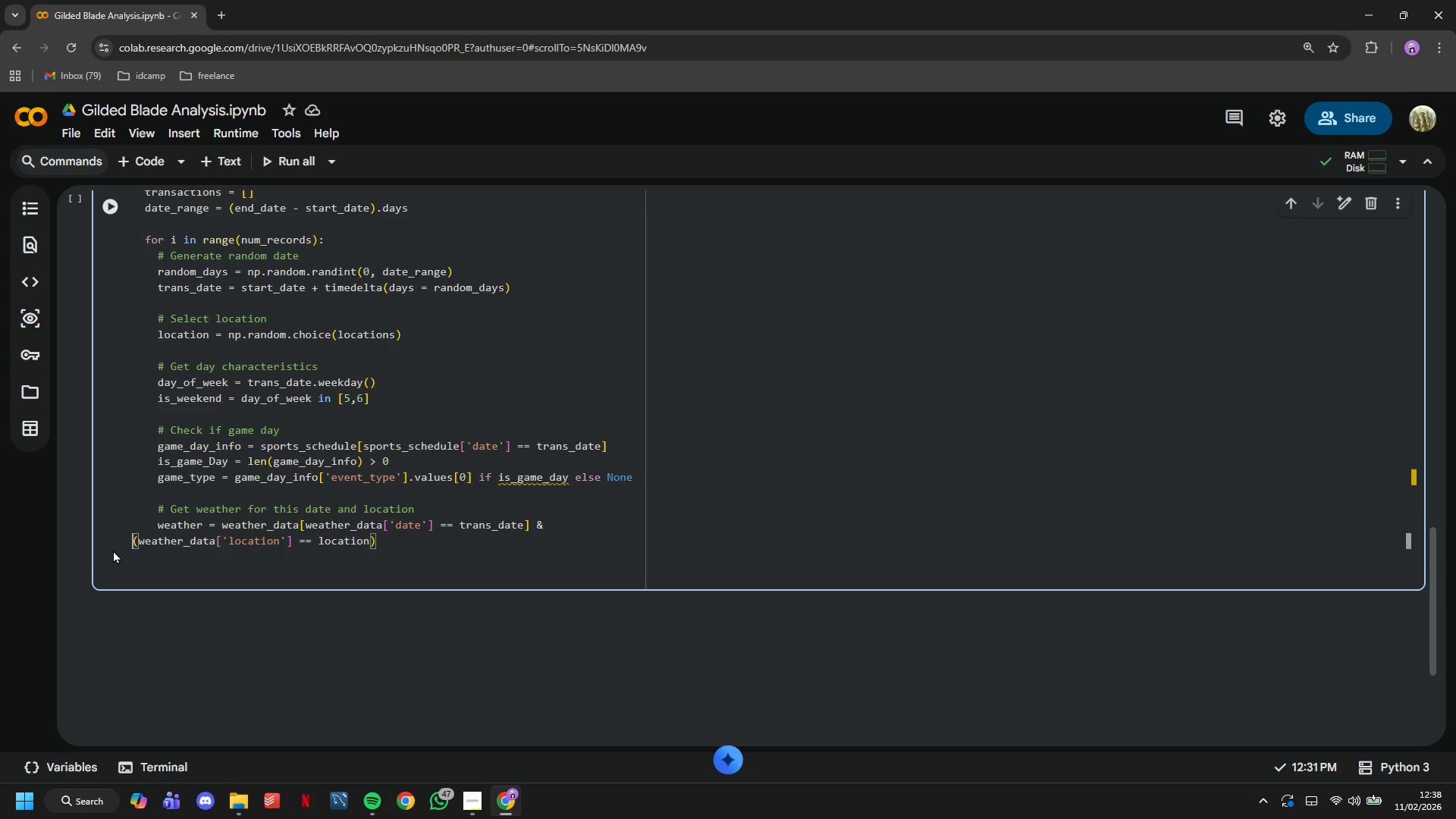 
key(Control+Backspace)
 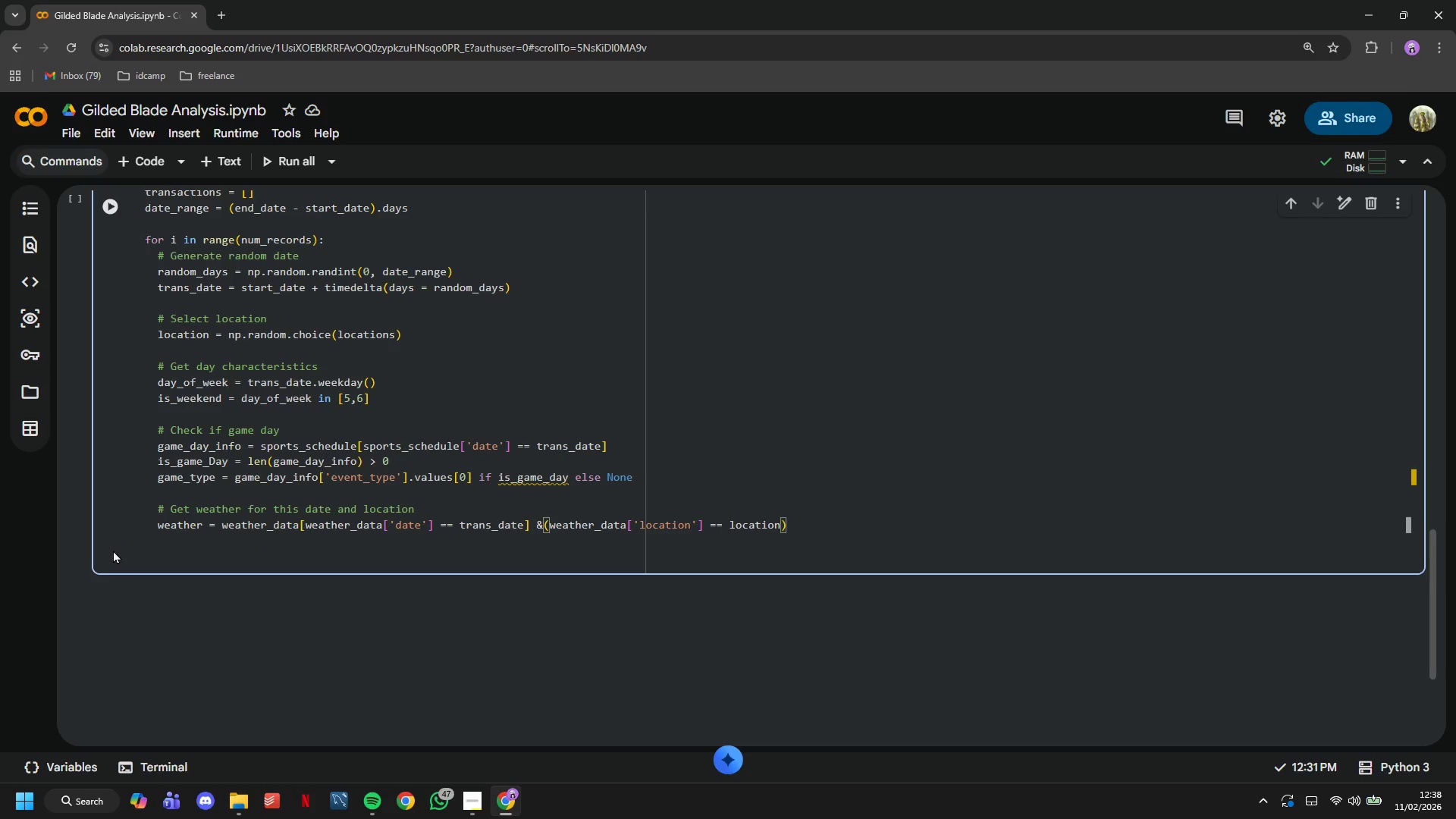 
key(Control+Space)
 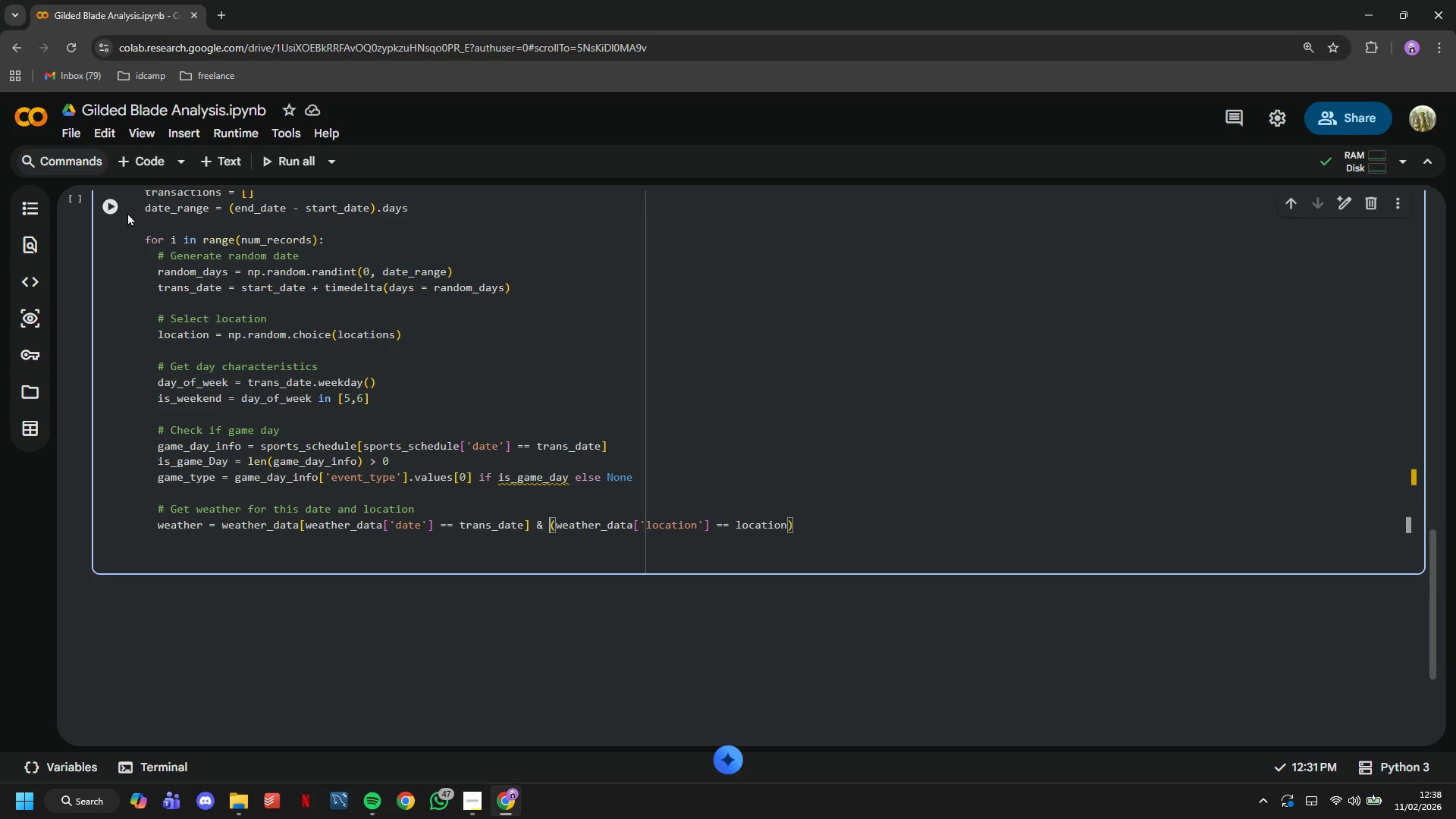 
double_click([119, 204])
 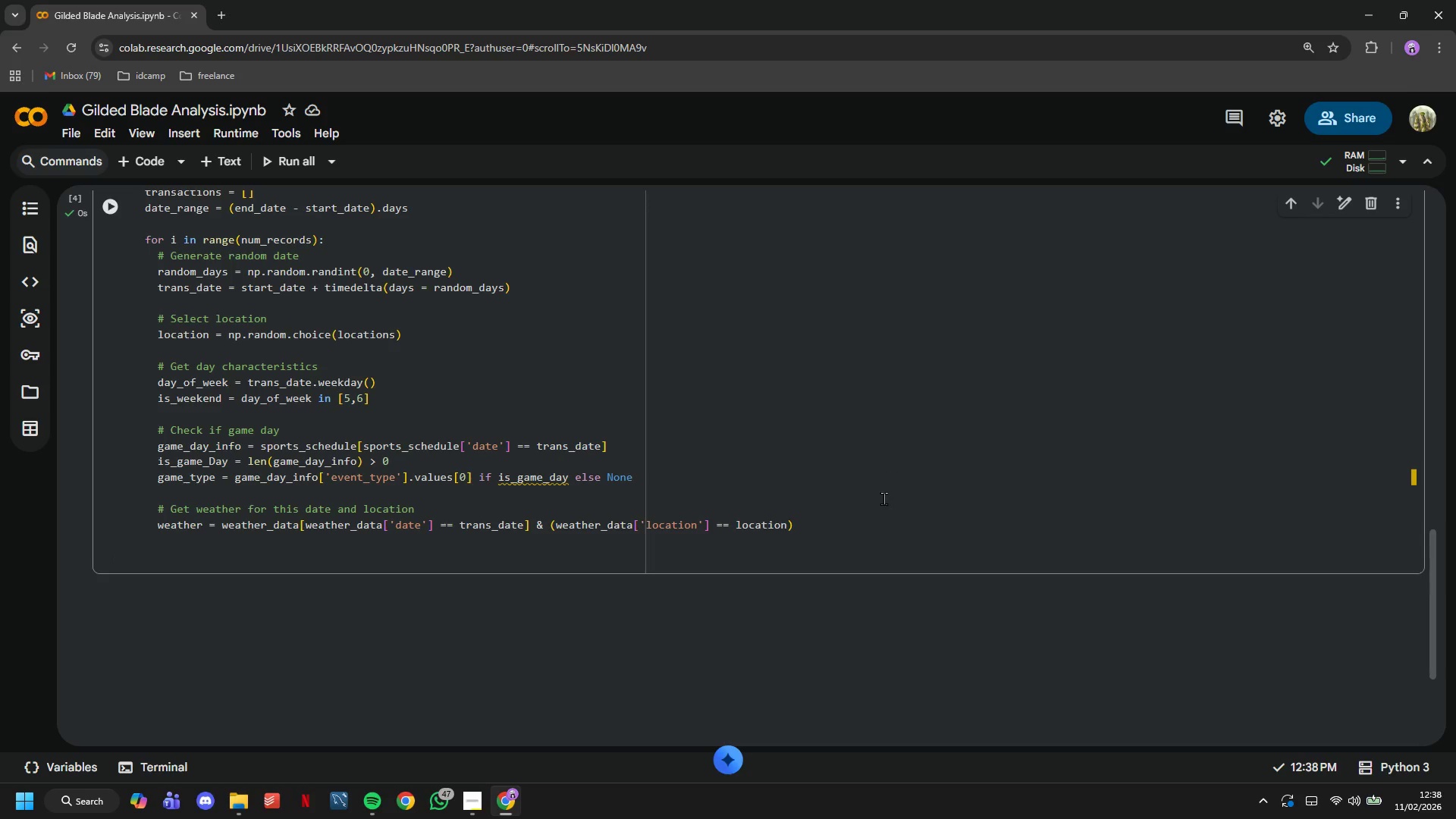 
left_click([880, 514])
 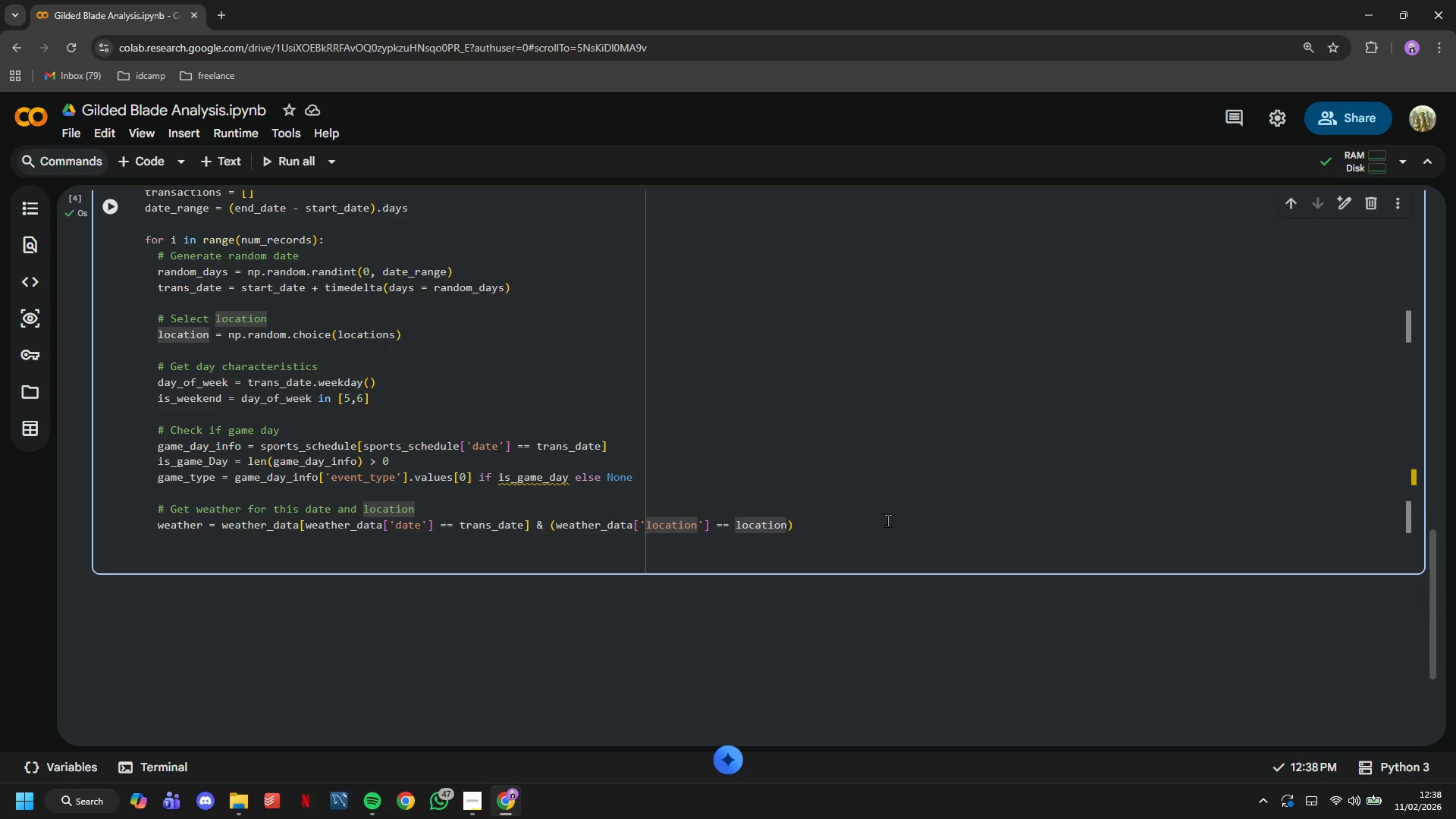 
left_click([888, 536])
 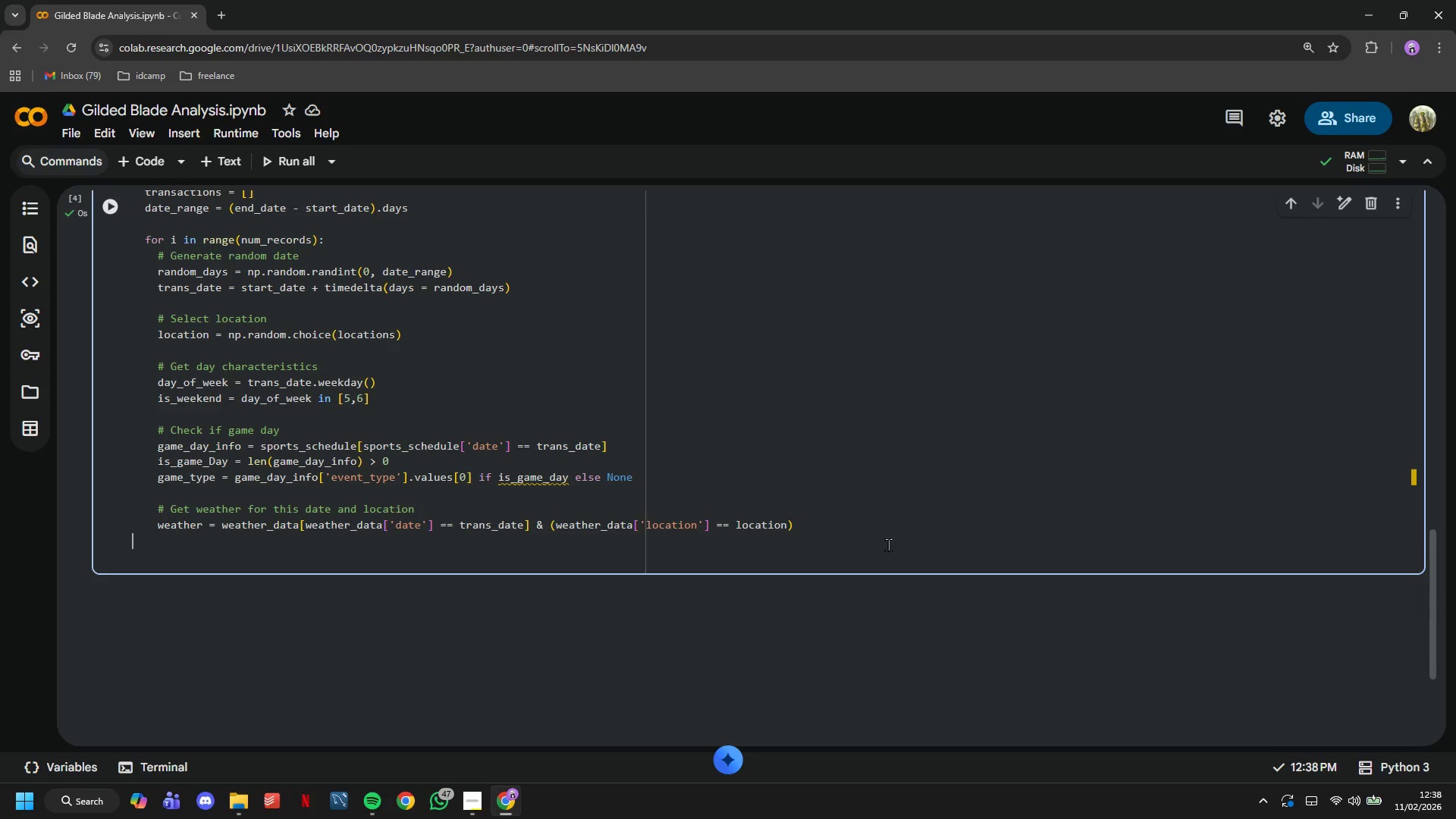 
key(Control+ArrowLeft)
 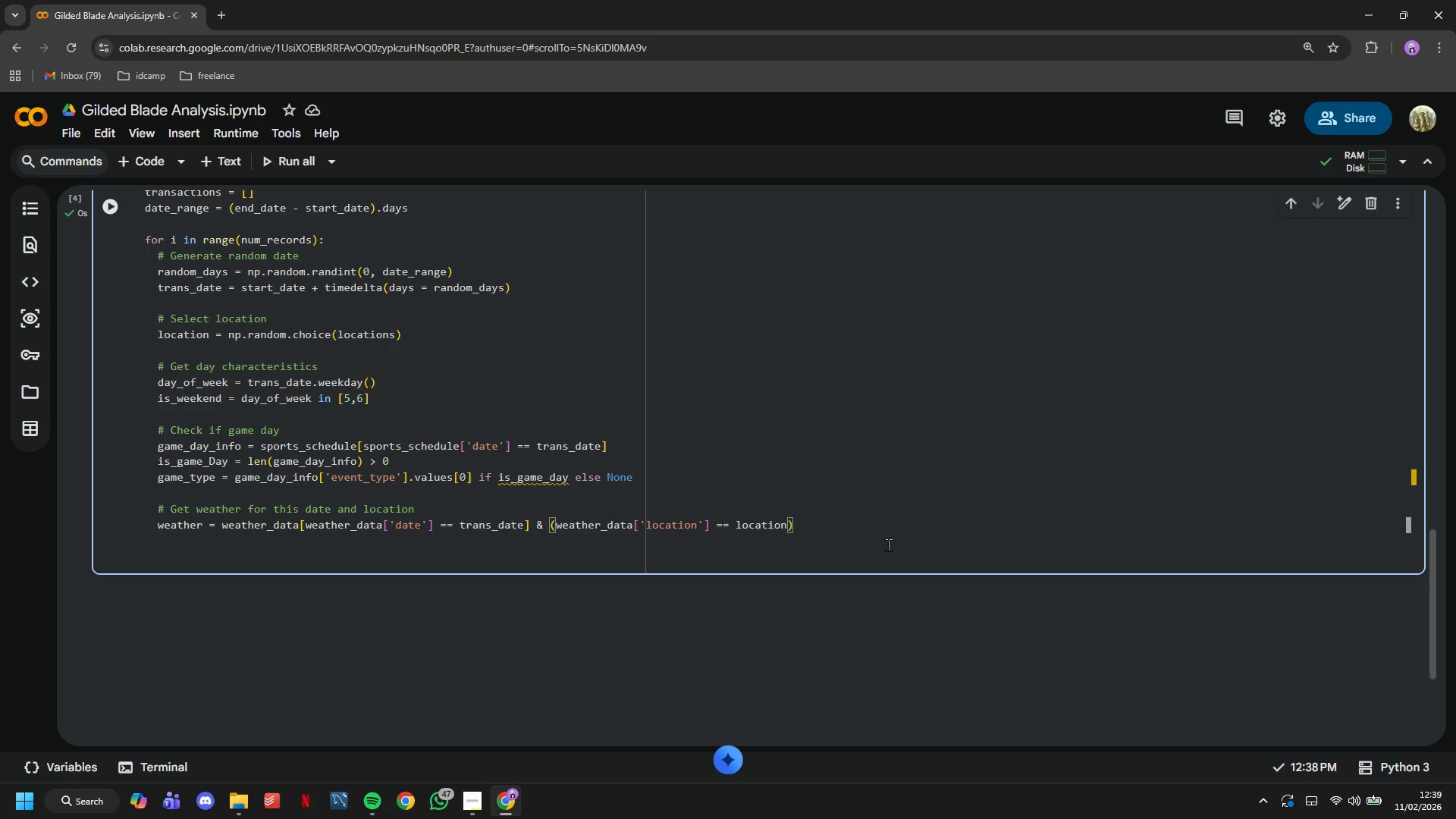 
hold_key(key=ArrowLeft, duration=1.51)
 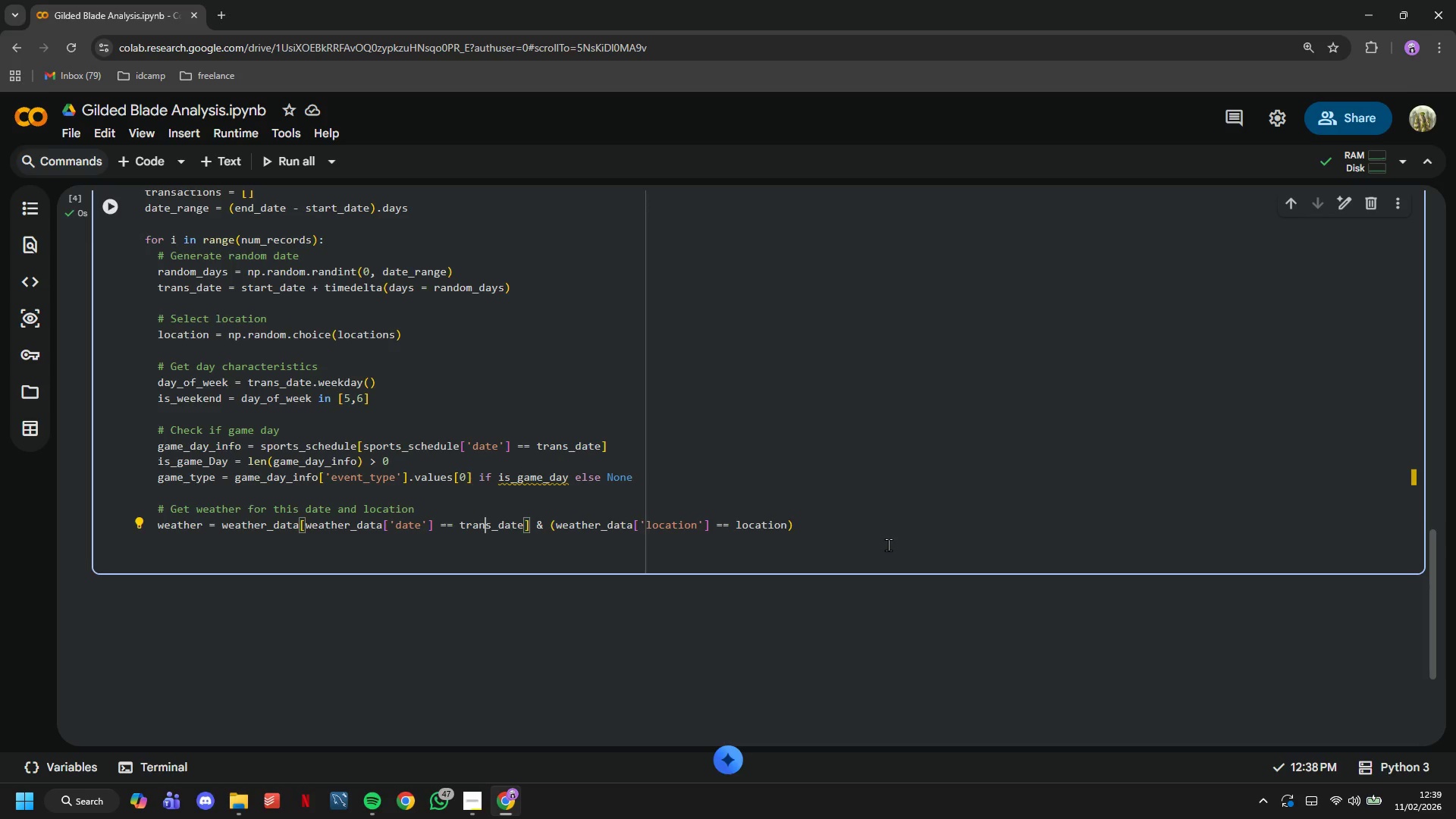 
hold_key(key=ArrowLeft, duration=0.41)
 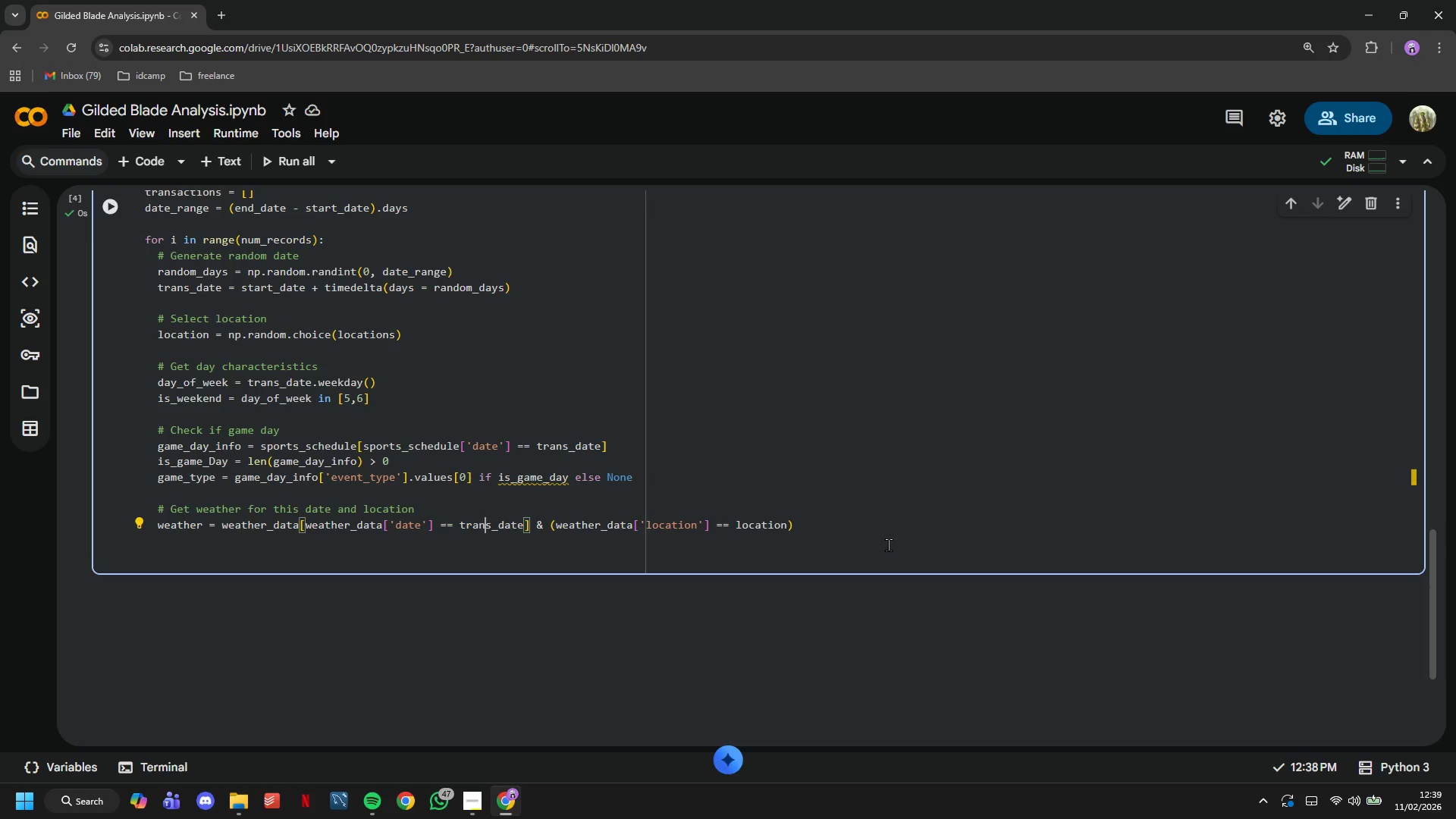 
hold_key(key=ArrowRight, duration=0.62)
 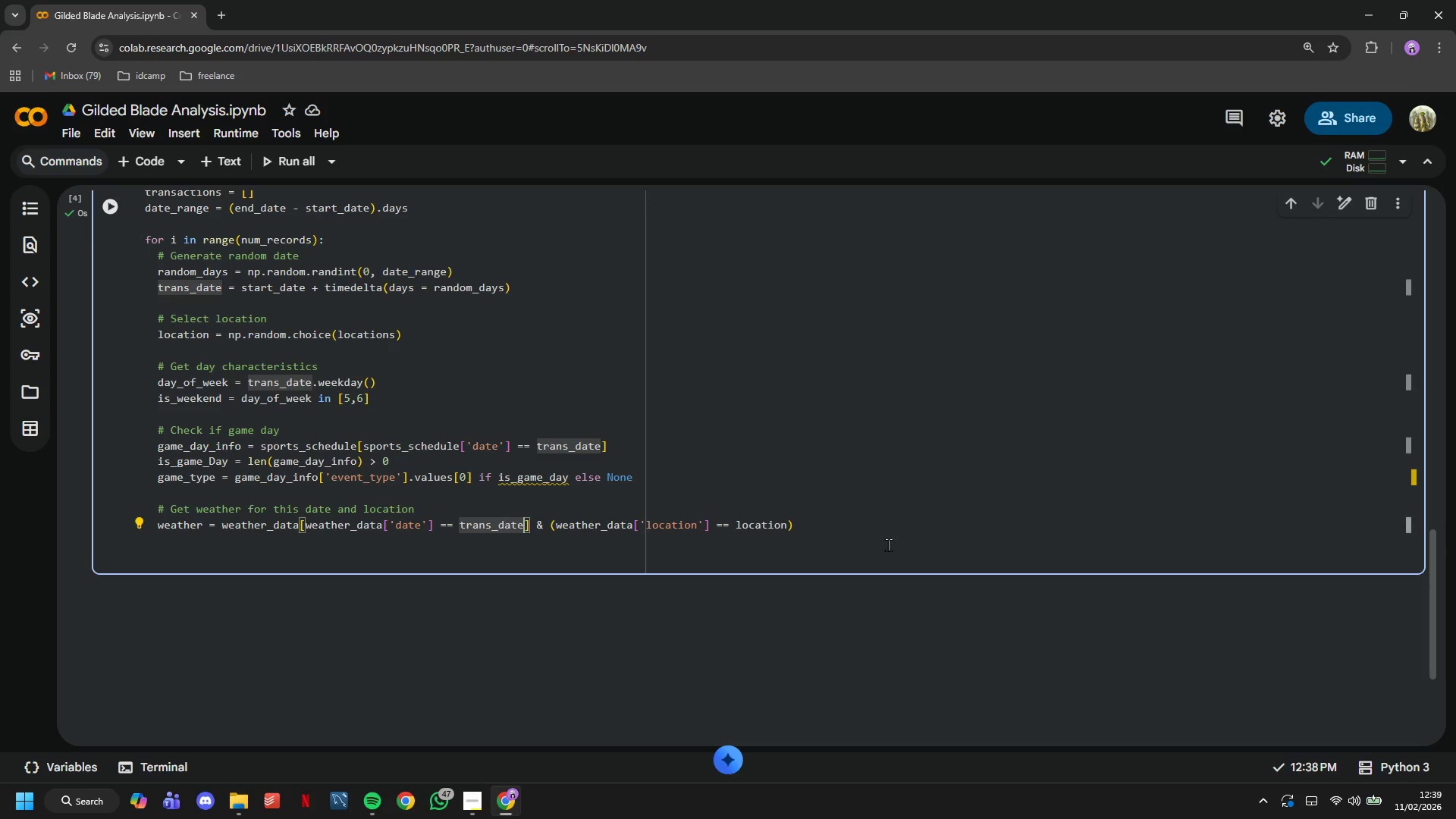 
key(Control+ArrowRight)
 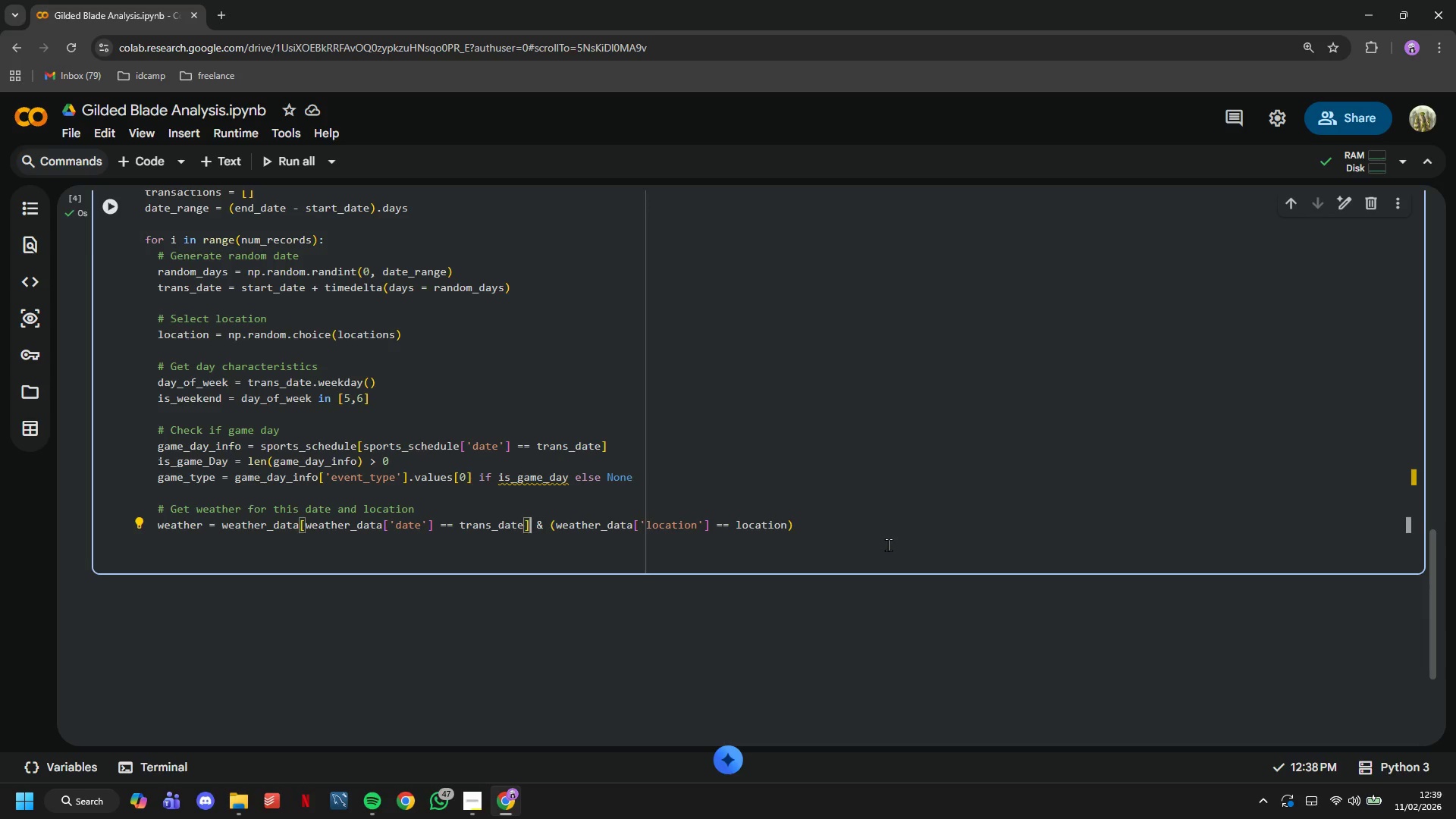 
key(Control+ArrowLeft)
 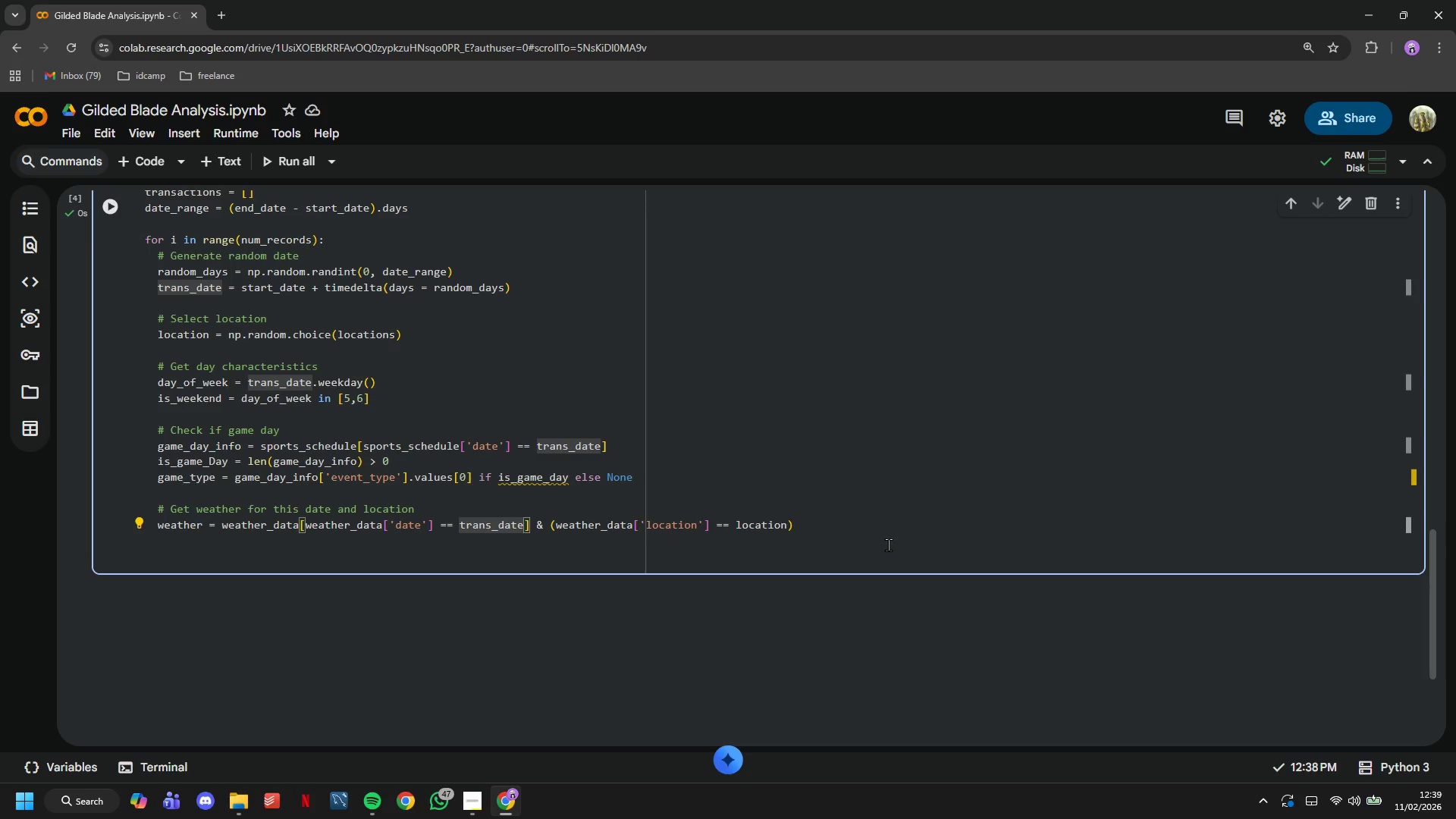 
key(Control+Shift+0)
 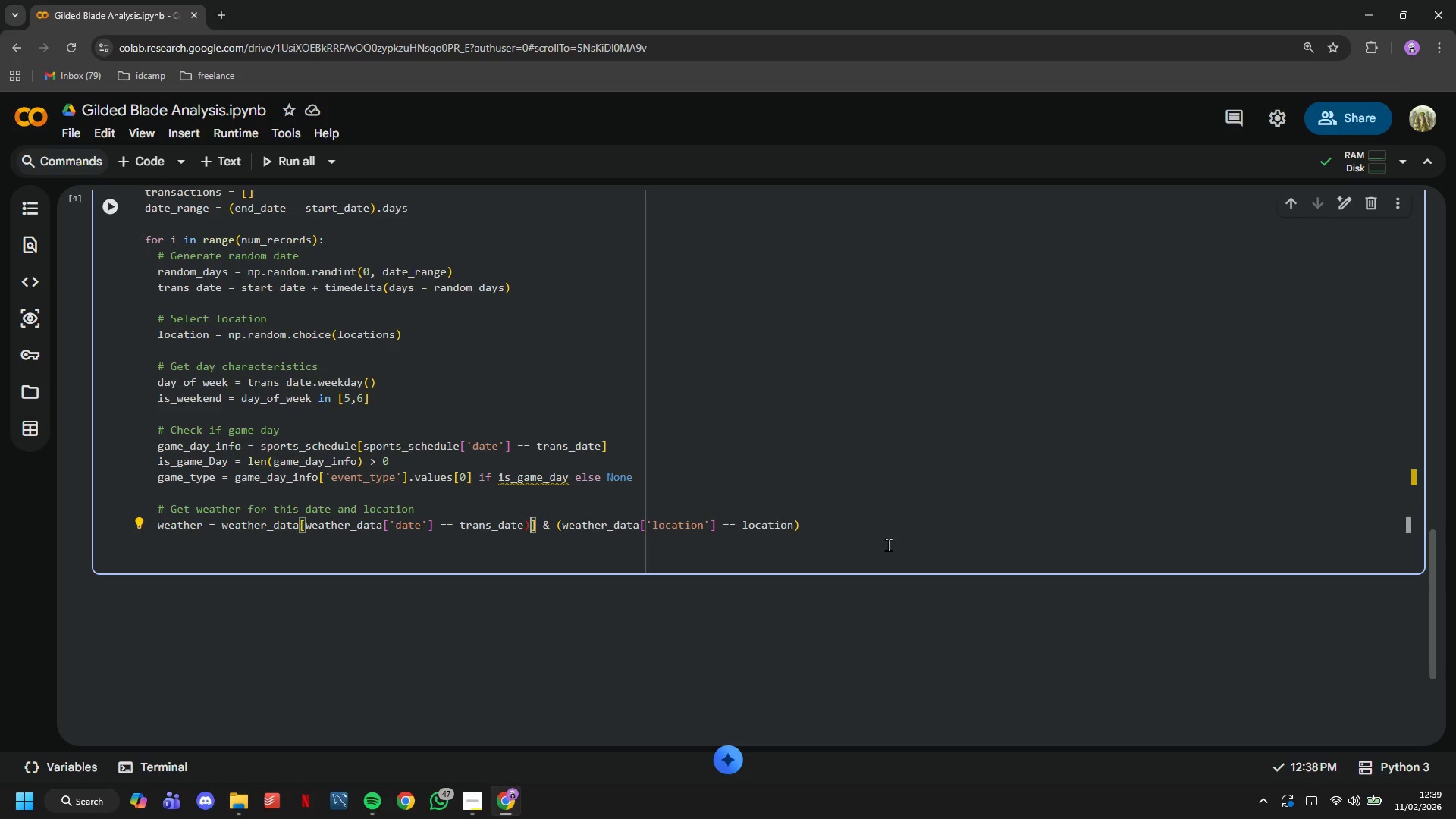 
key(Control+ArrowRight)
 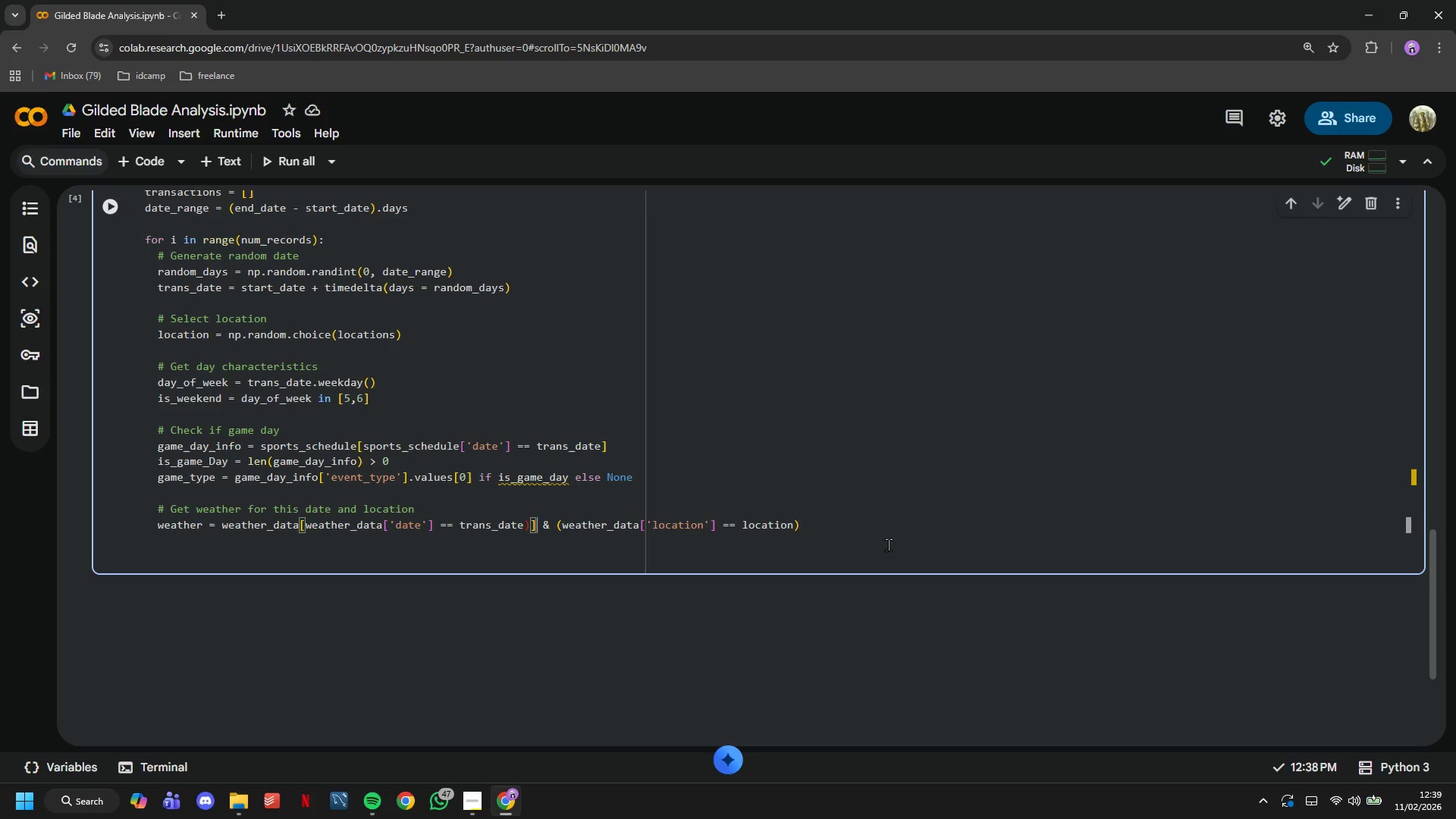 
key(Control+Backspace)
 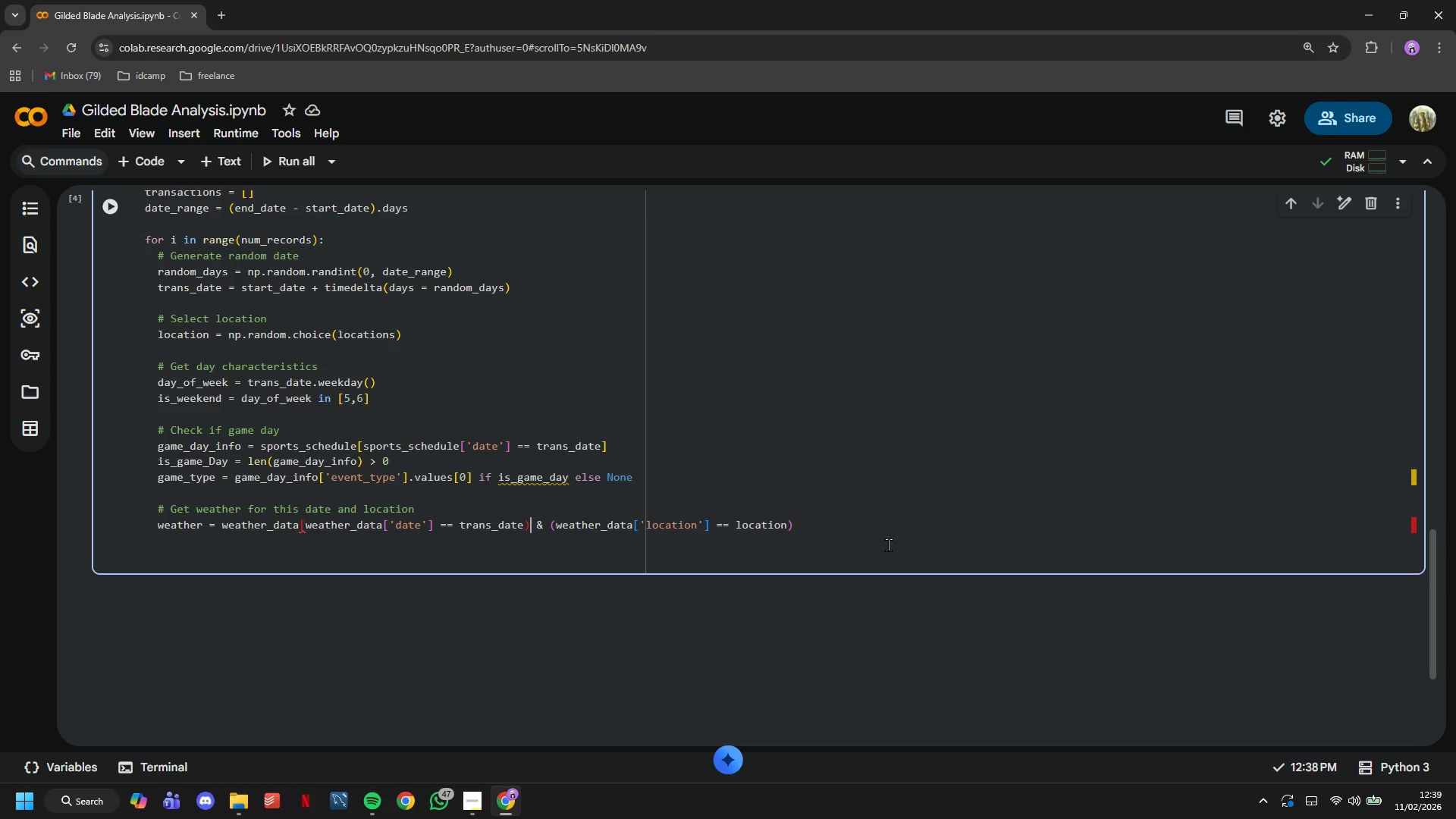 
key(ArrowDown)
 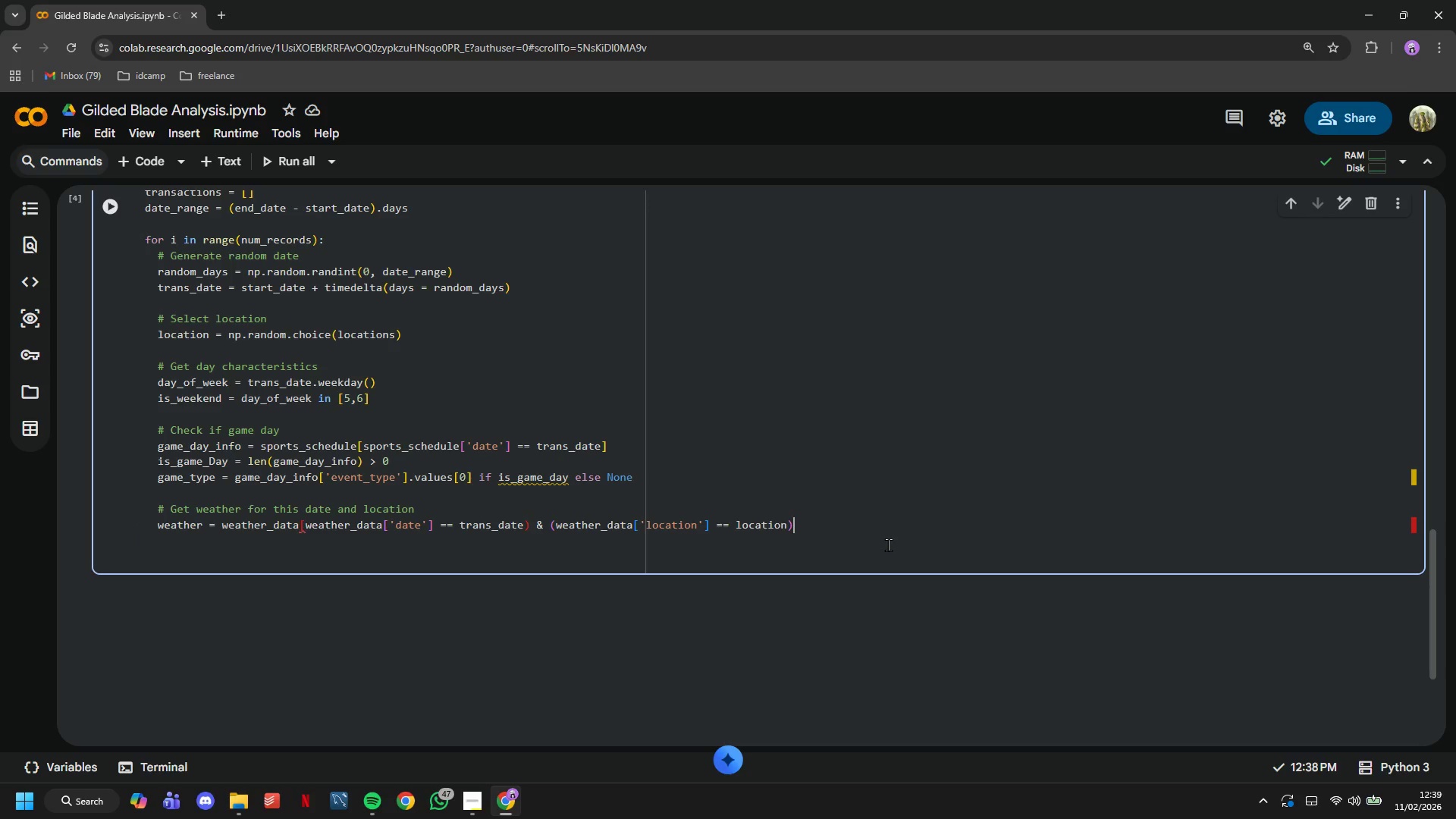 
key(ArrowLeft)
 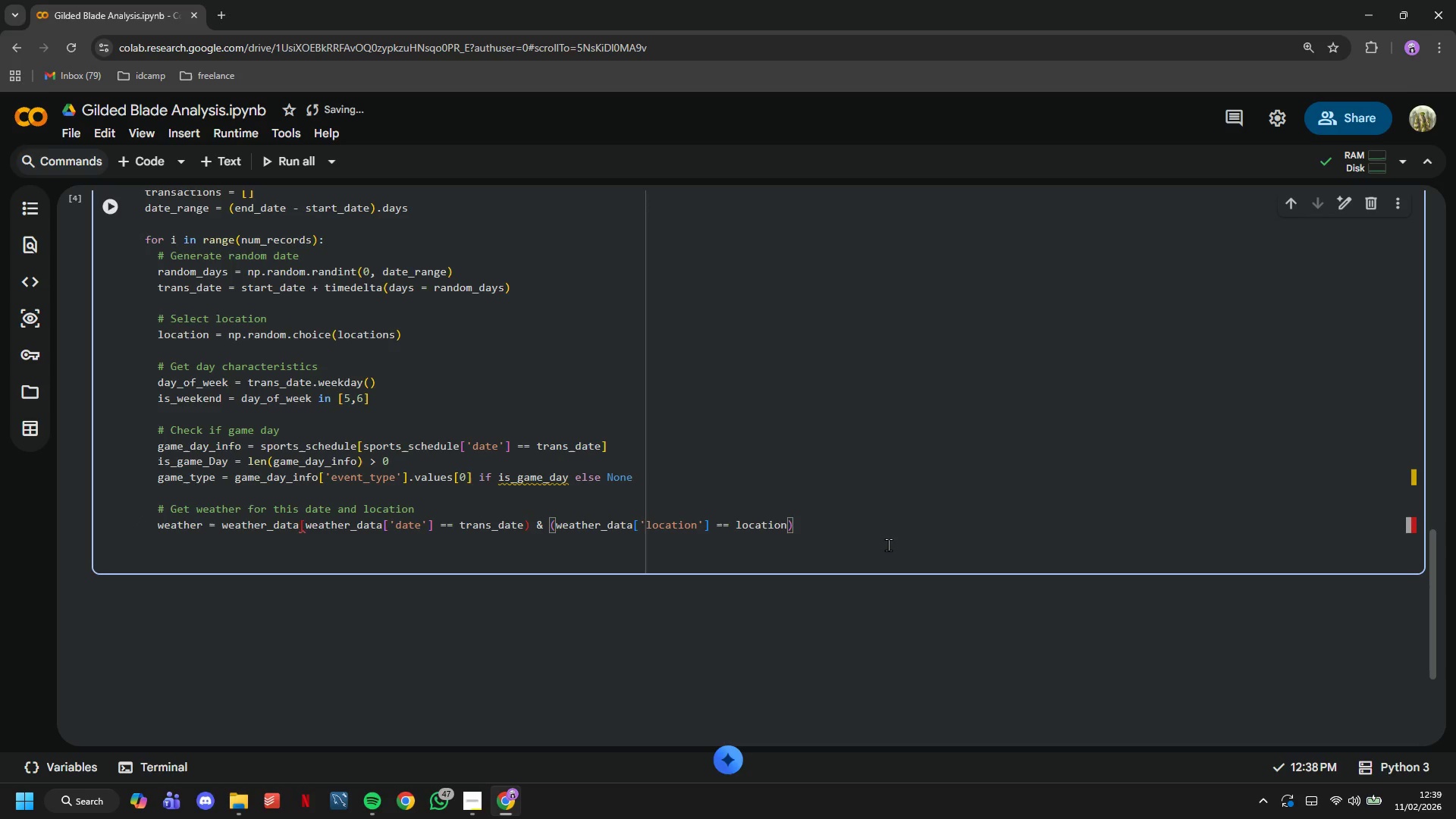 
key(BracketRight)
 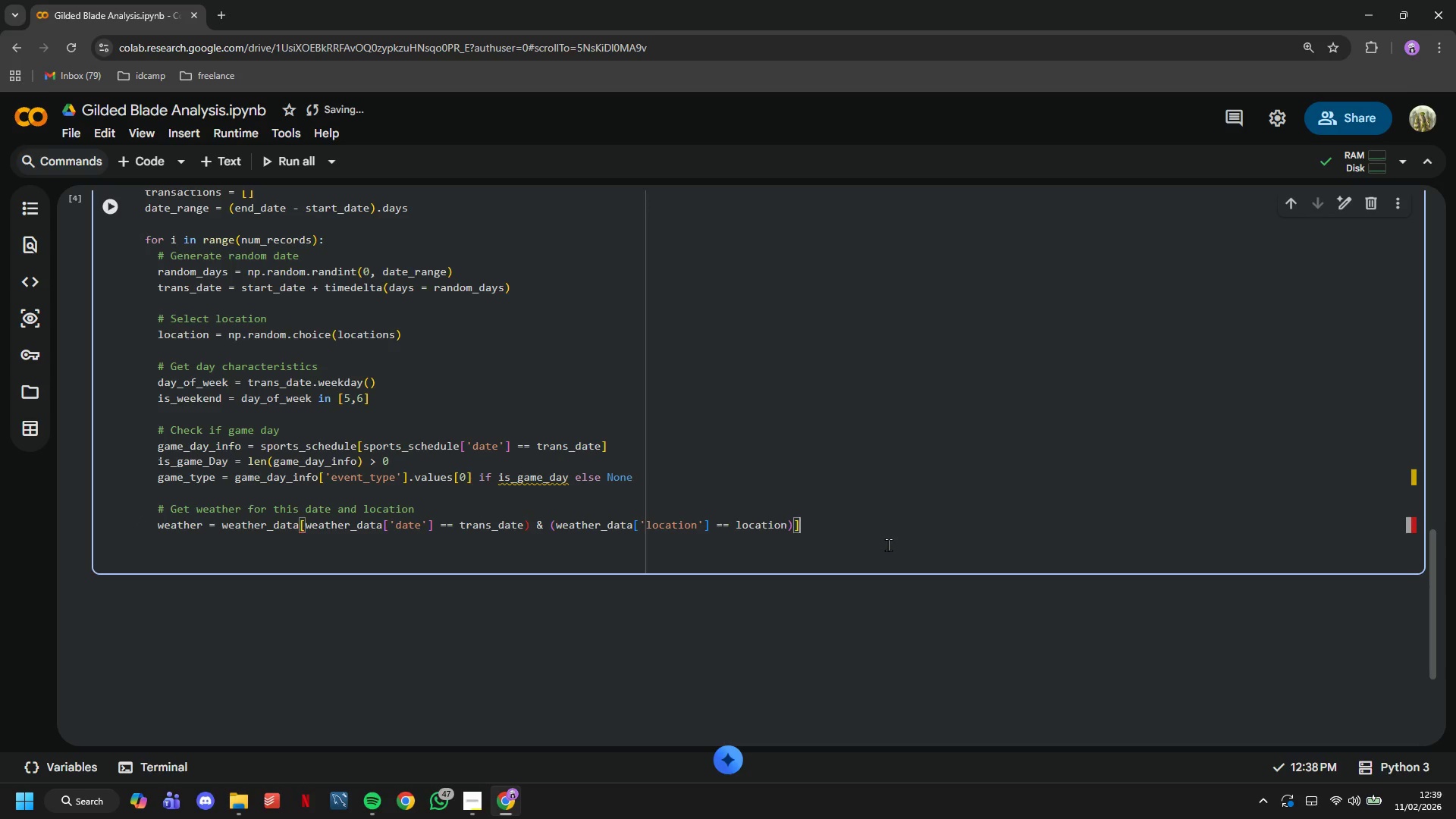 
key(ArrowUp)
 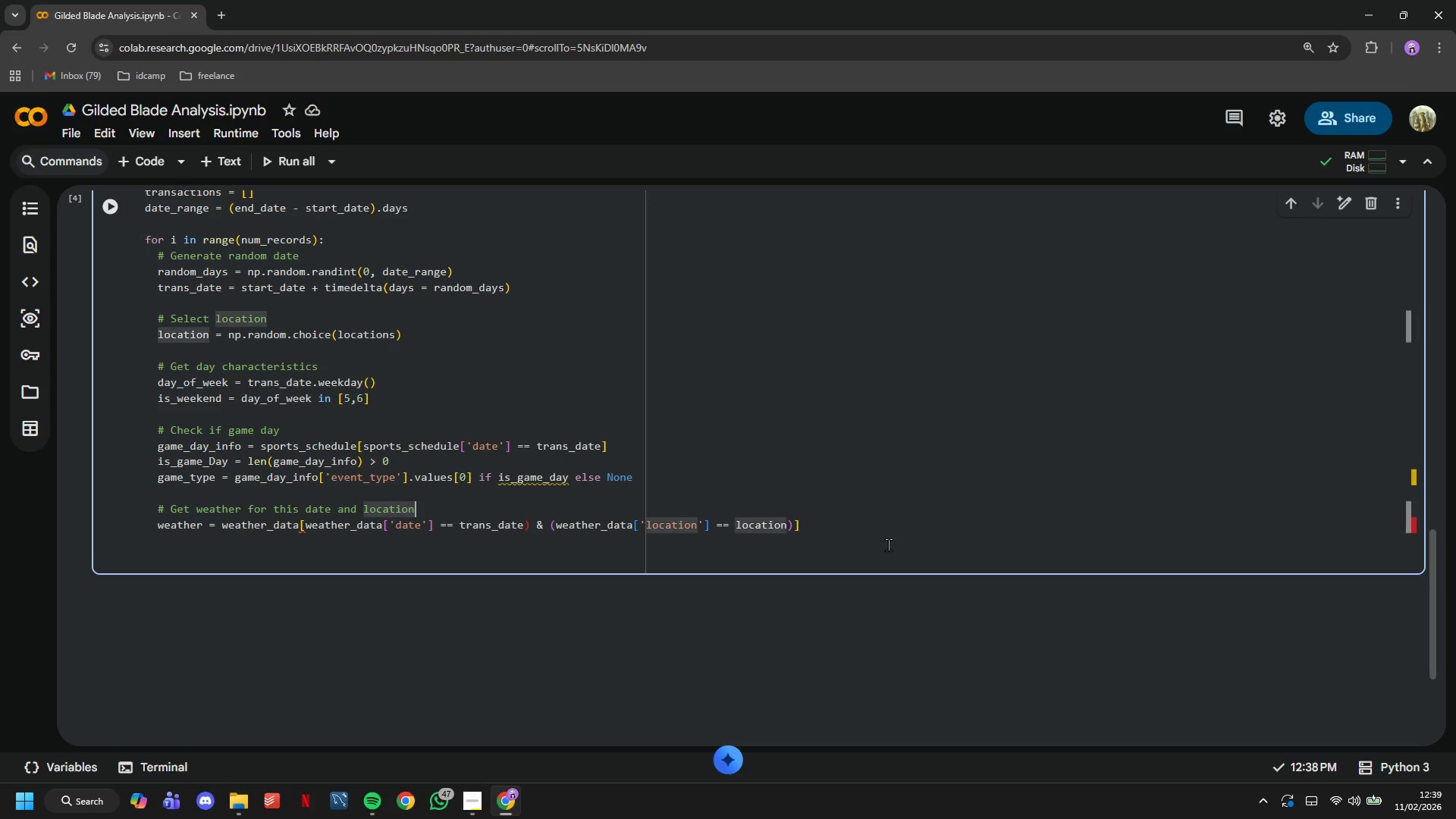 
hold_key(key=ArrowRight, duration=1.02)
 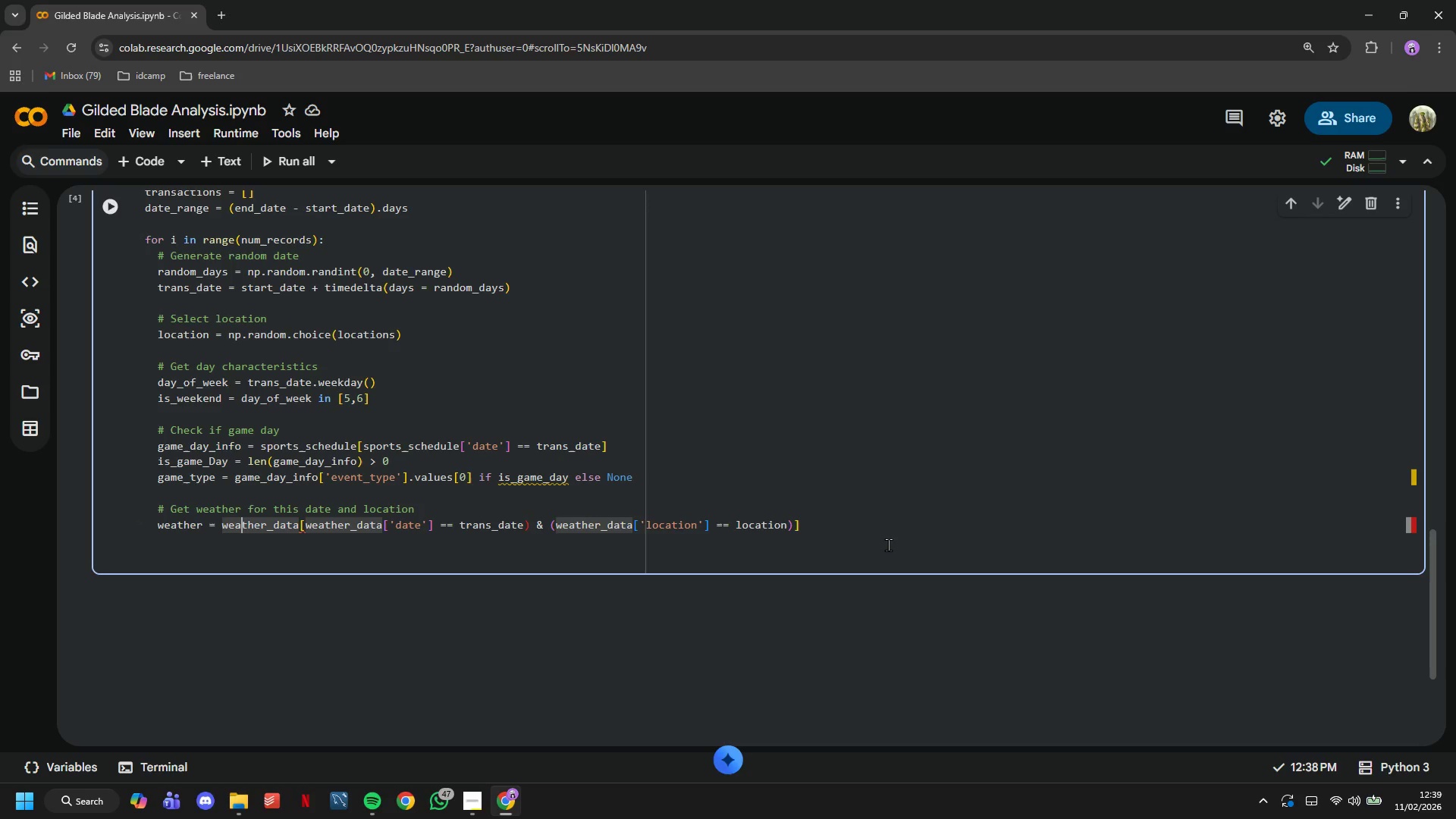 
hold_key(key=ArrowRight, duration=0.66)
 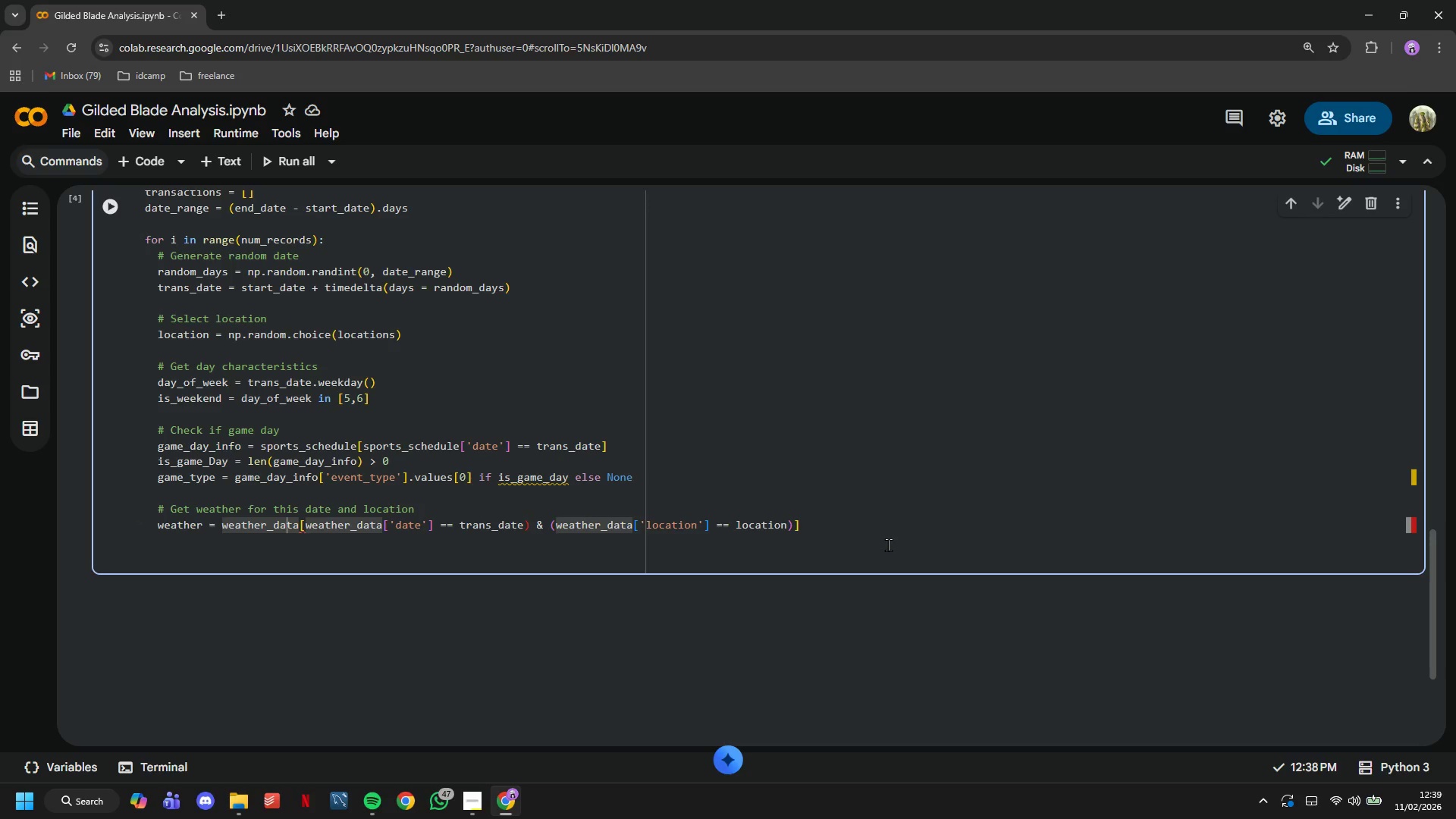 
key(ArrowRight)
 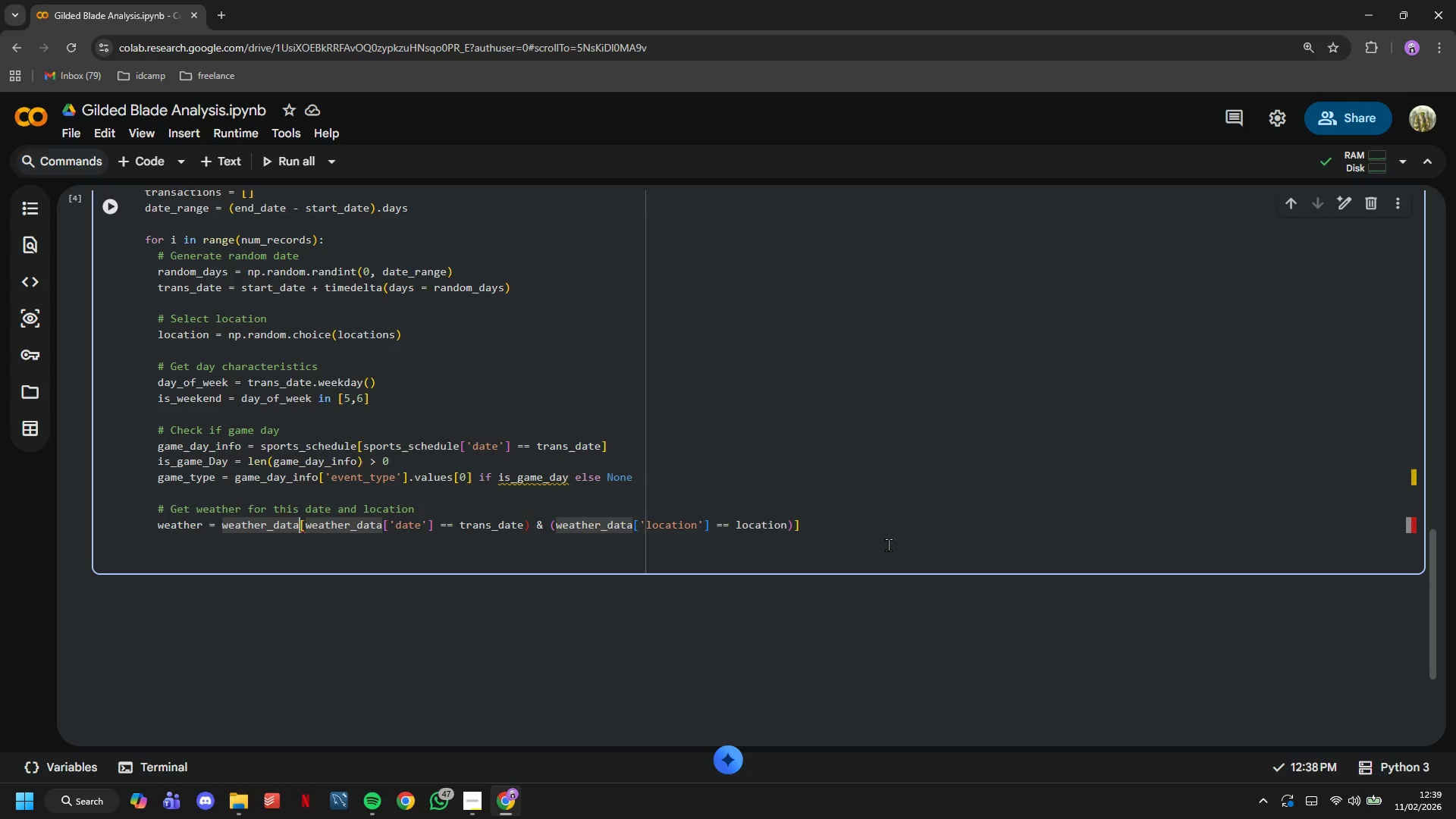 
key(ArrowRight)
 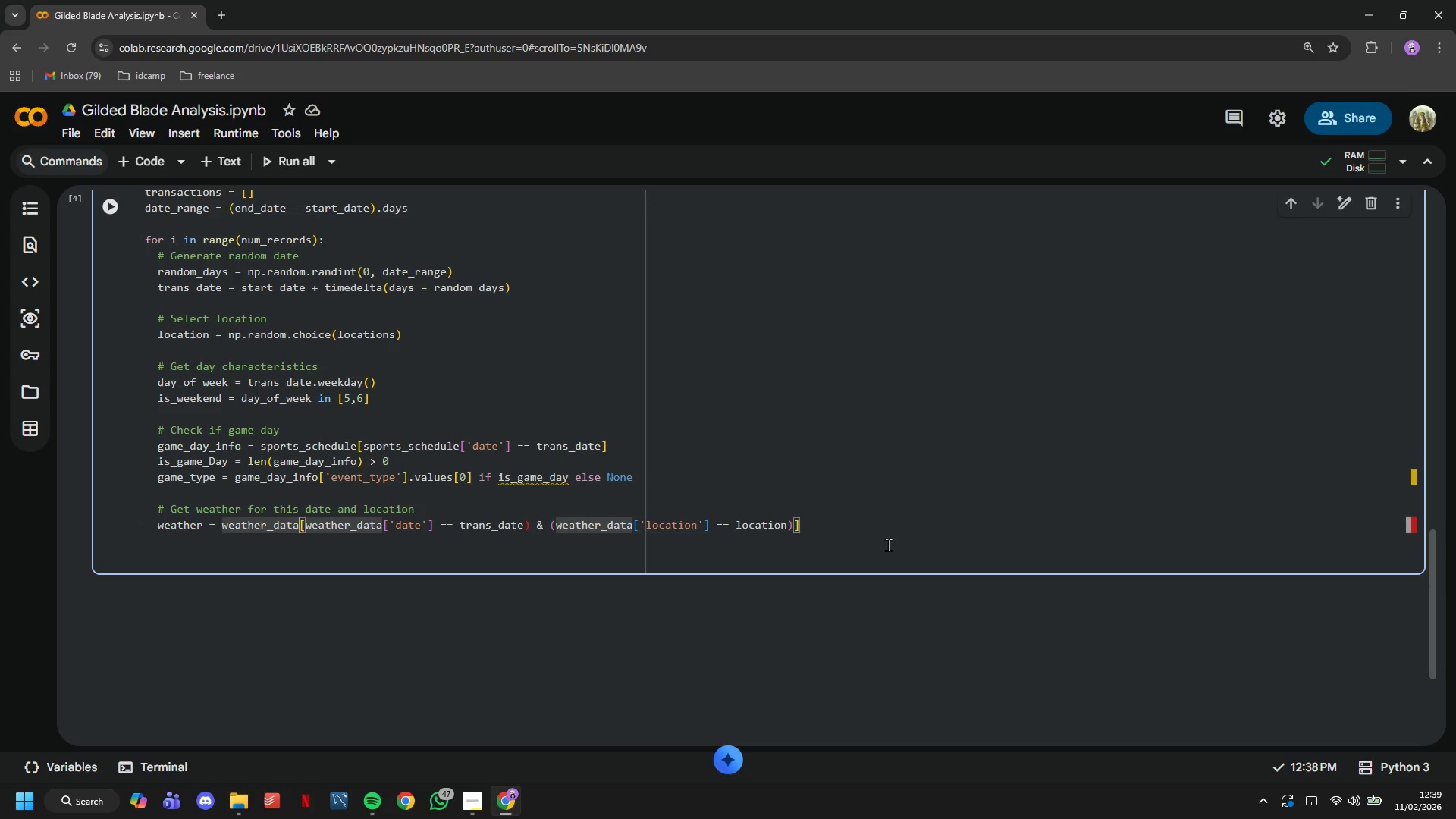 
key(ArrowRight)
 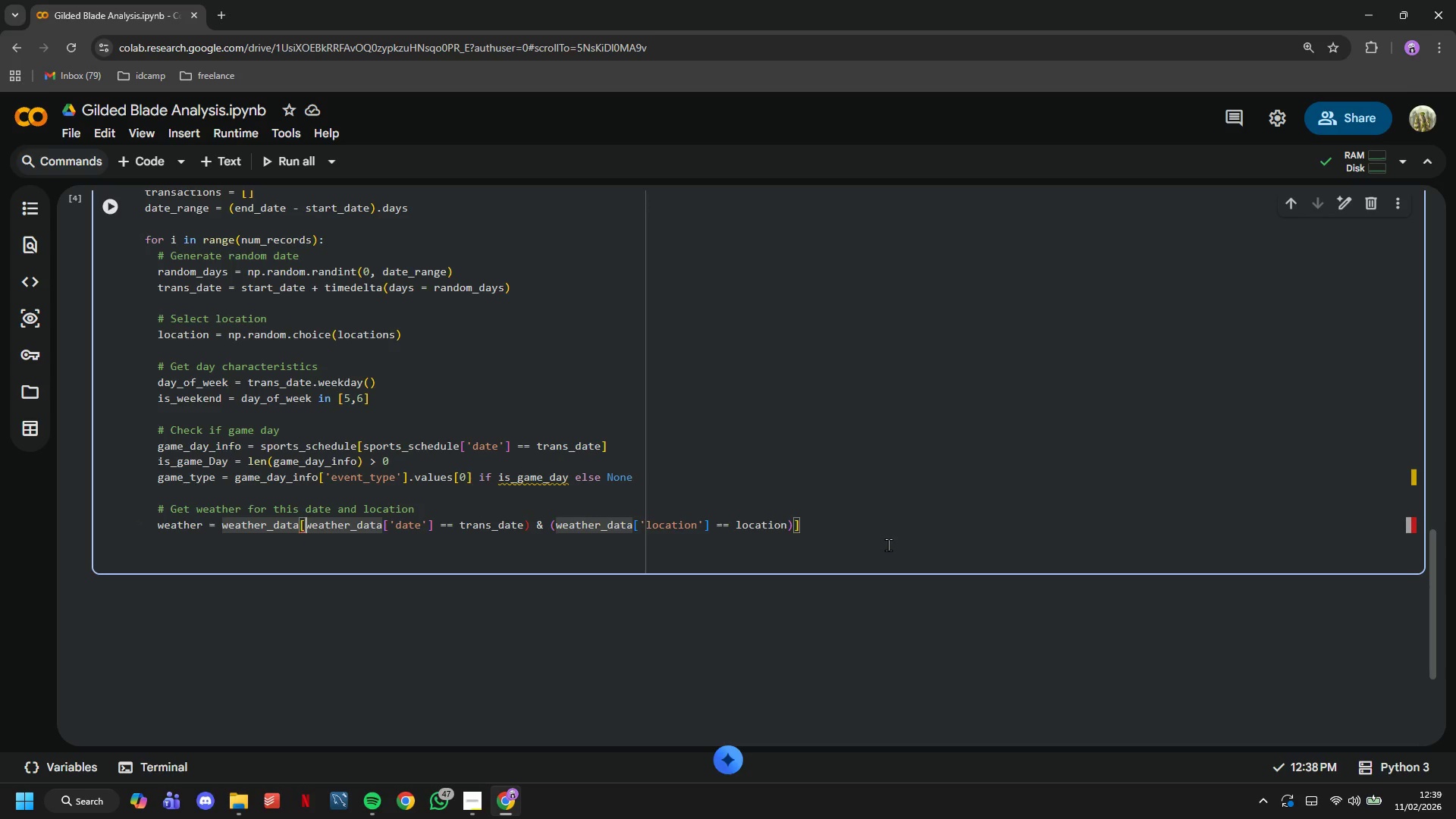 
hold_key(key=ShiftLeft, duration=1.5)
 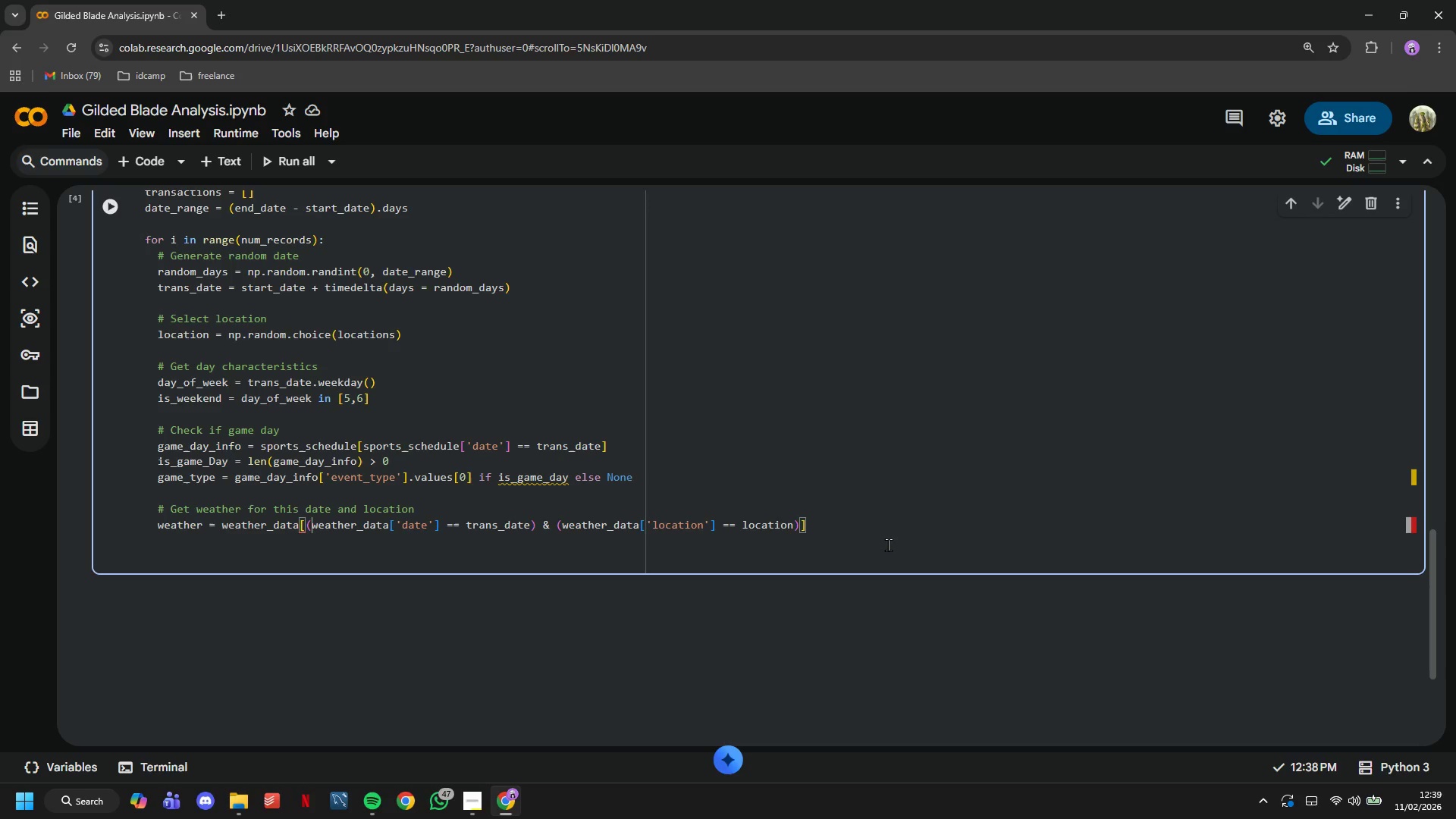 
key(Shift+9)
 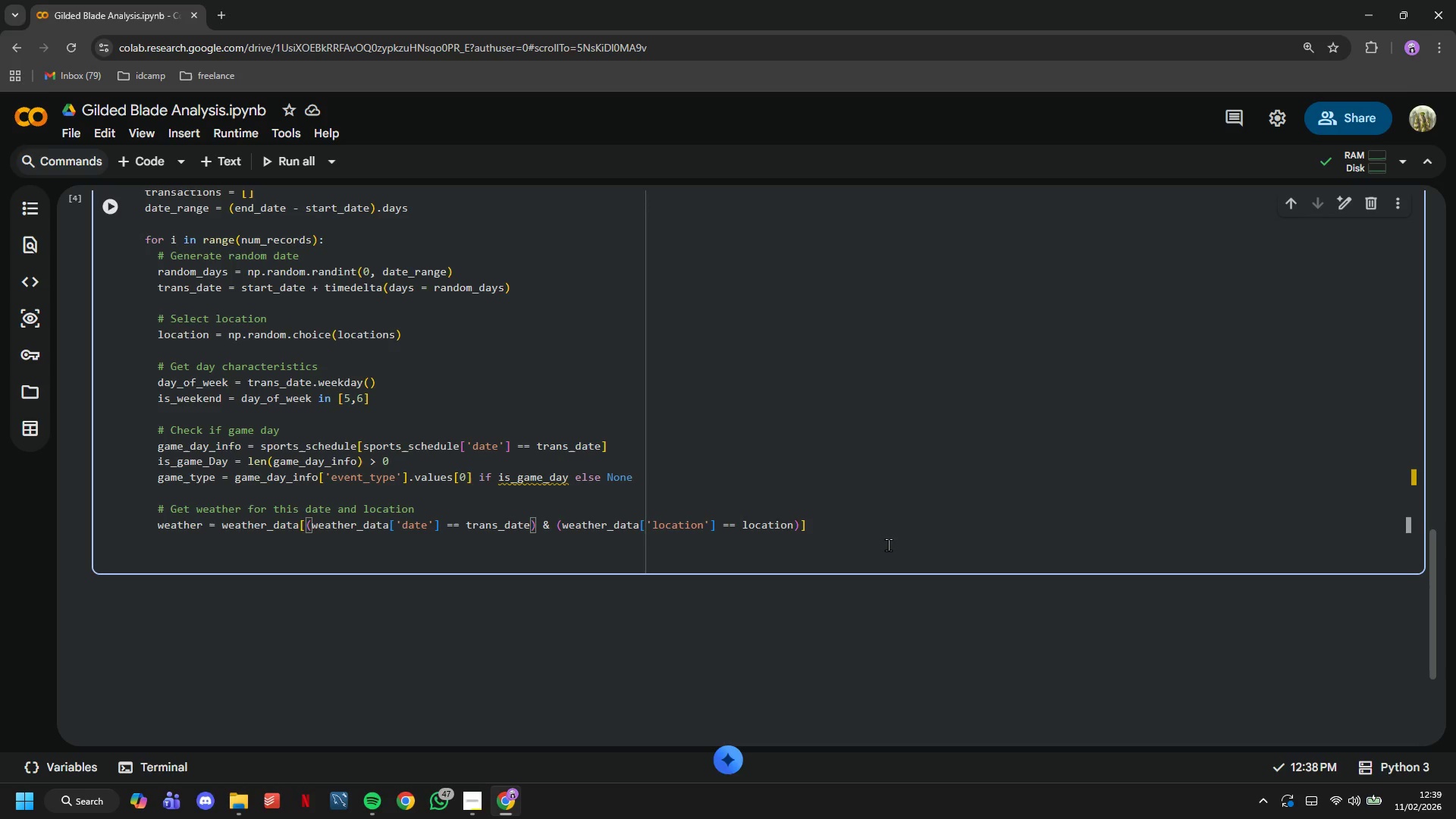 
hold_key(key=ArrowRight, duration=1.41)
 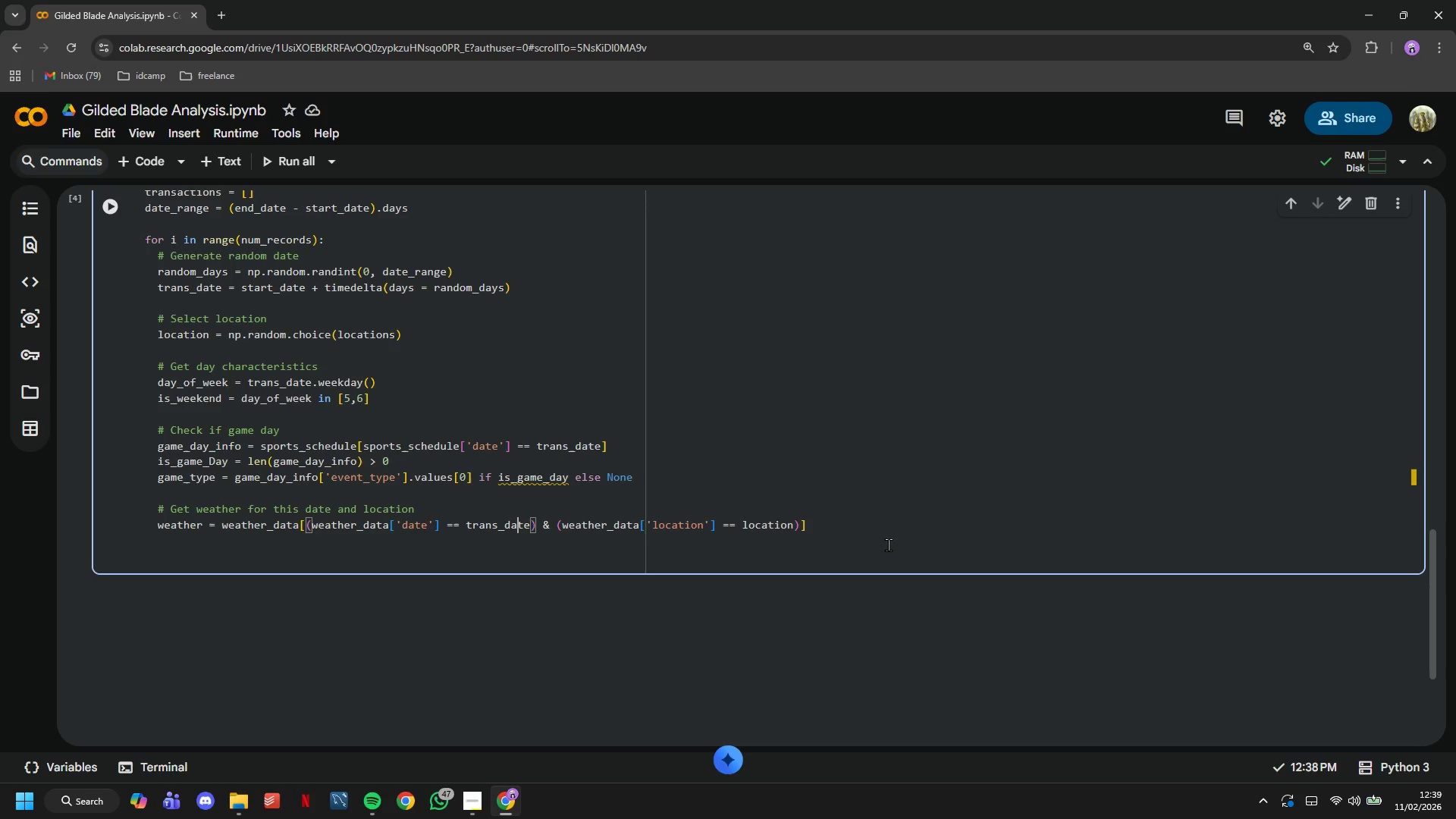 
hold_key(key=ArrowRight, duration=0.7)
 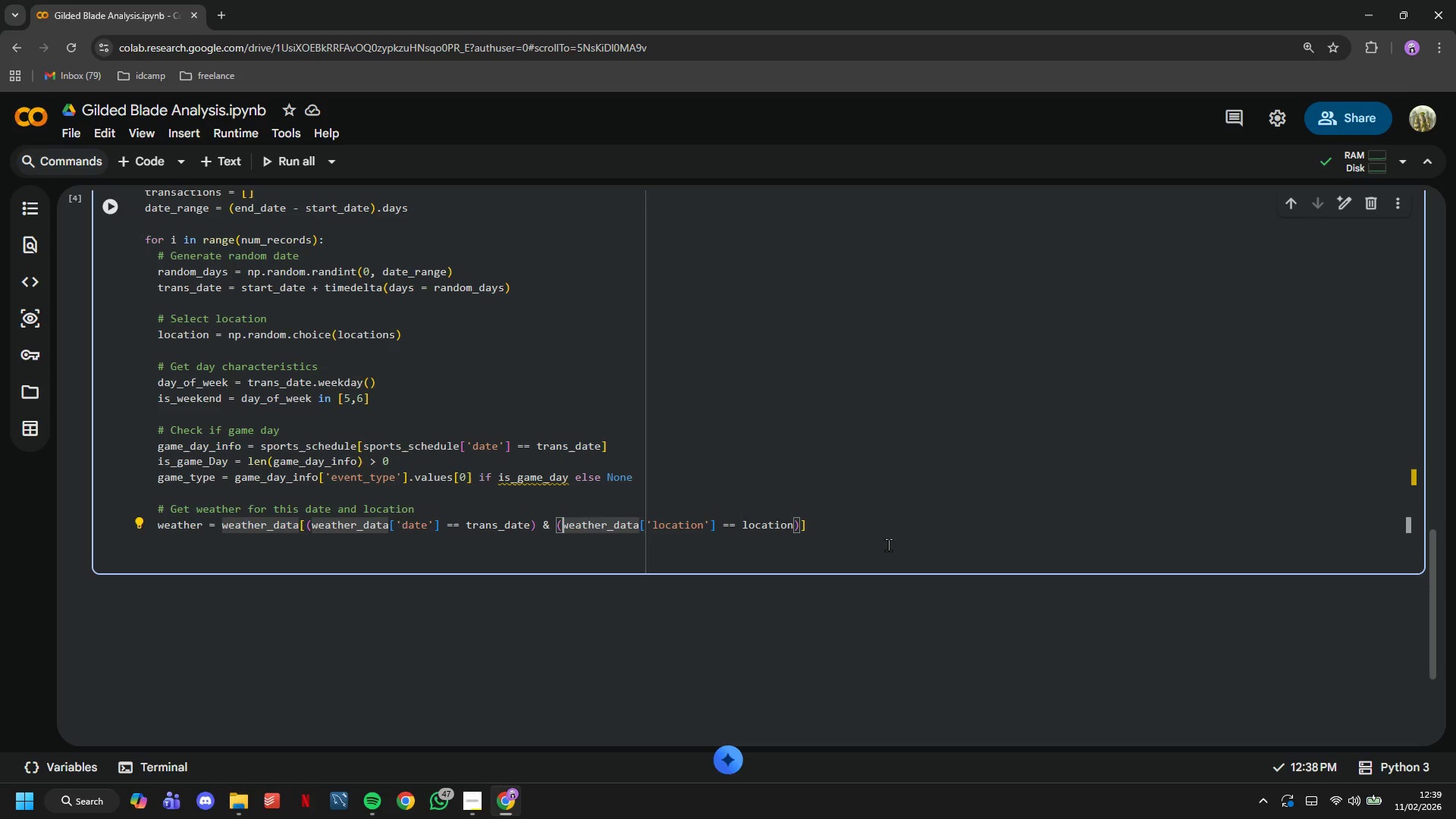 
key(ArrowLeft)
 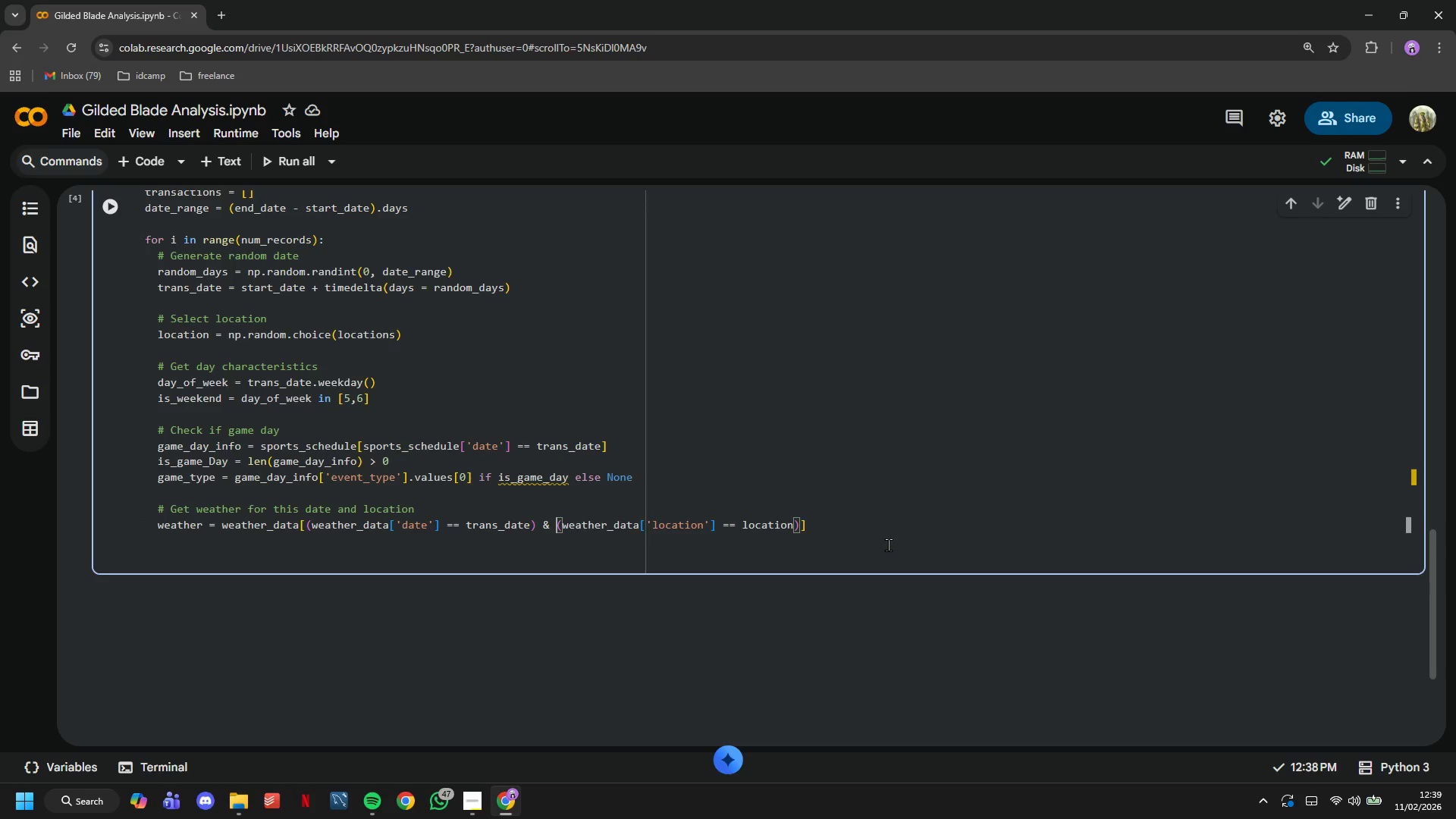 
key(Enter)
 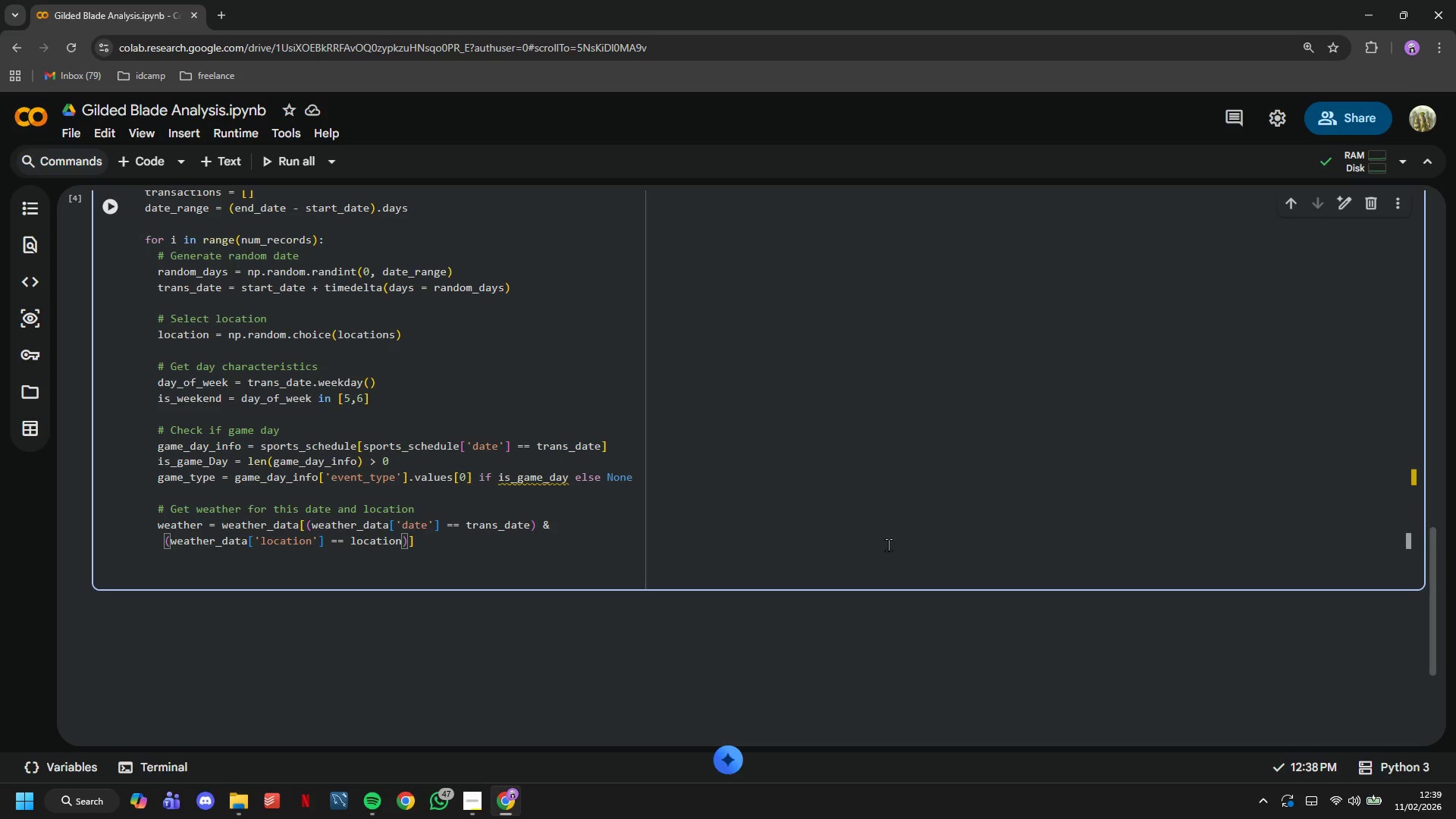 
key(Tab)
 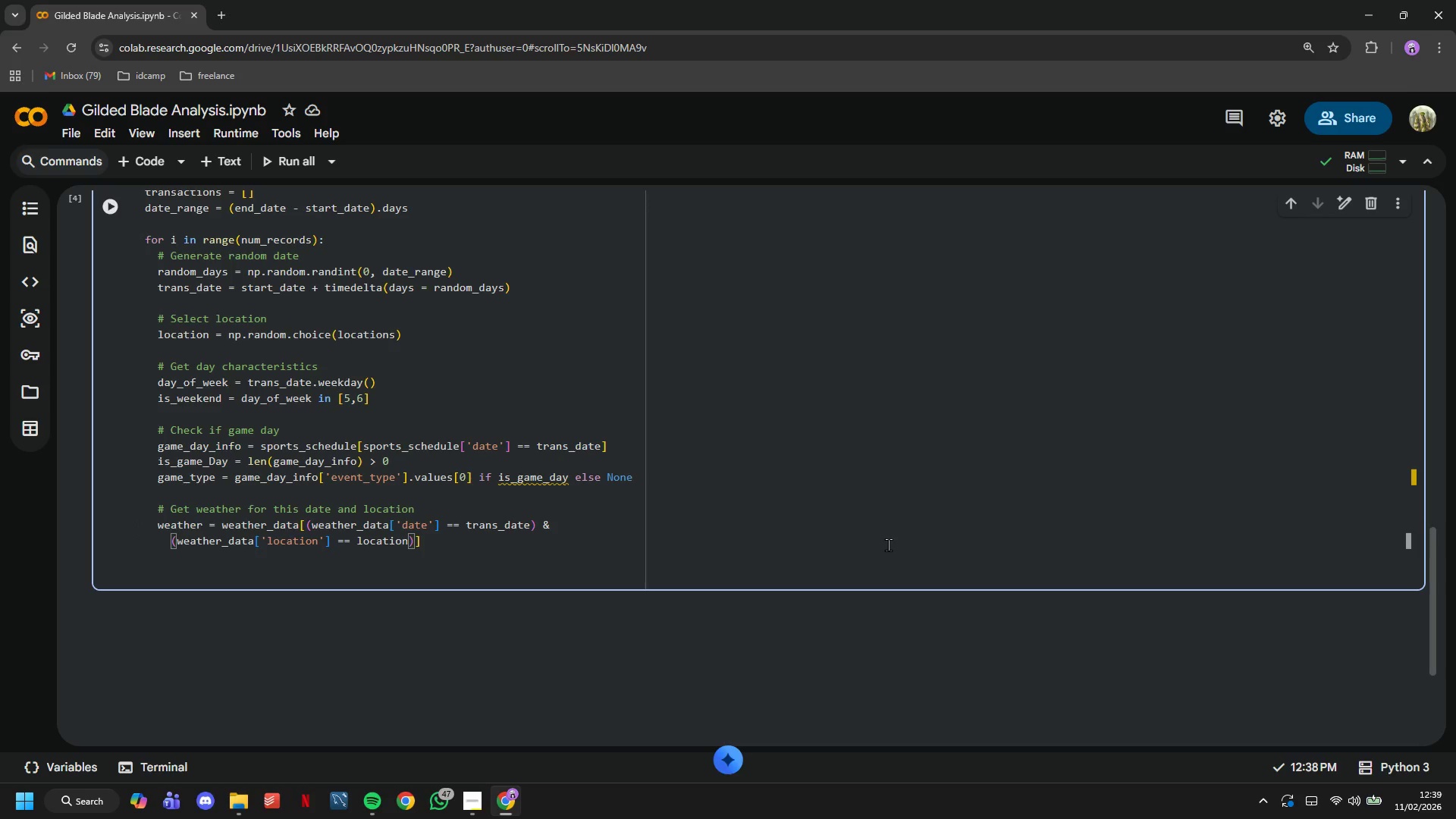 
hold_key(key=Tab, duration=0.7)
 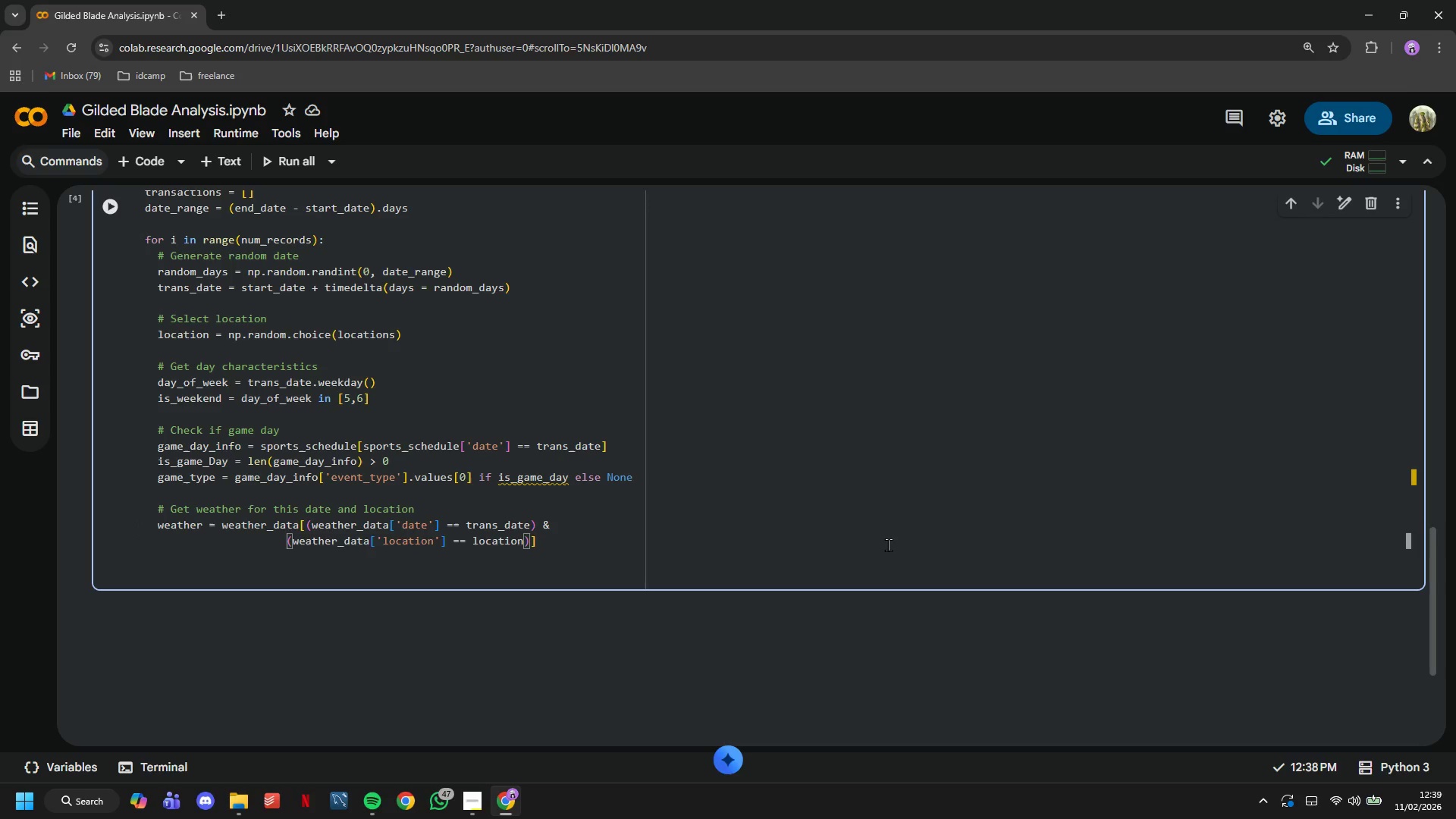 
key(Tab)
 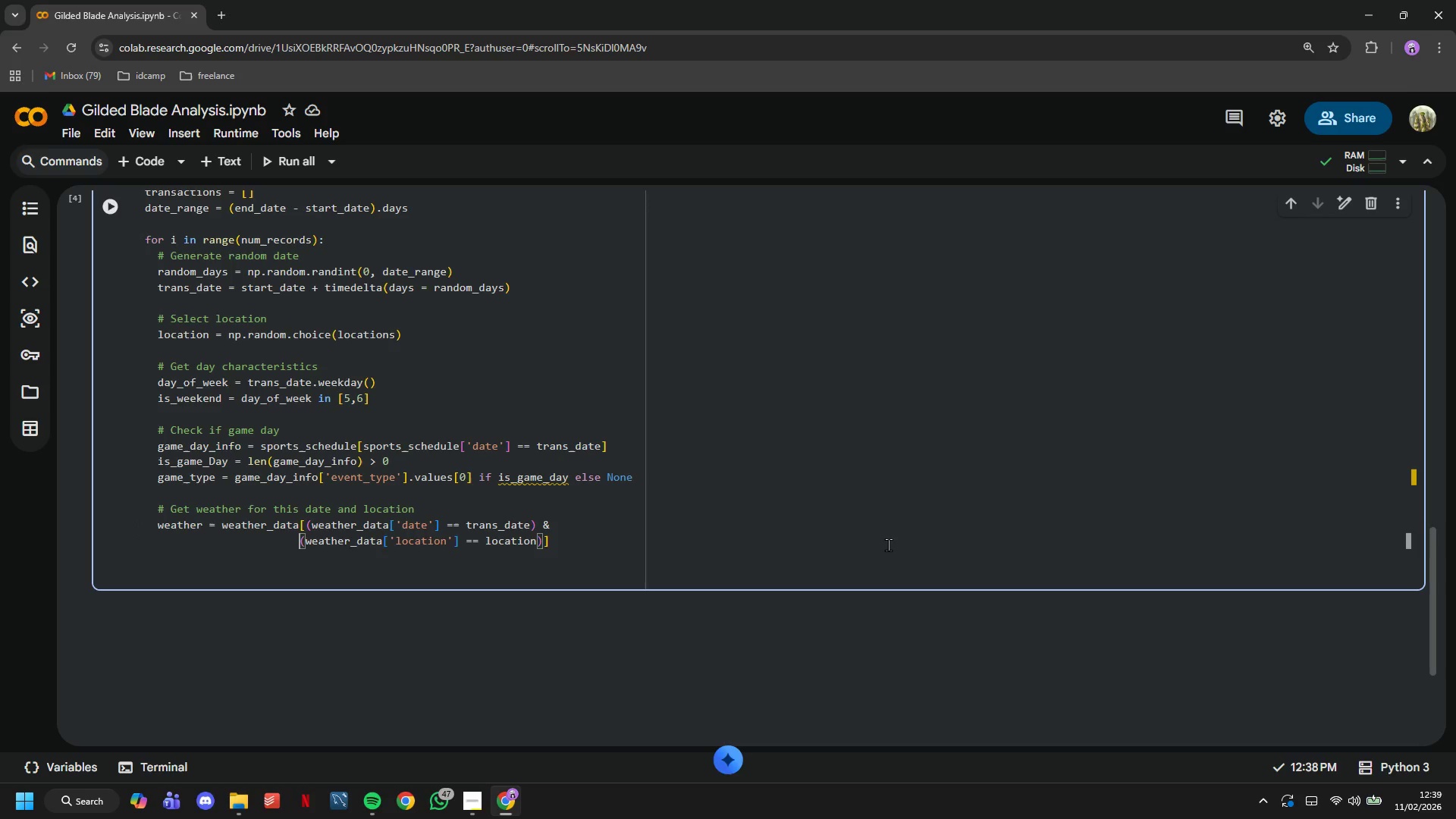 
key(Tab)
 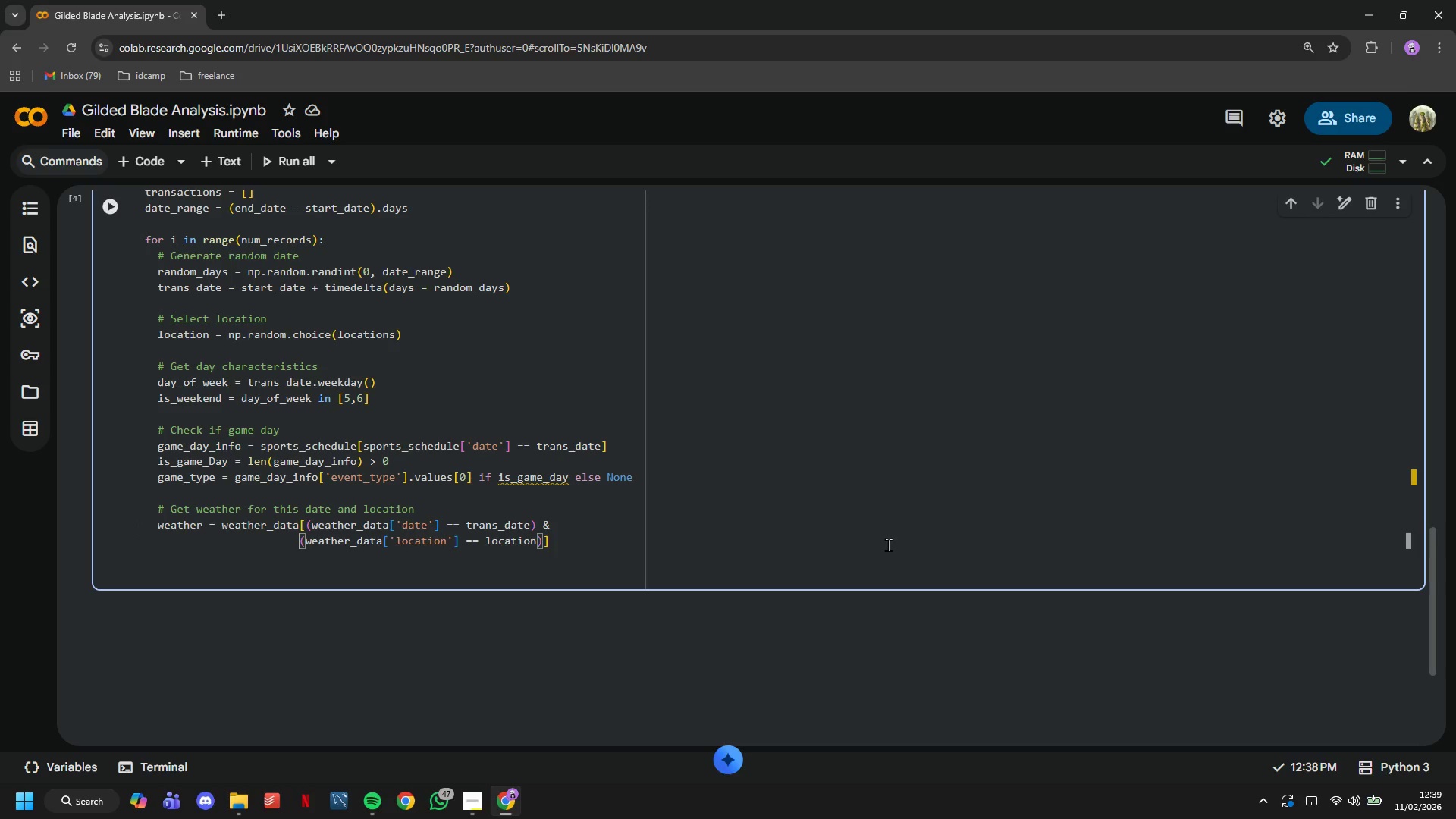 
key(Tab)
 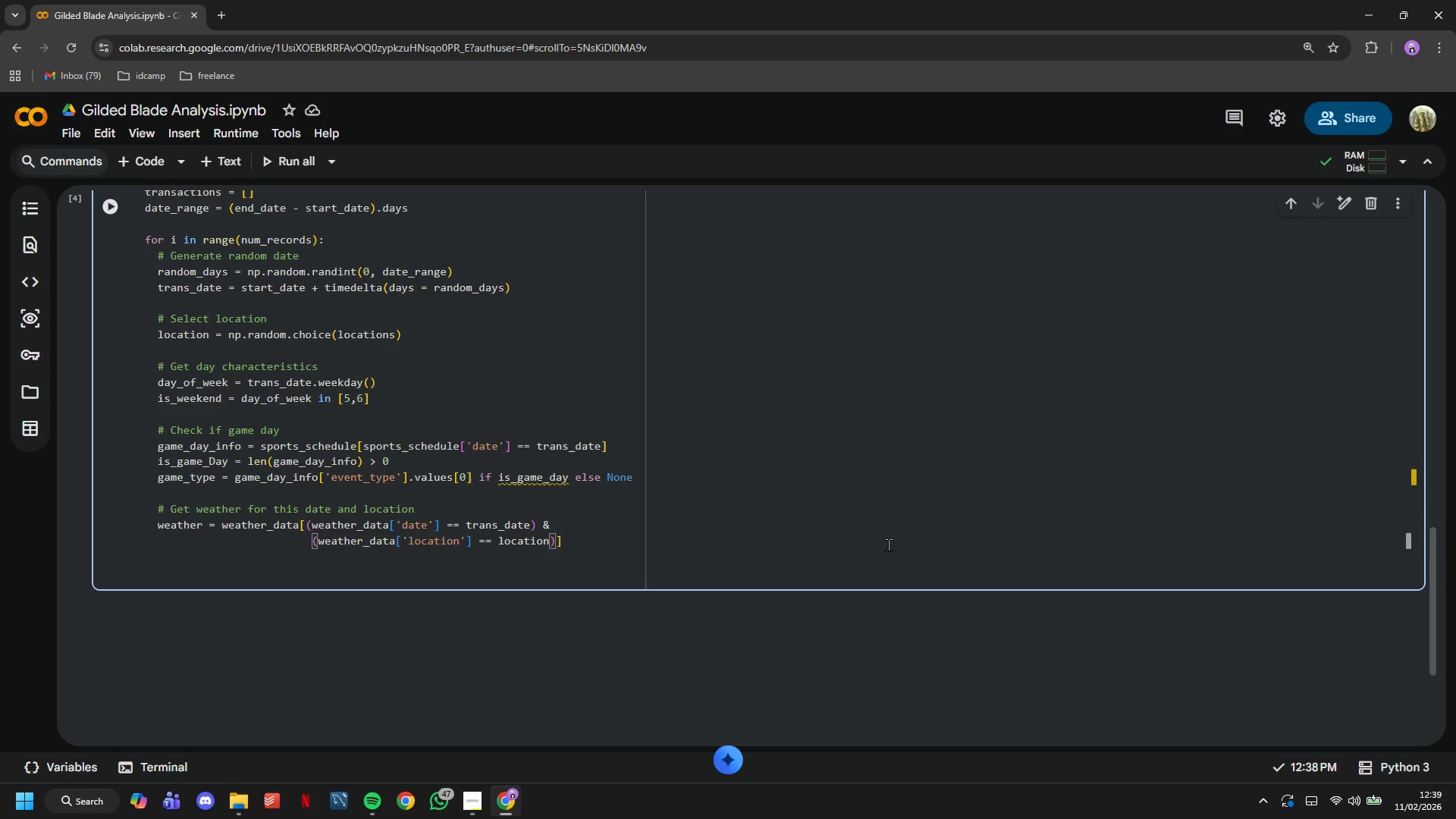 
key(ArrowDown)
 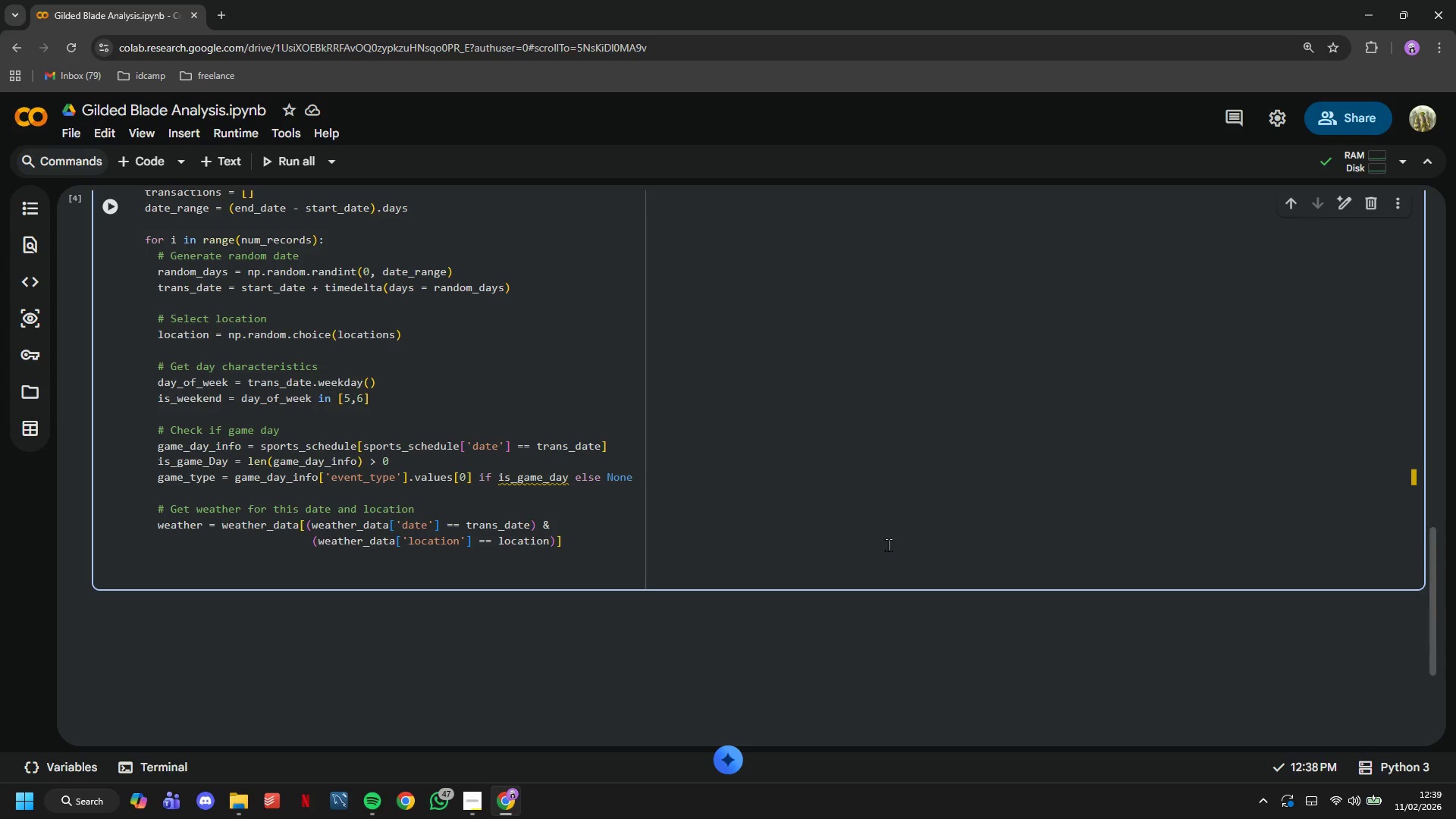 
key(ArrowLeft)
 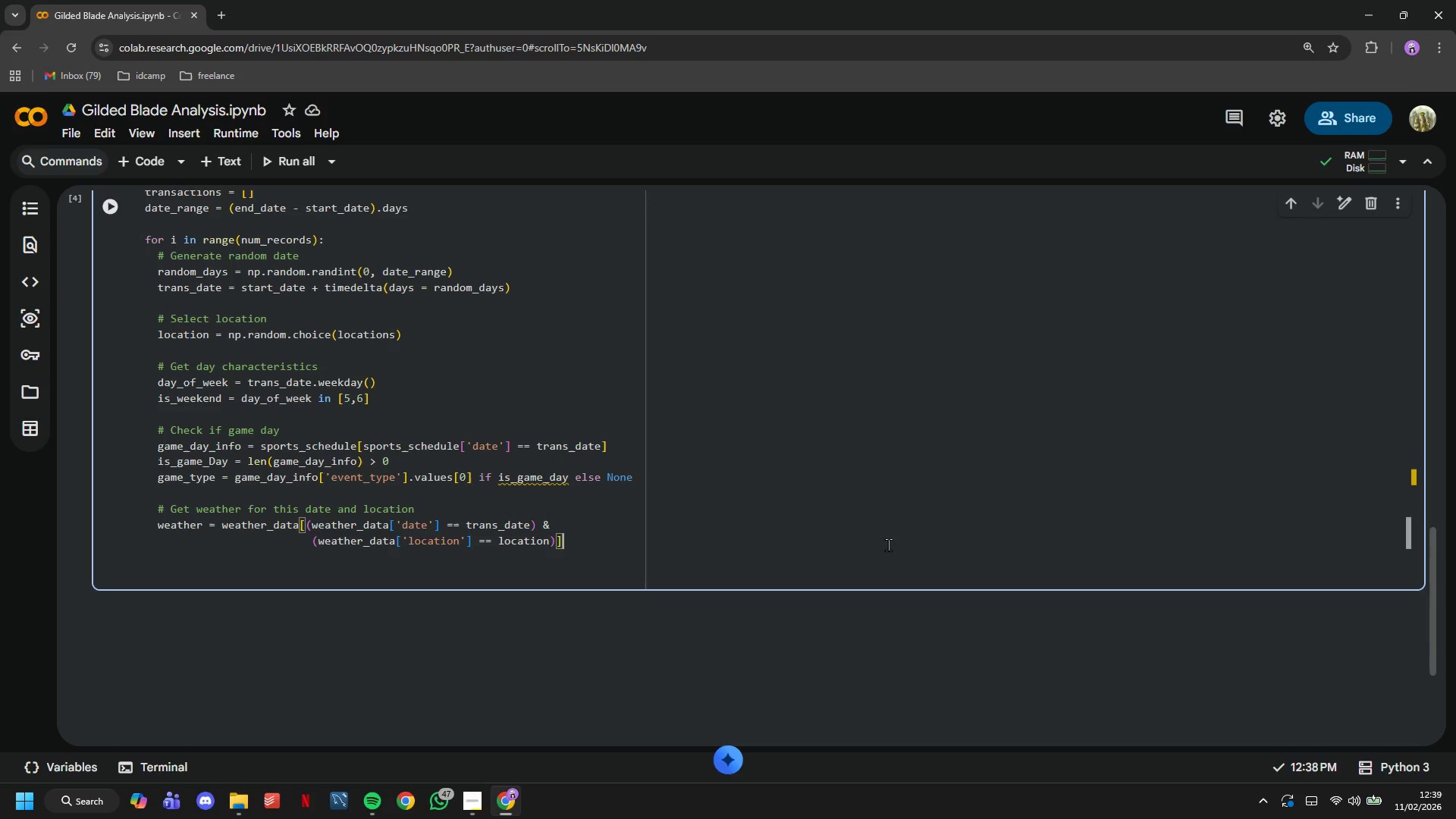 
type(.iloc[0)
 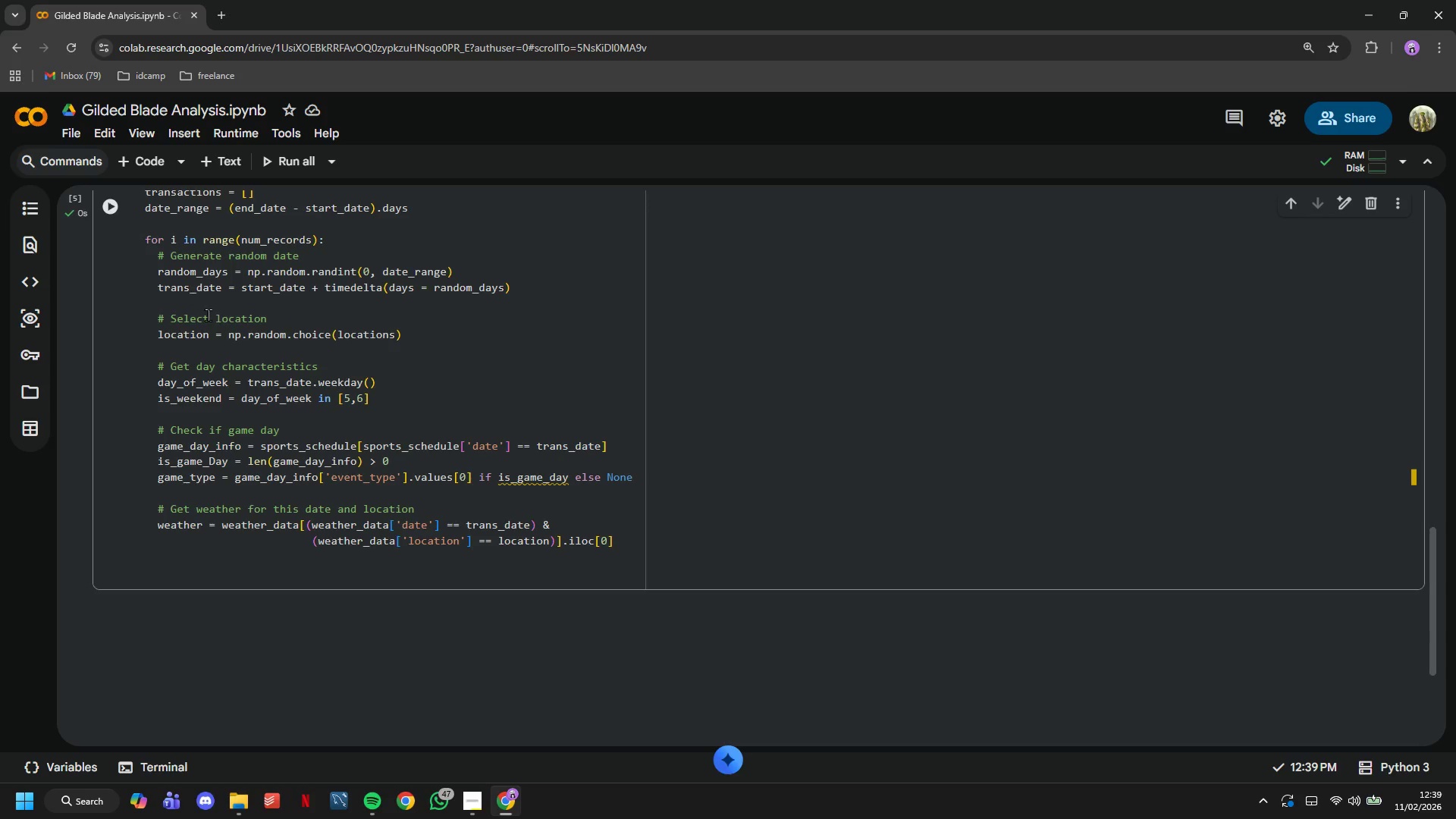 
left_click([246, 557])
 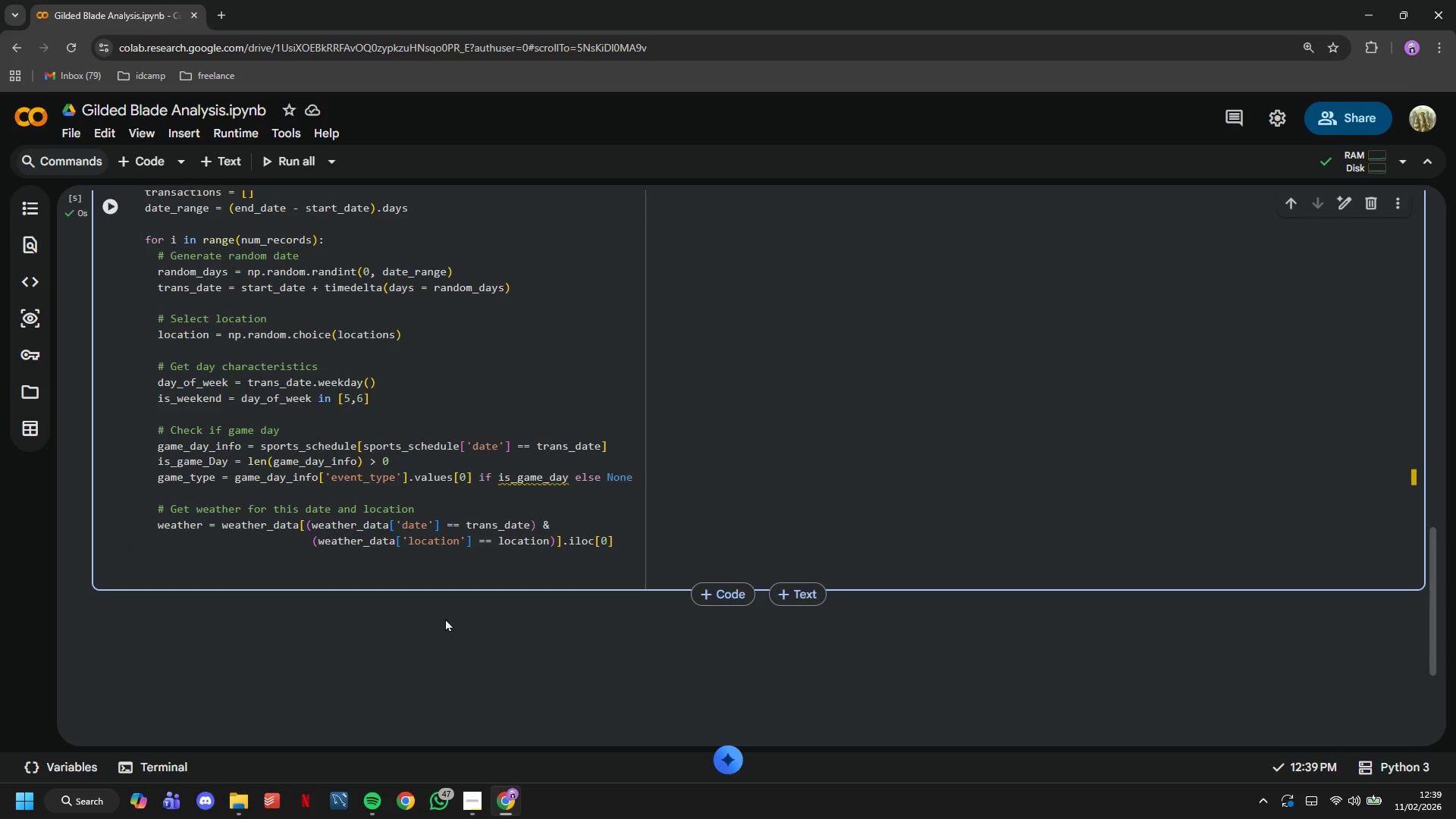 
key(ArrowLeft)
 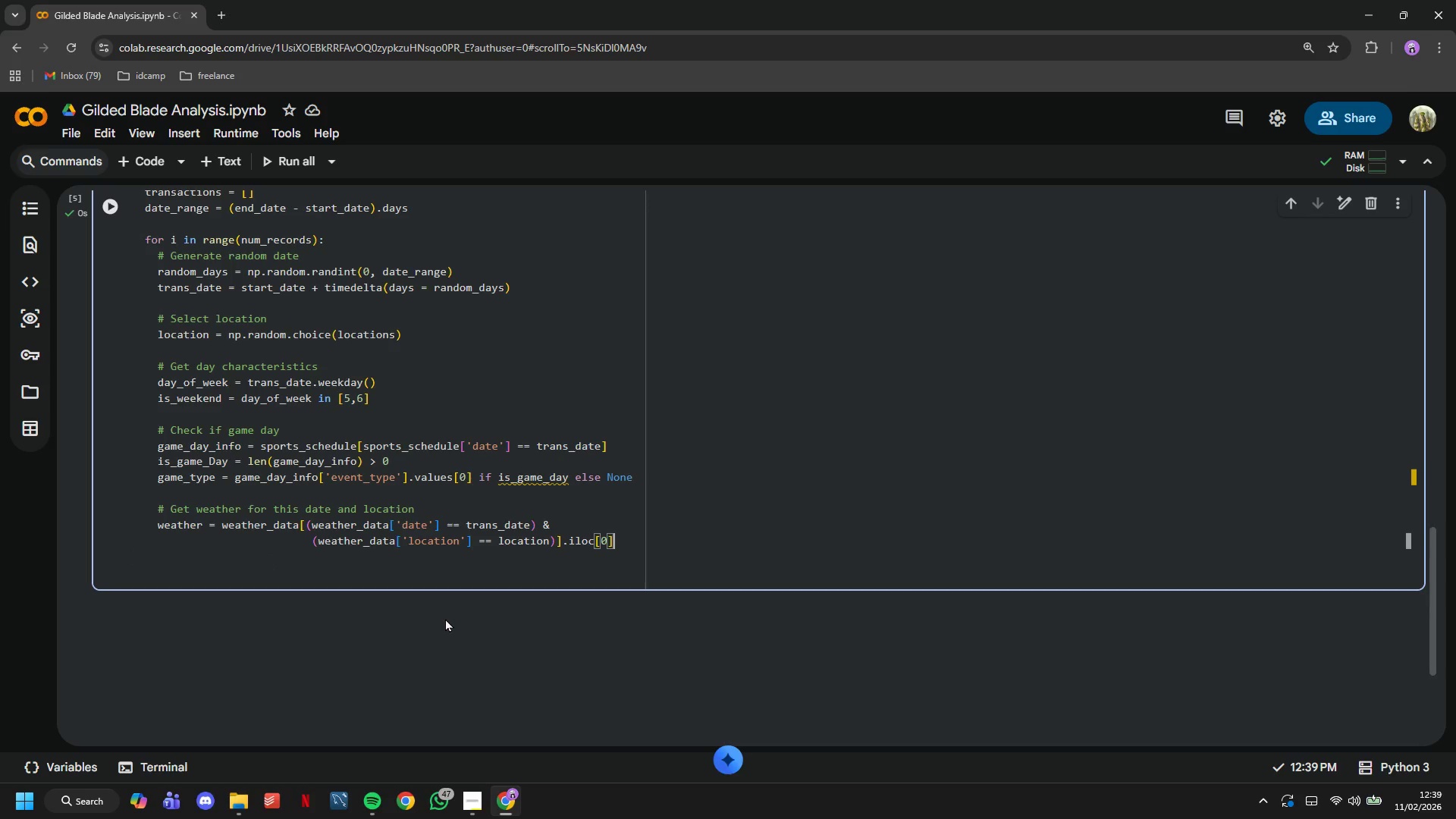 
key(Enter)
 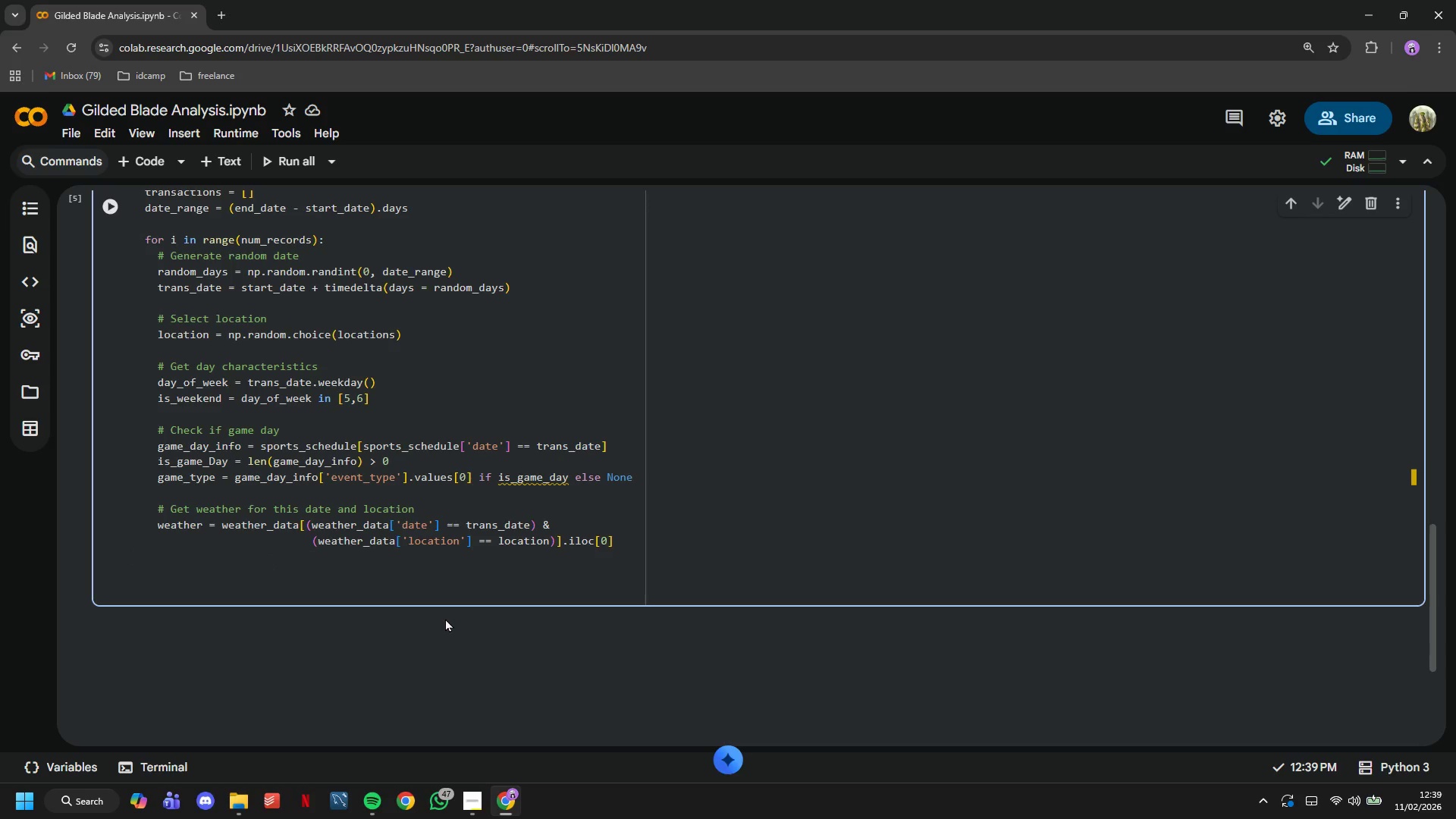 
key(Backspace)
key(Backspace)
key(Backspace)
key(Backspace)
key(Backspace)
key(Backspace)
key(Backspace)
key(Backspace)
key(Backspace)
key(Backspace)
key(Backspace)
key(Backspace)
type(tempertaur)
key(Backspace)
key(Backspace)
type(re)
key(Backspace)
key(Backspace)
key(Backspace)
key(Backspace)
type(ature = weather['temperature_f)
 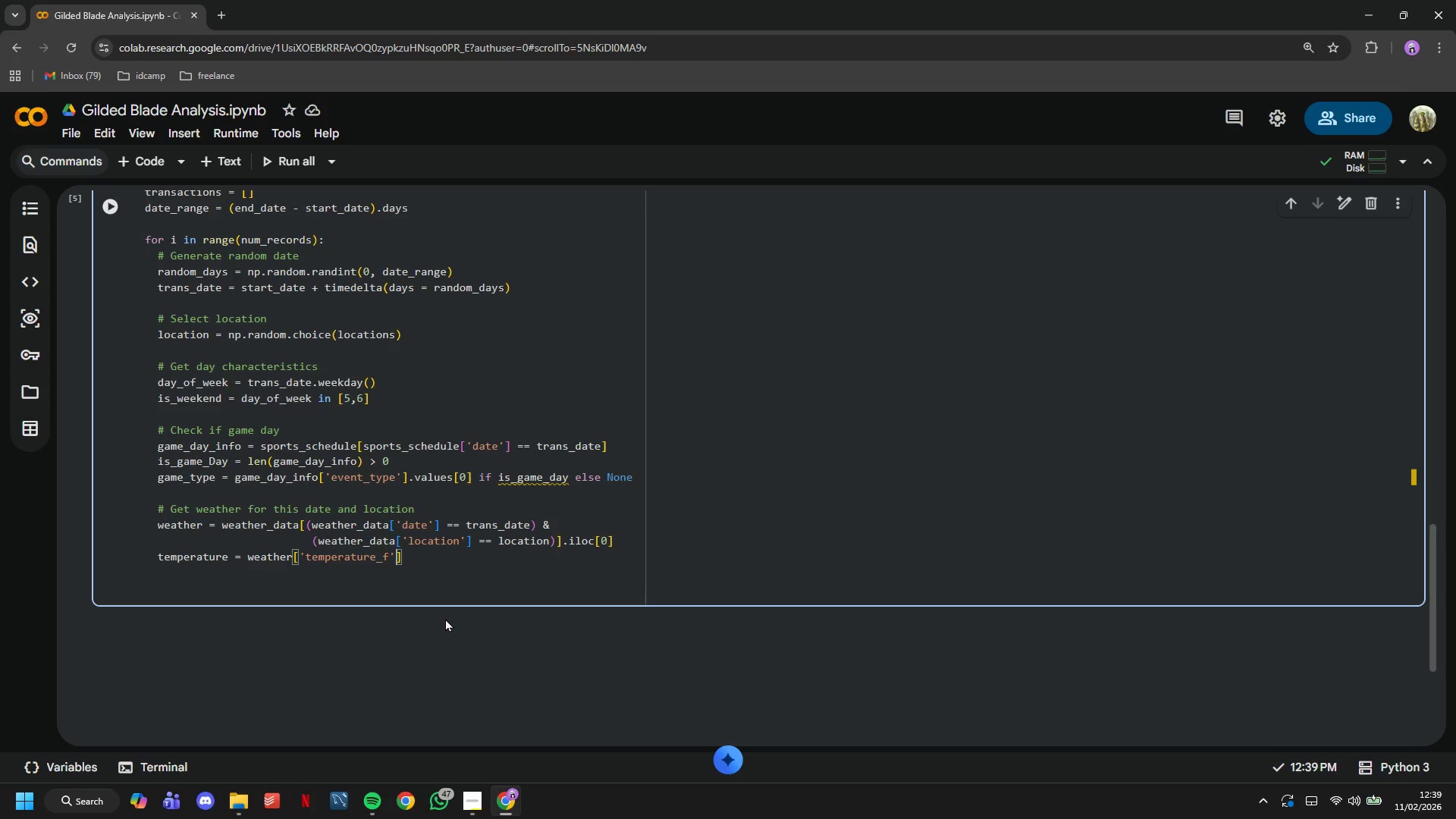 
key(ArrowRight)
 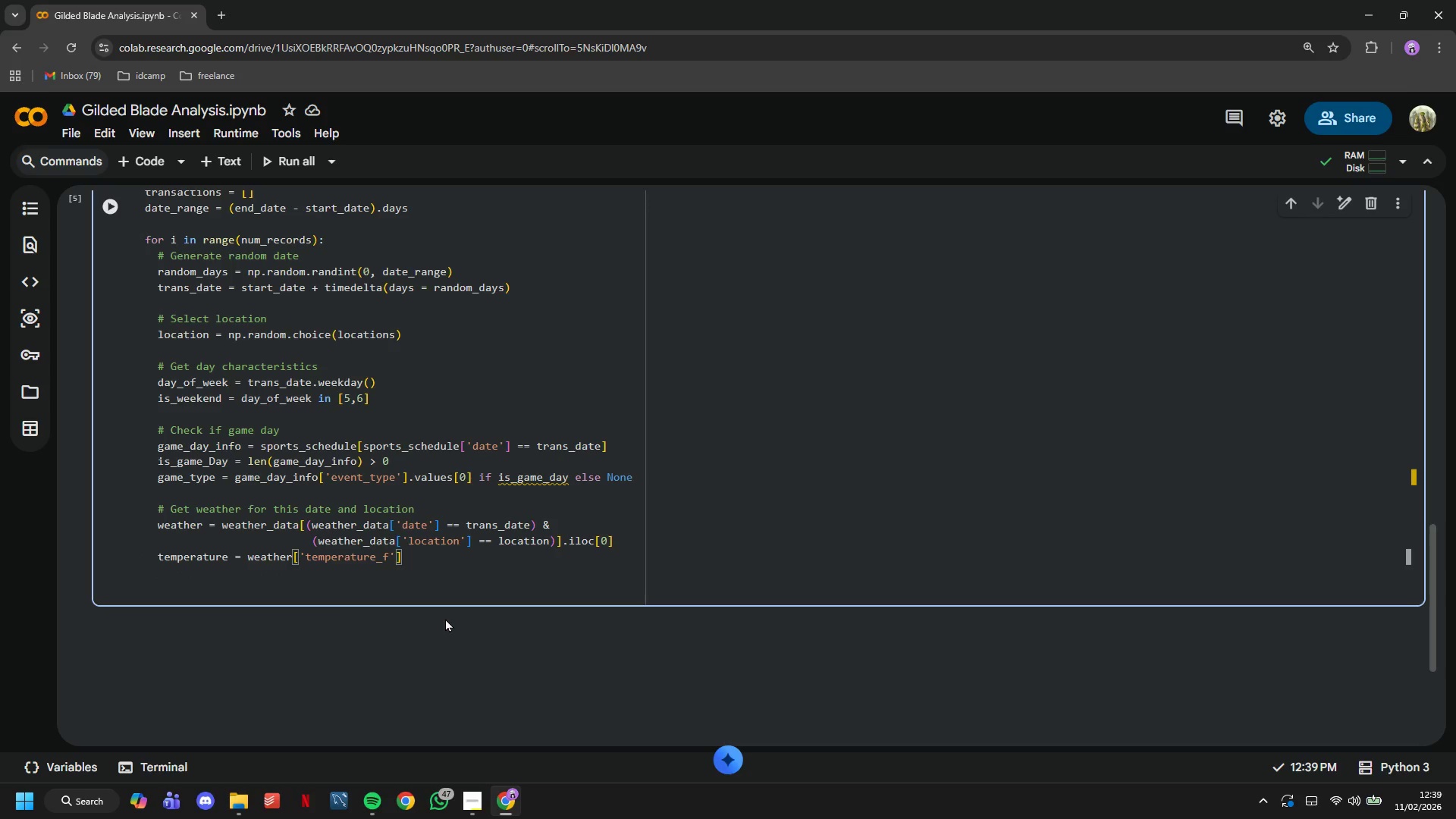 
key(ArrowRight)
 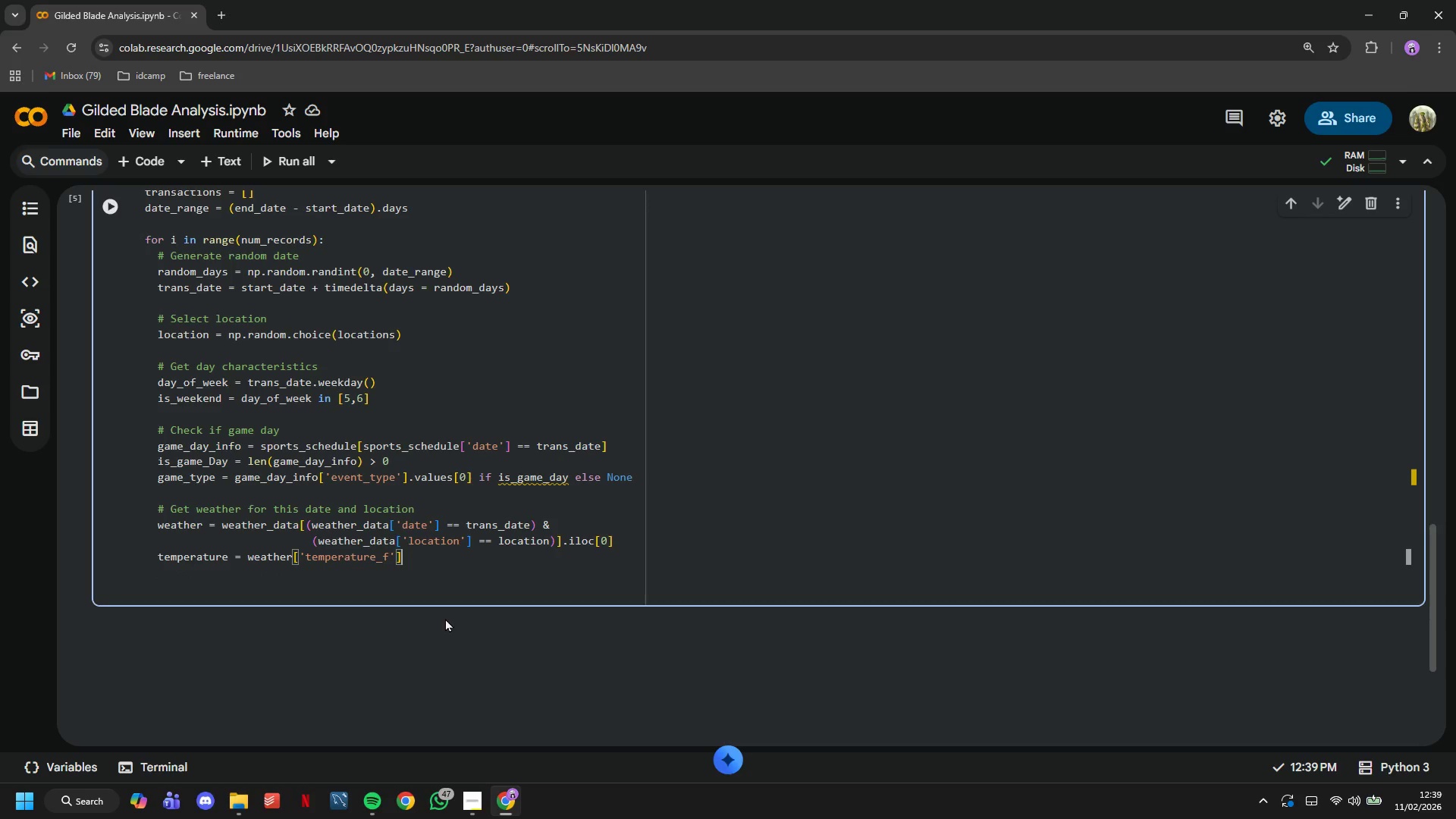 
key(Enter)
 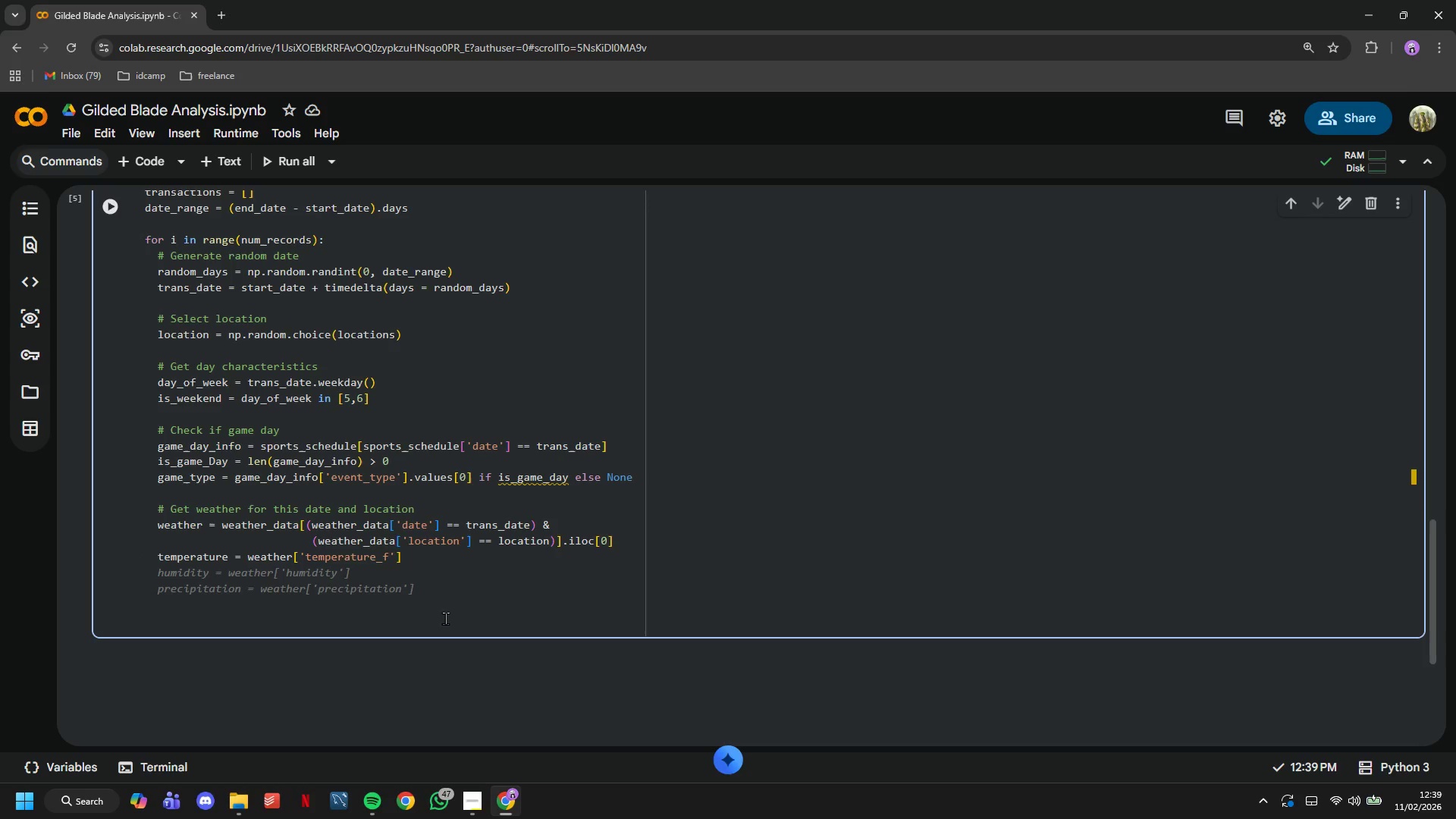 
type(pe)
key(Backspace)
type(recipitation = weather[')
 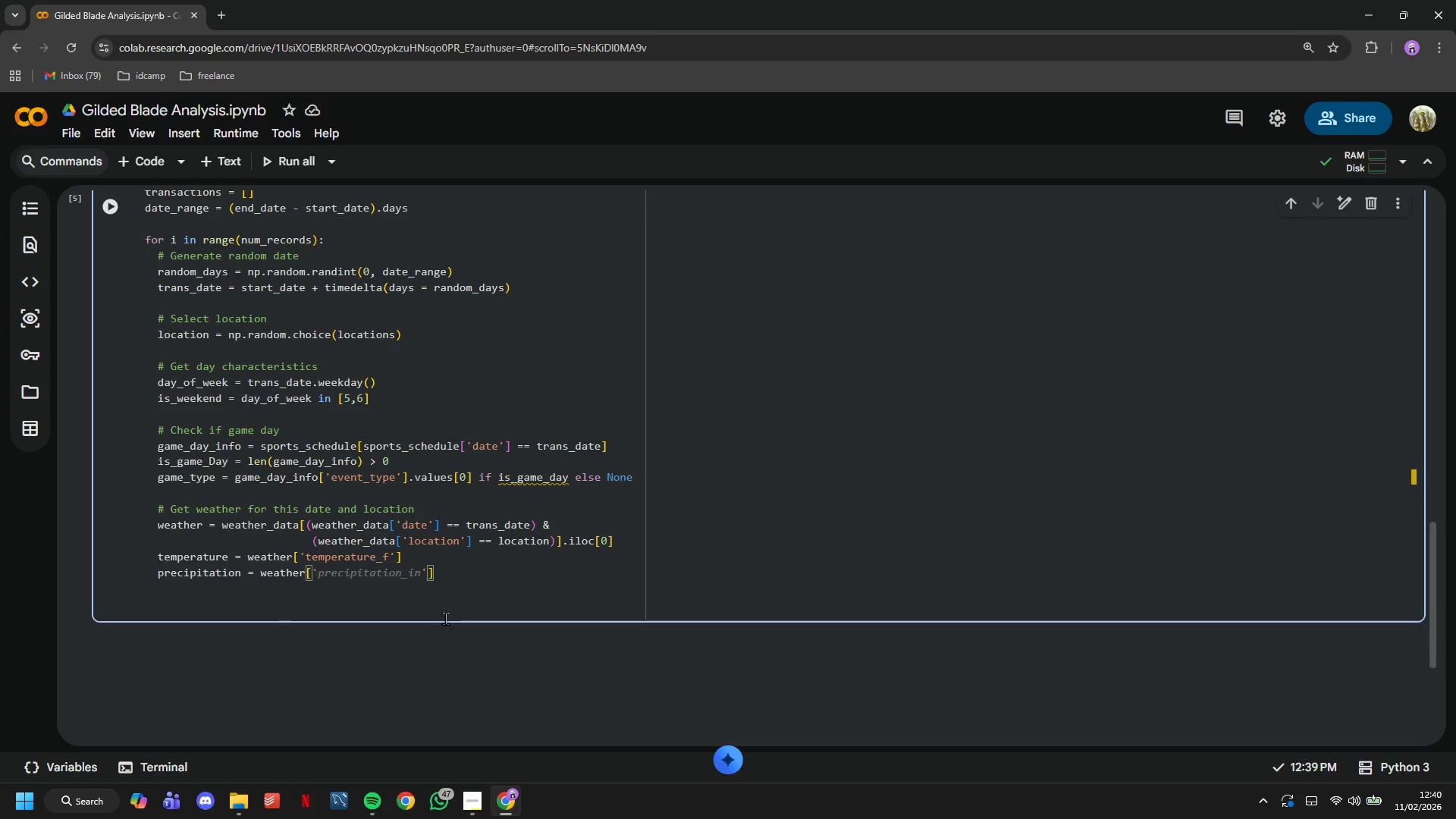 
type(precipitation_inches)
 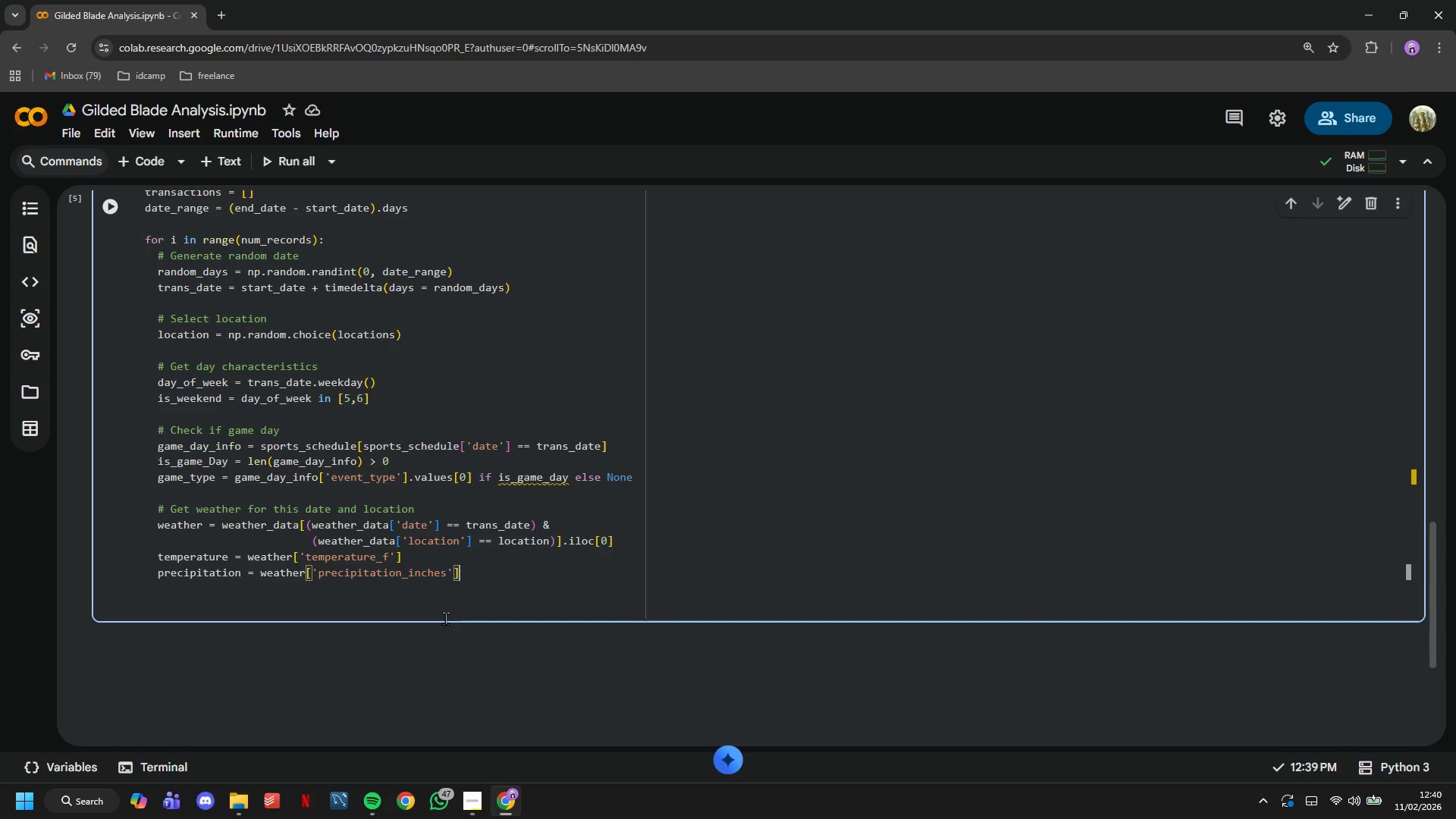 
 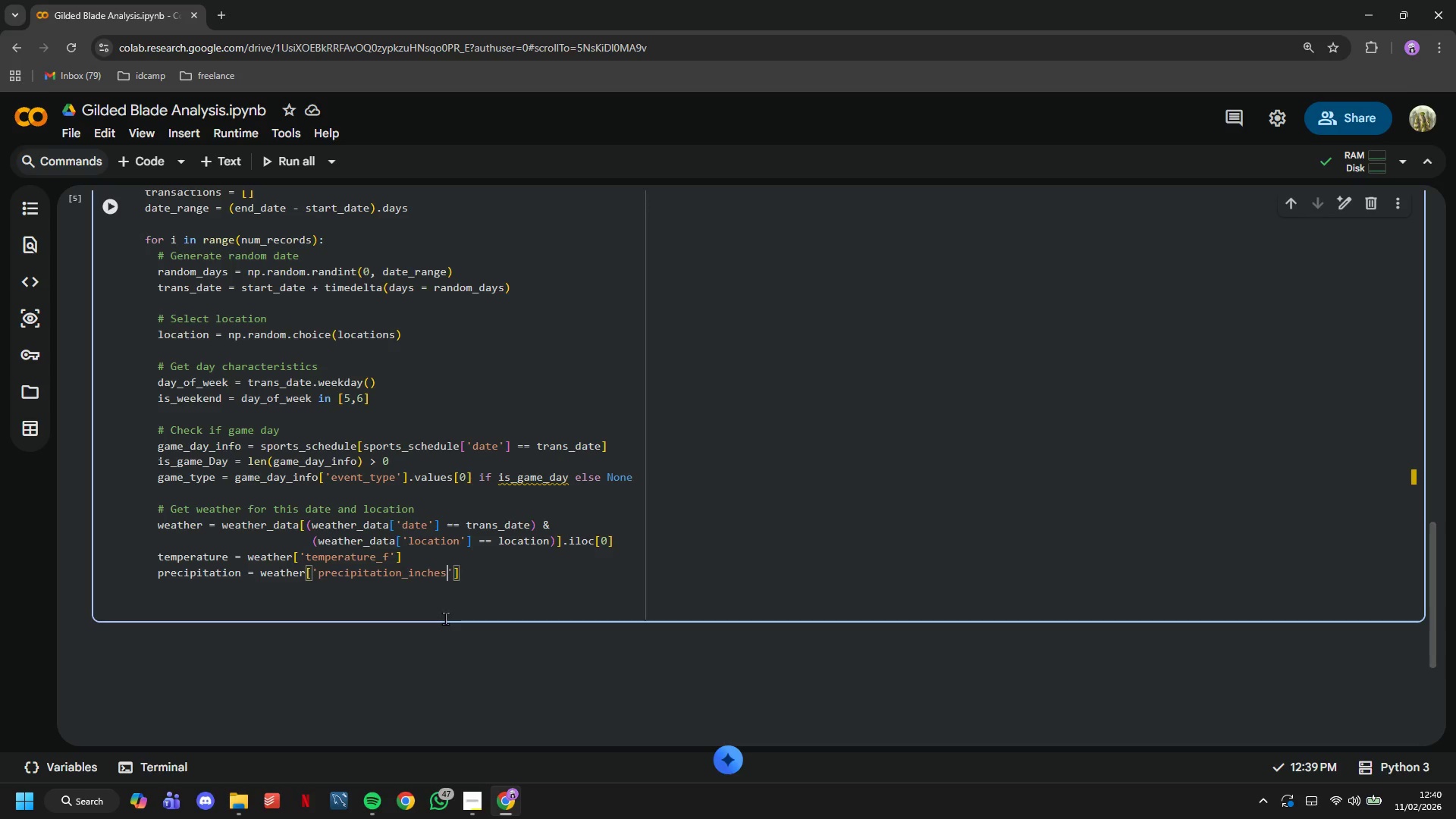 
key(ArrowRight)
 